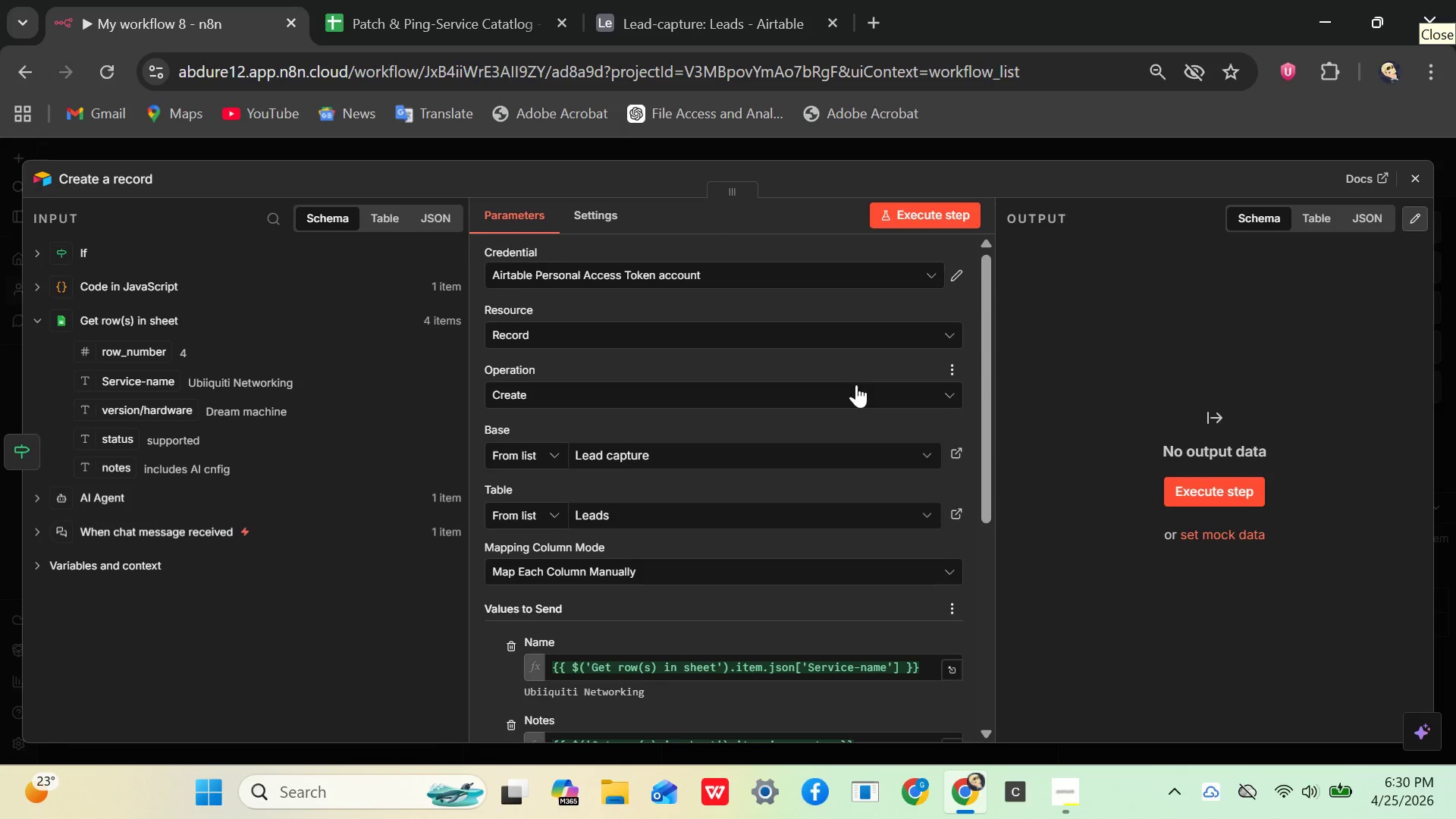 
scroll: coordinate [806, 396], scroll_direction: down, amount: 4.0
 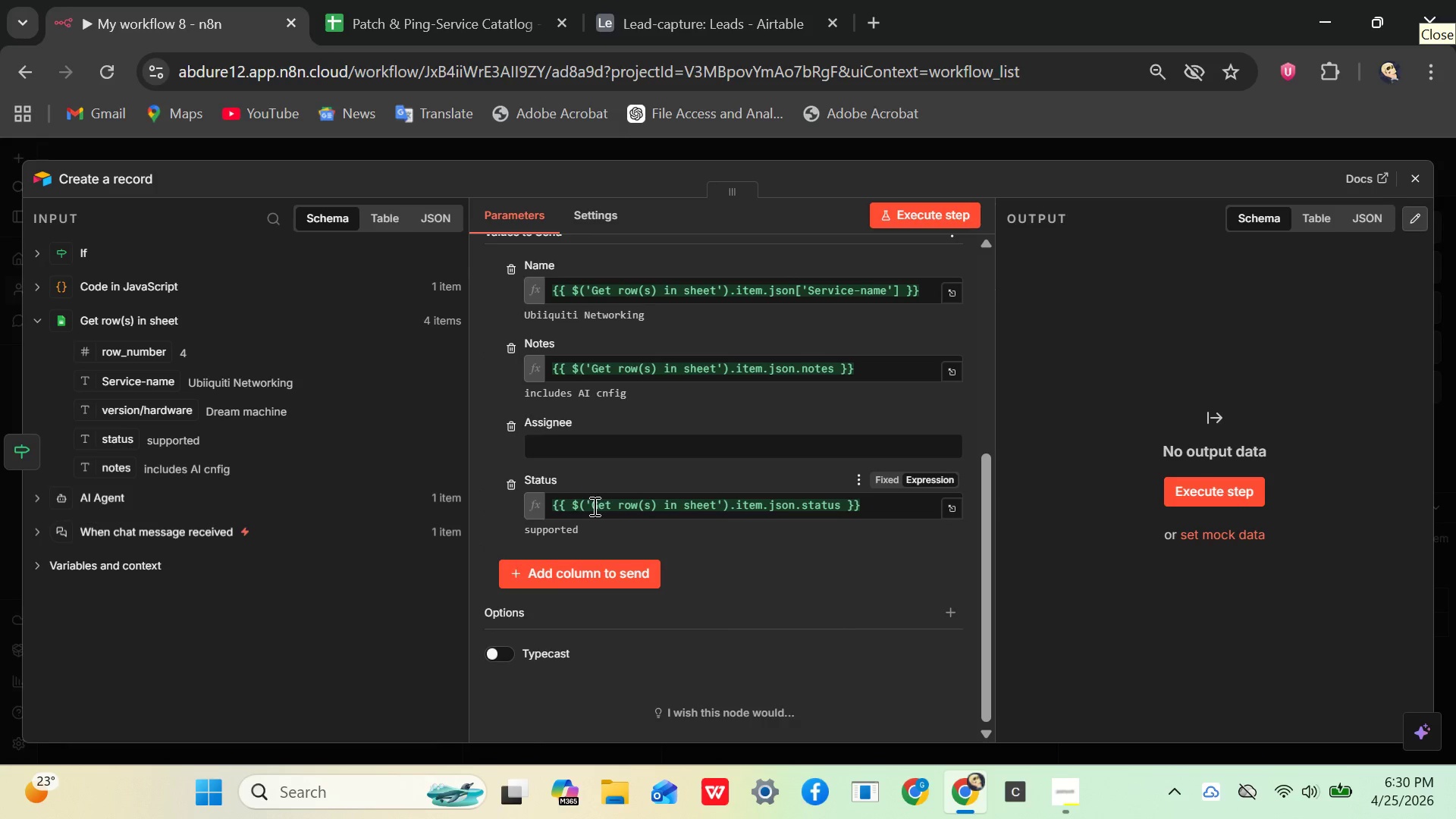 
mouse_move([579, 447])
 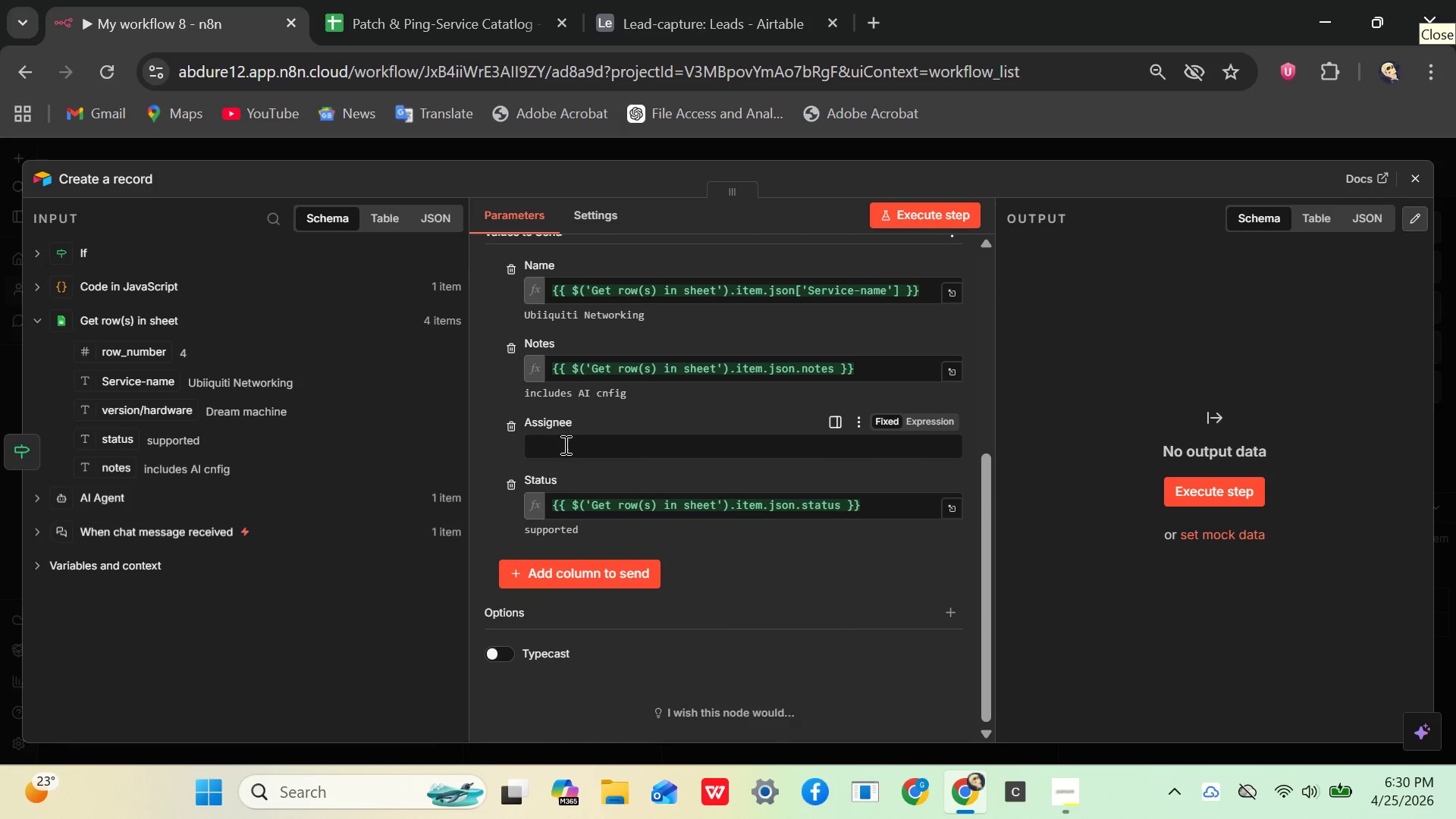 
left_click([564, 445])
 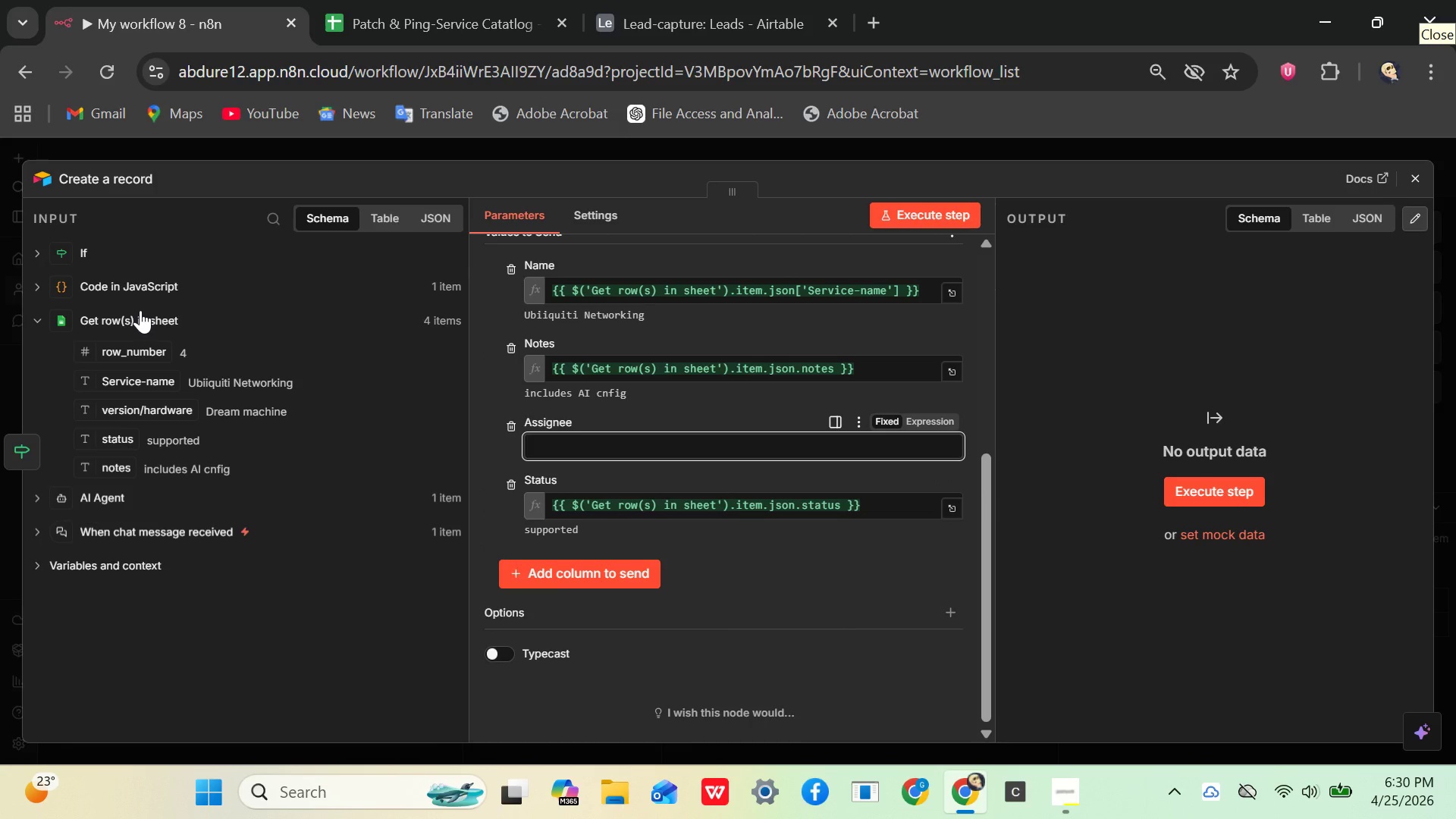 
left_click([116, 281])
 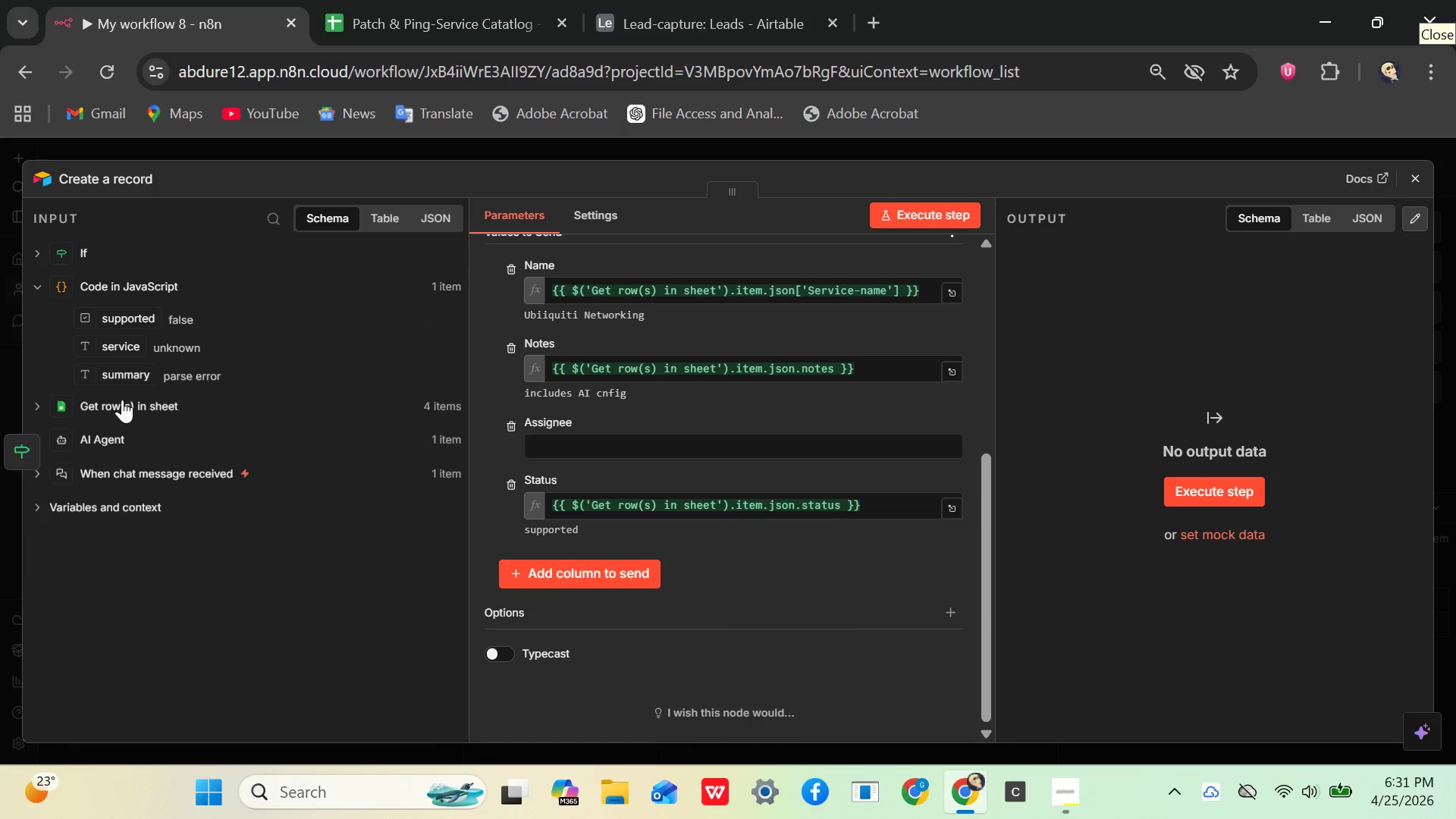 
left_click([119, 410])
 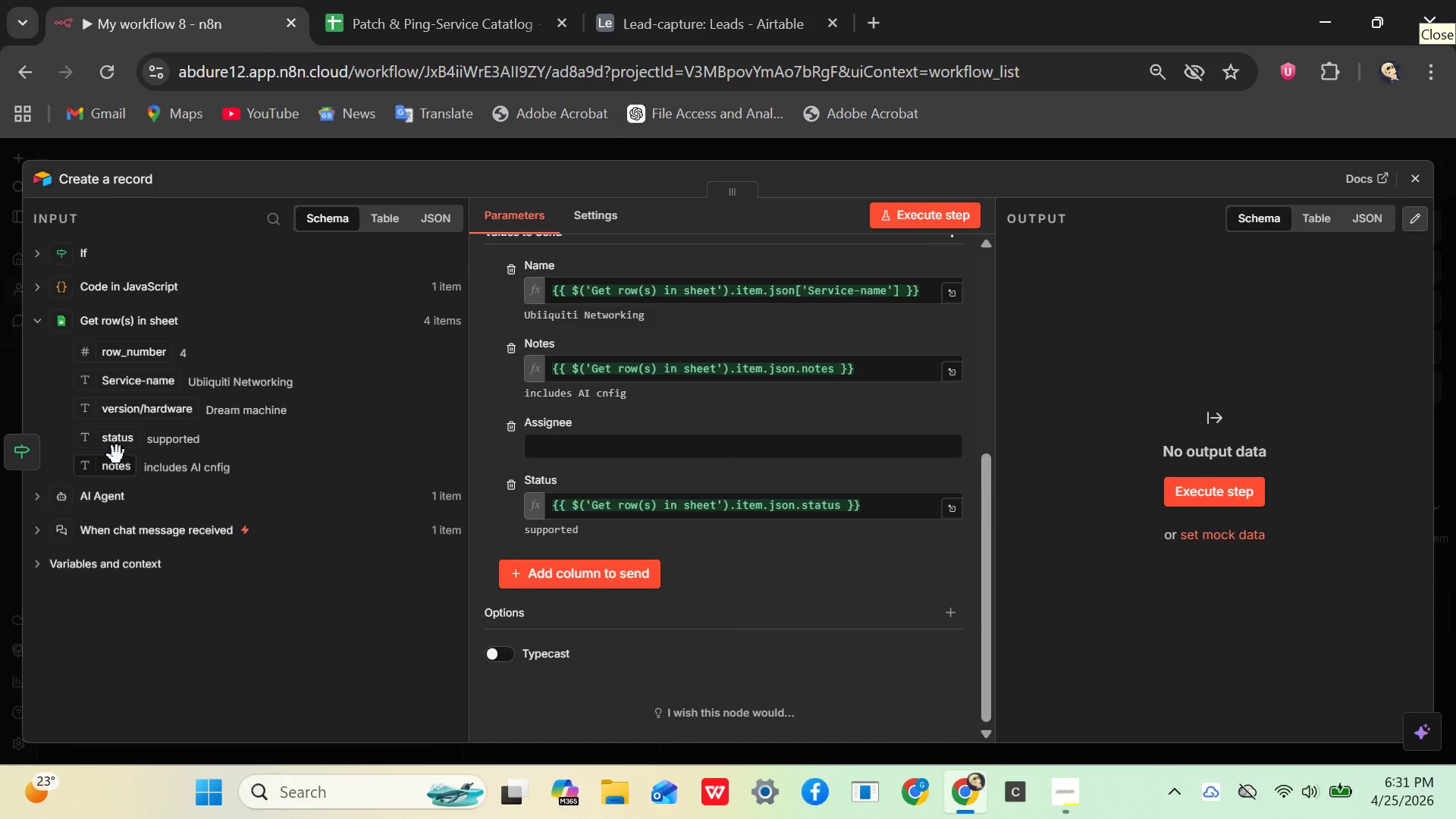 
left_click([107, 485])
 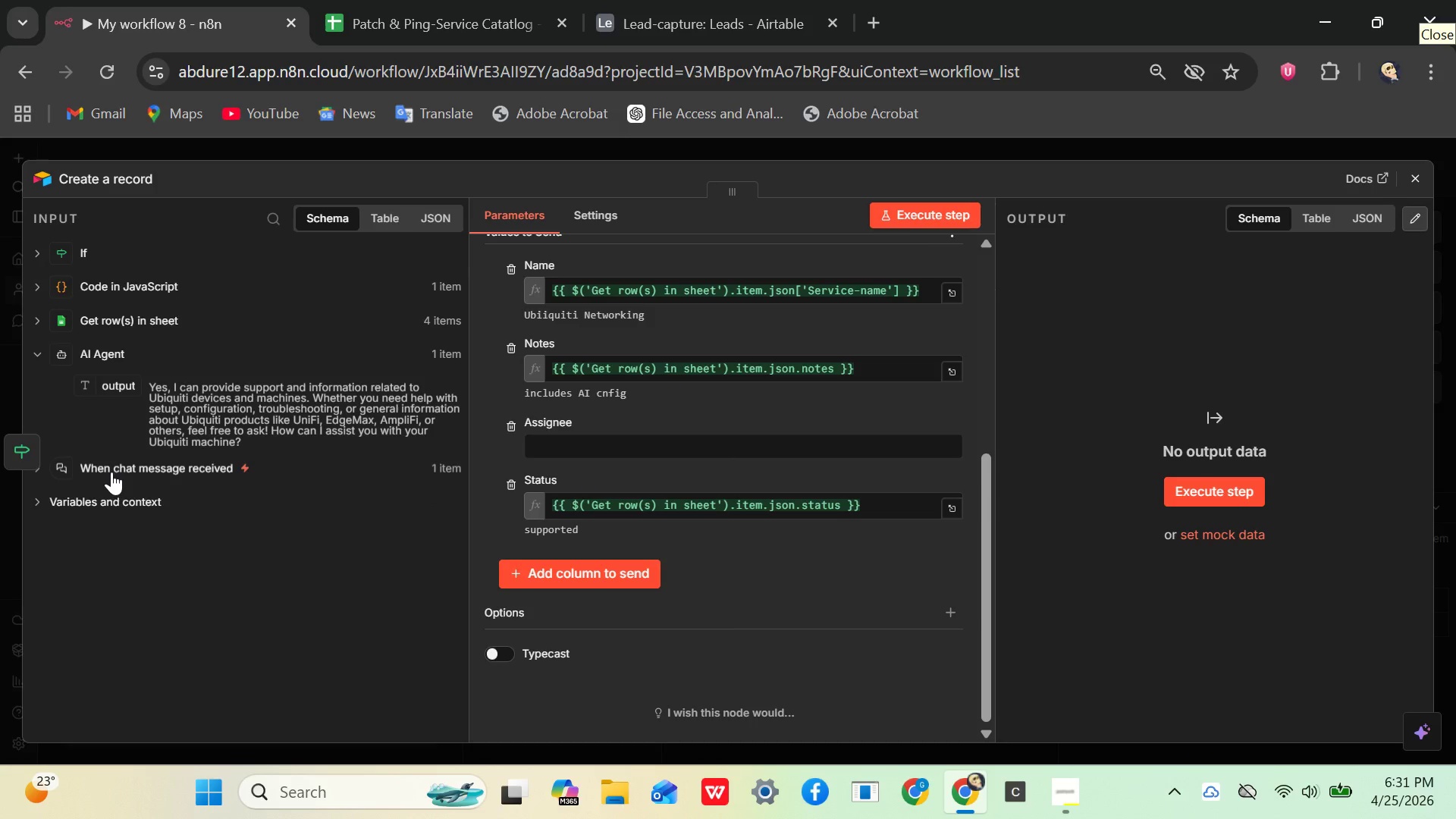 
left_click([99, 495])
 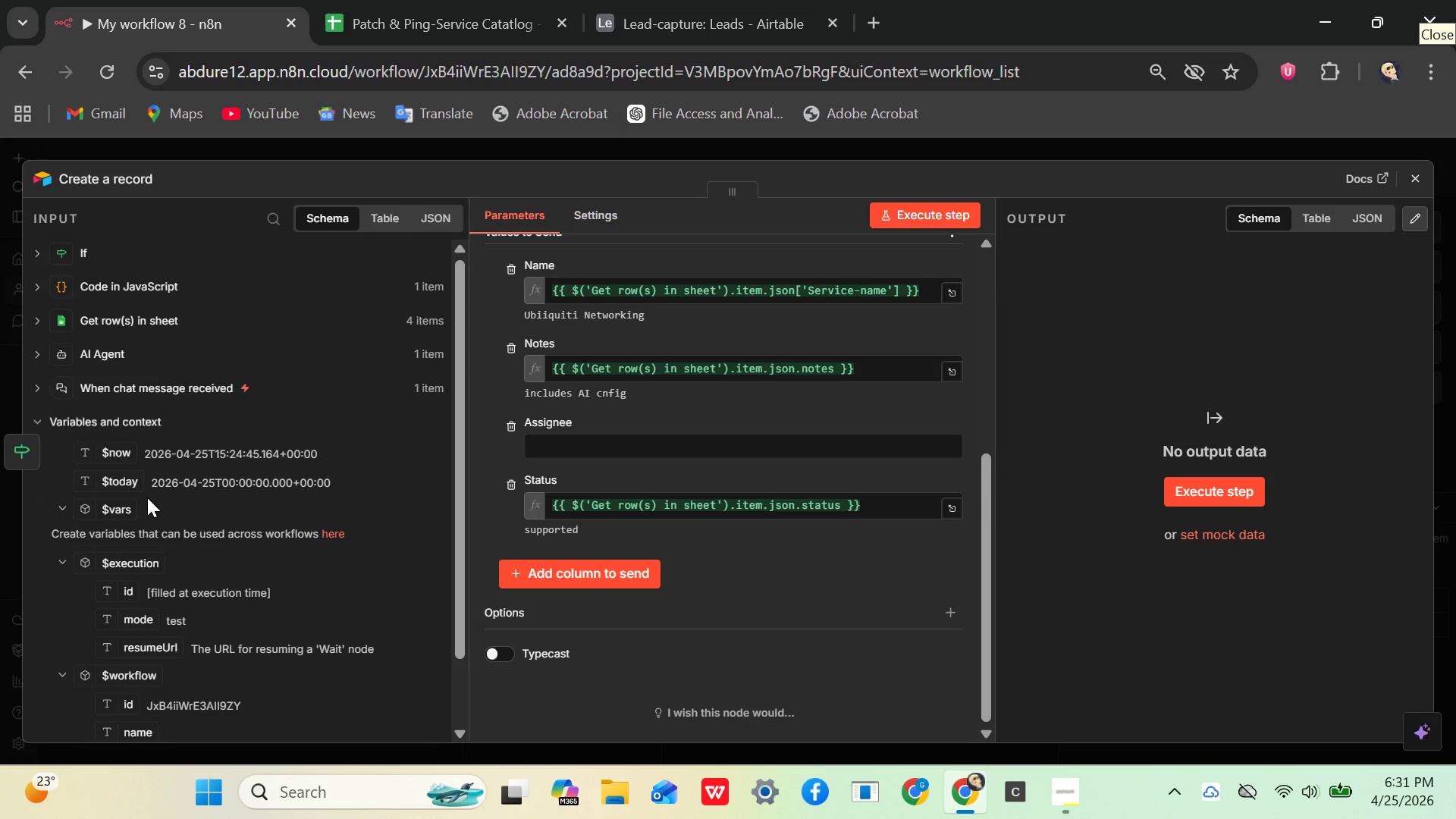 
scroll: coordinate [147, 497], scroll_direction: down, amount: 2.0
 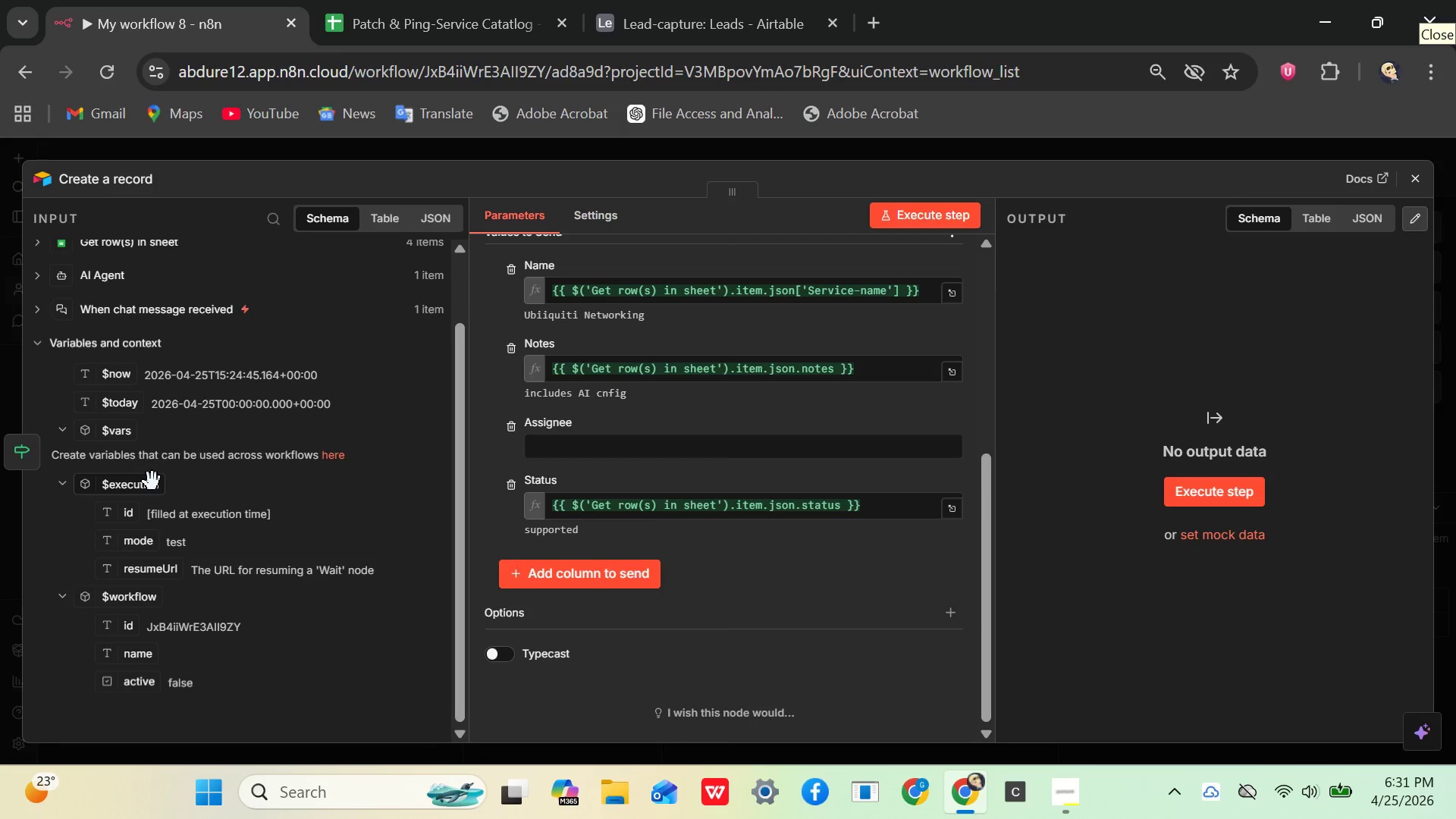 
wait(5.52)
 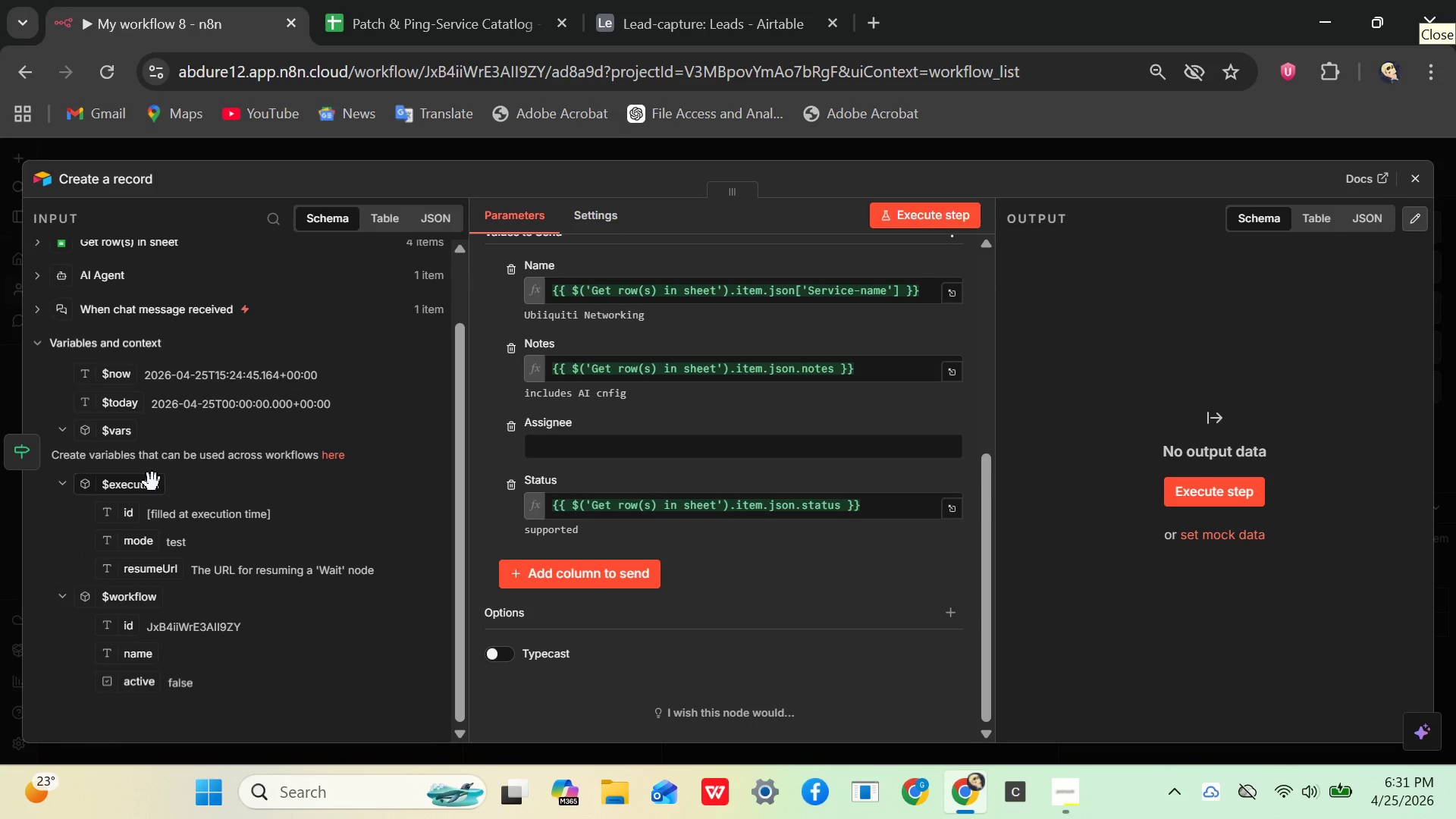 
scroll: coordinate [140, 595], scroll_direction: down, amount: 1.0
 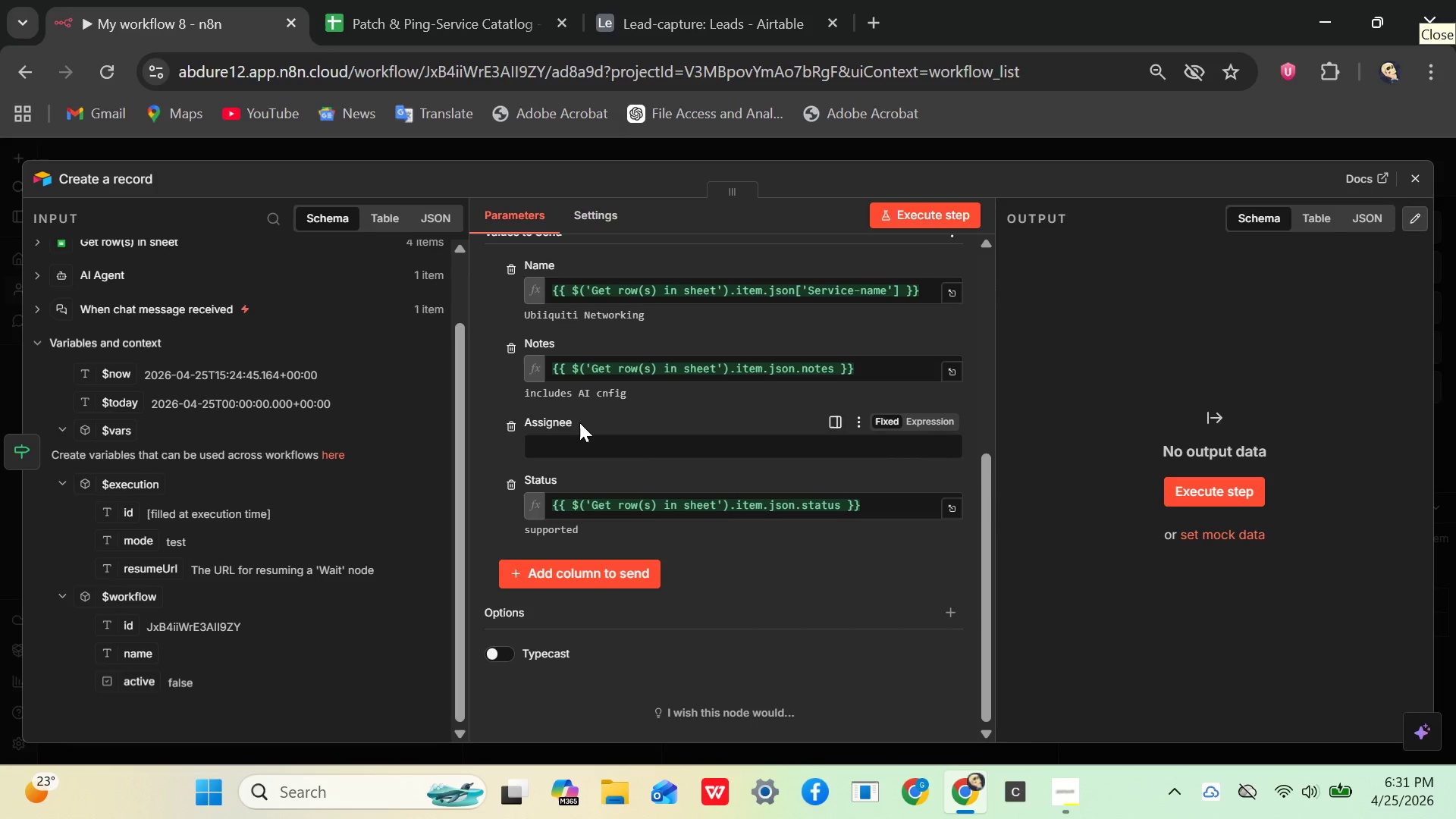 
wait(6.41)
 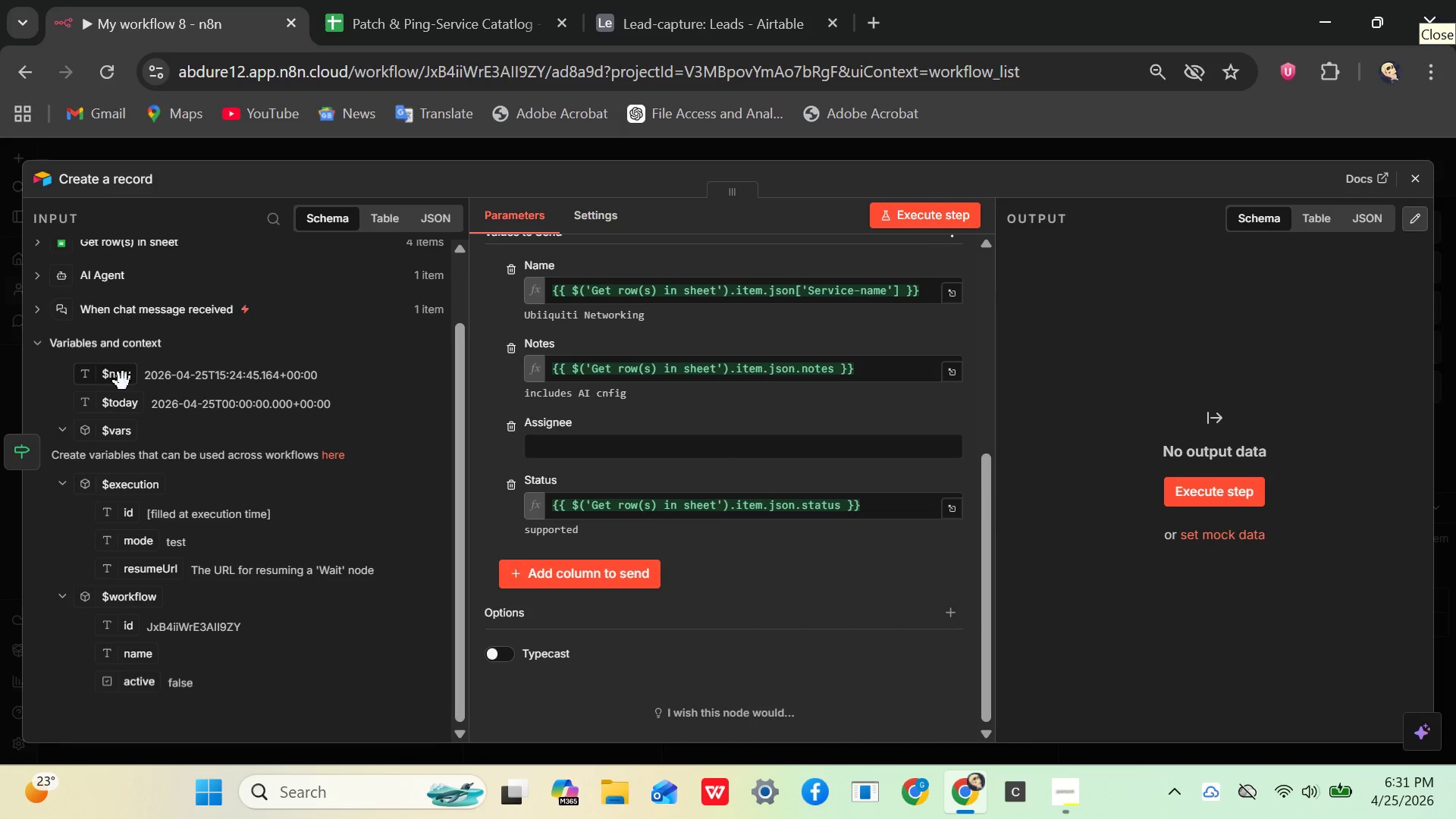 
mouse_move([813, 415])
 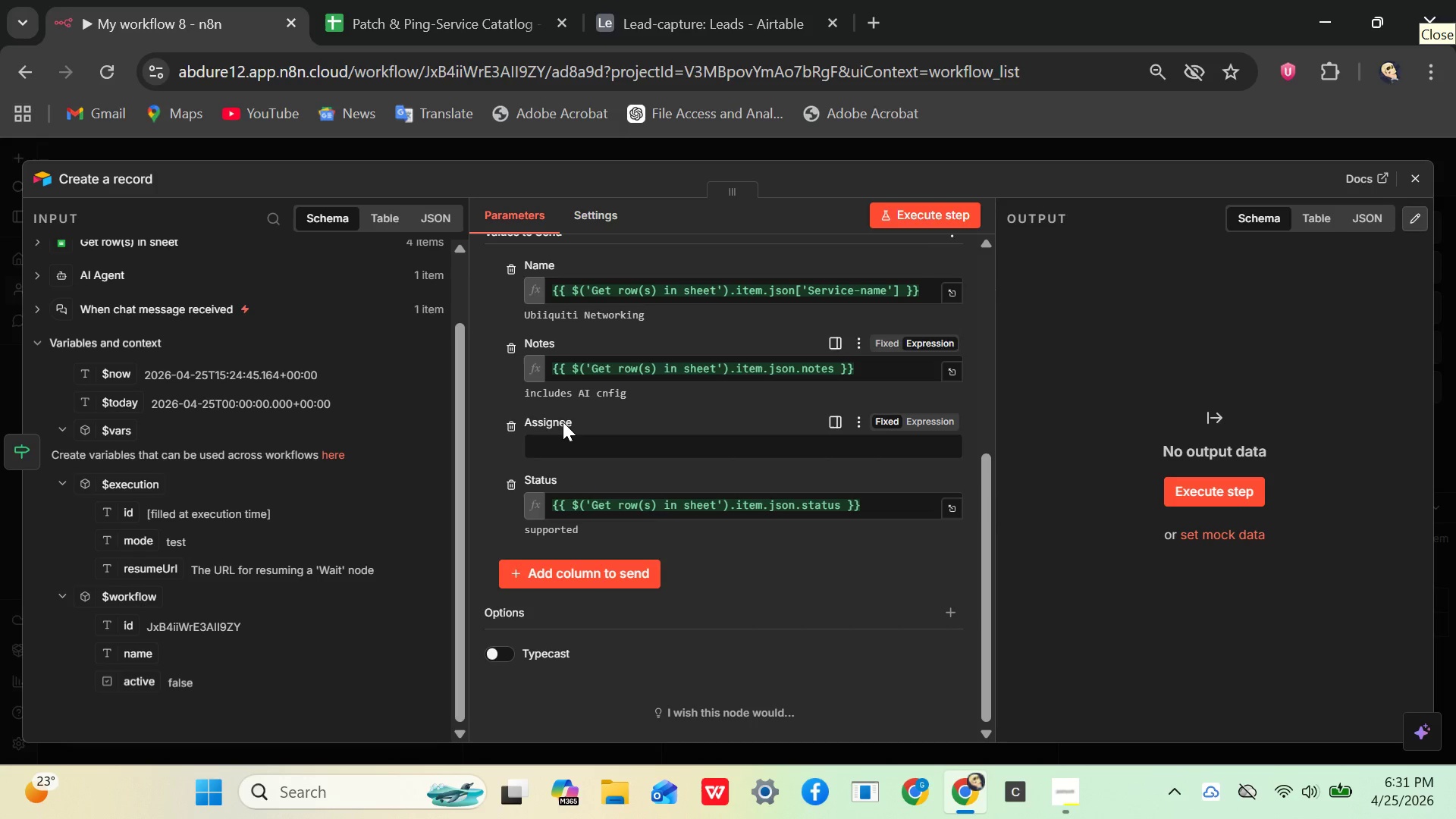 
left_click([563, 422])
 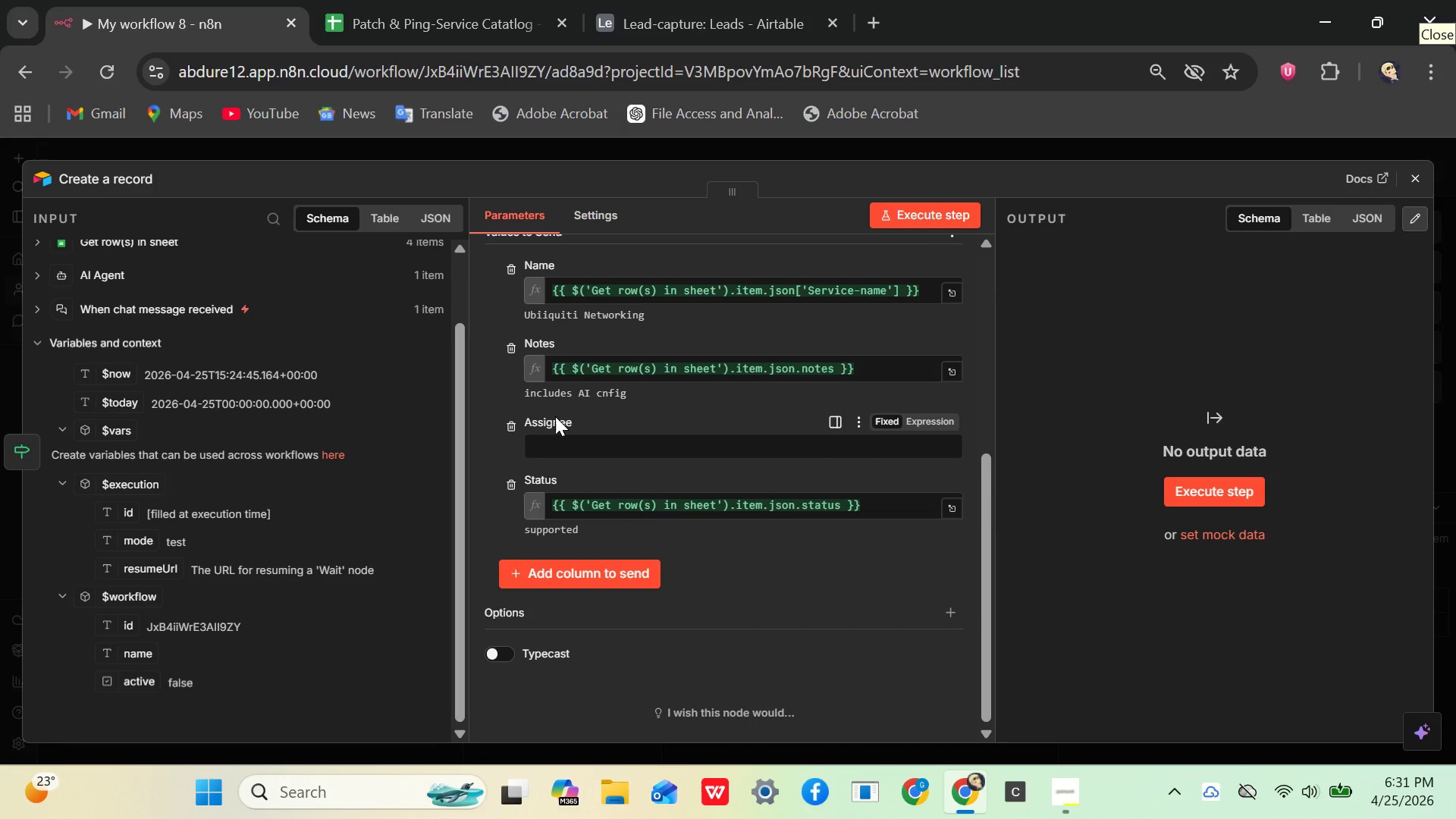 
left_click([555, 416])
 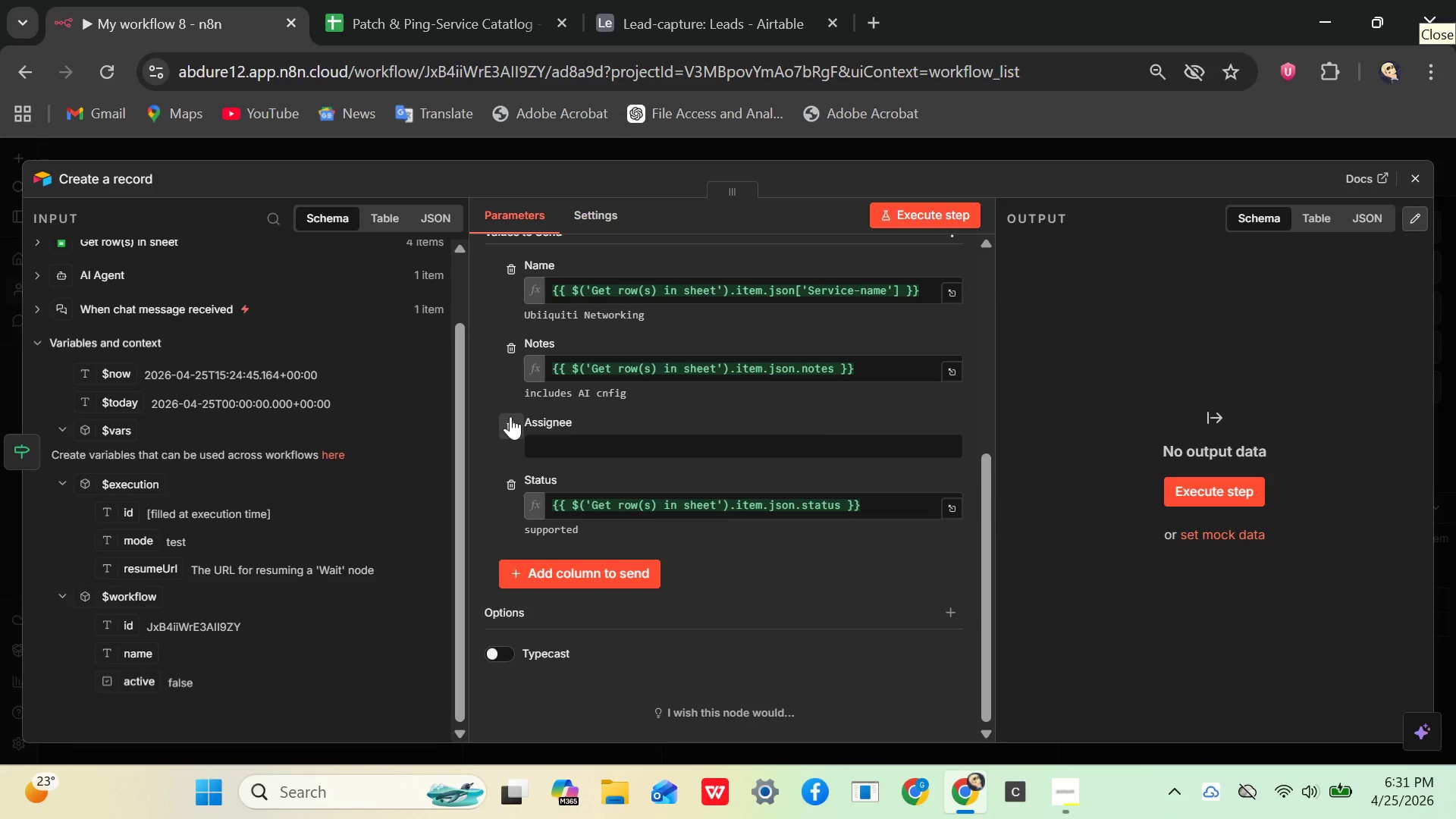 
left_click([510, 416])
 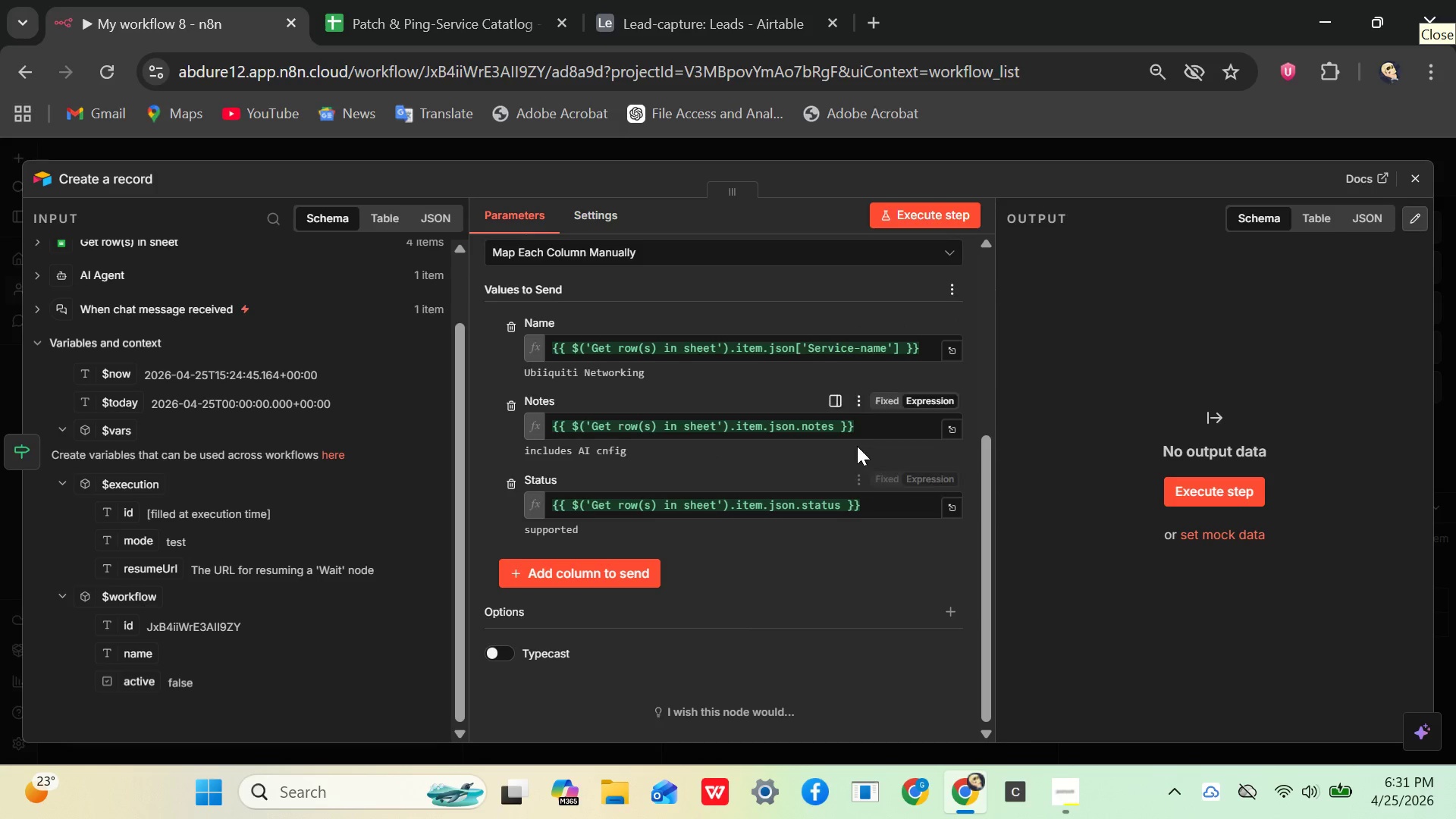 
scroll: coordinate [855, 447], scroll_direction: down, amount: 2.0
 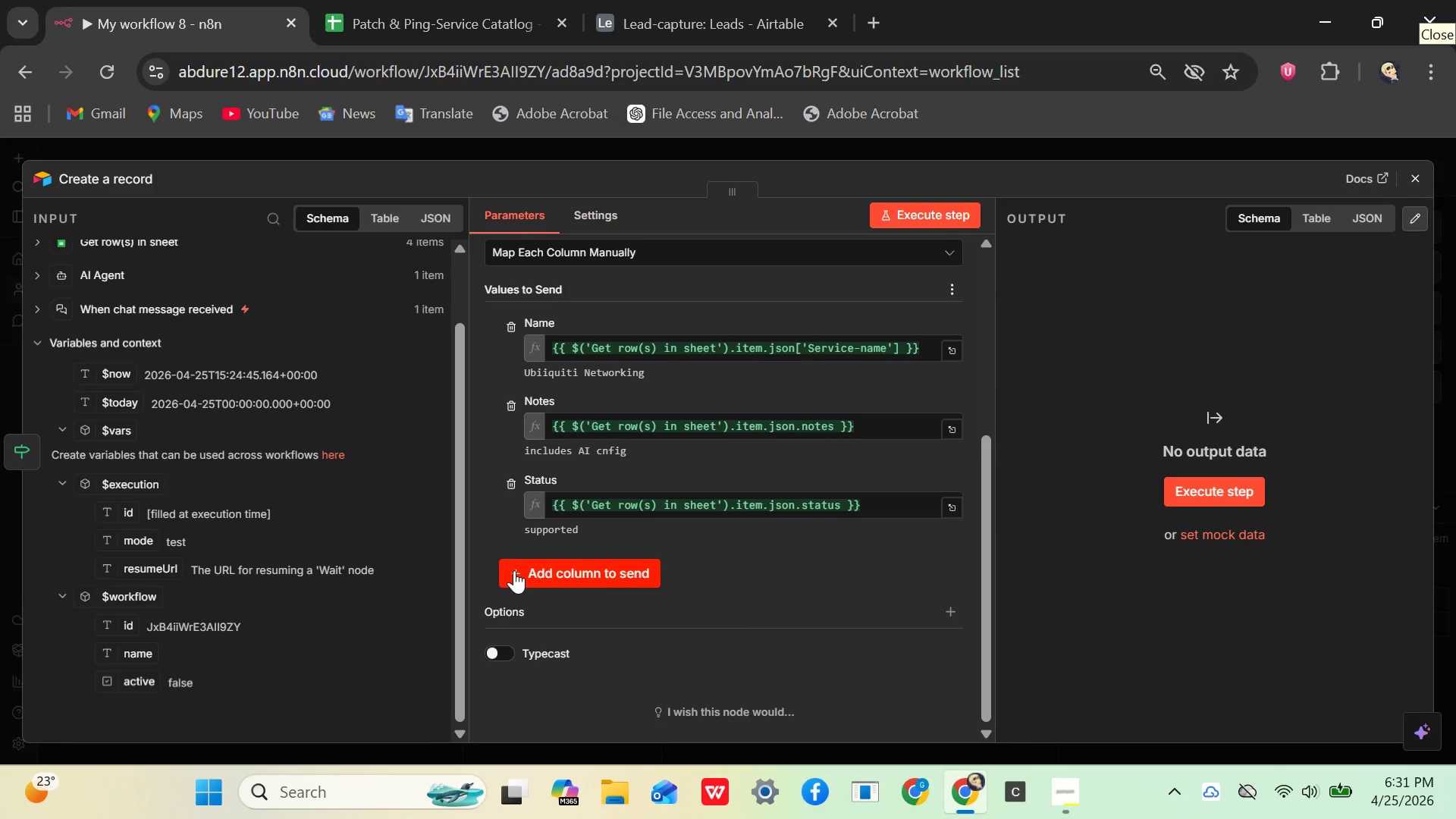 
left_click([514, 570])
 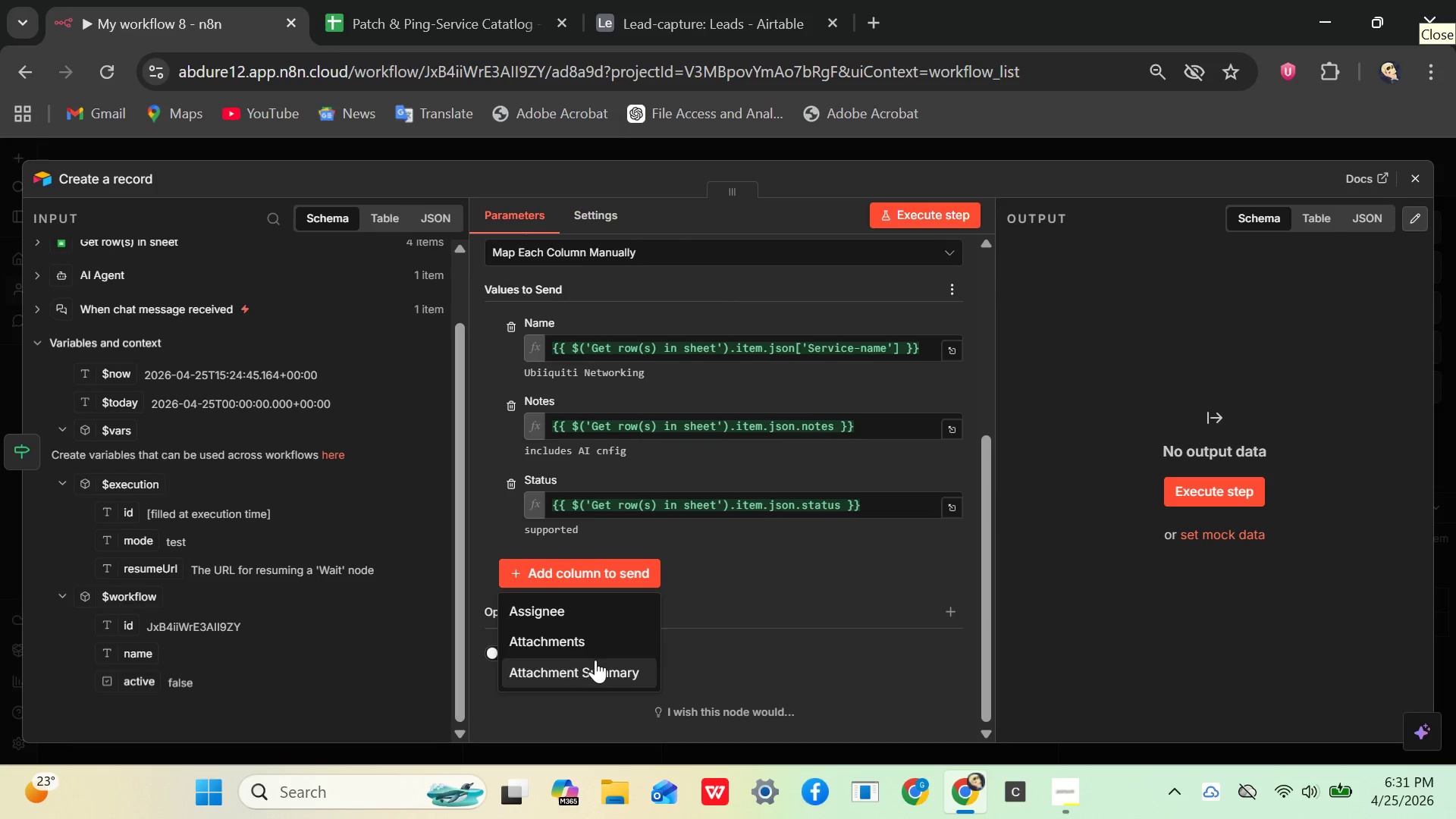 
wait(8.25)
 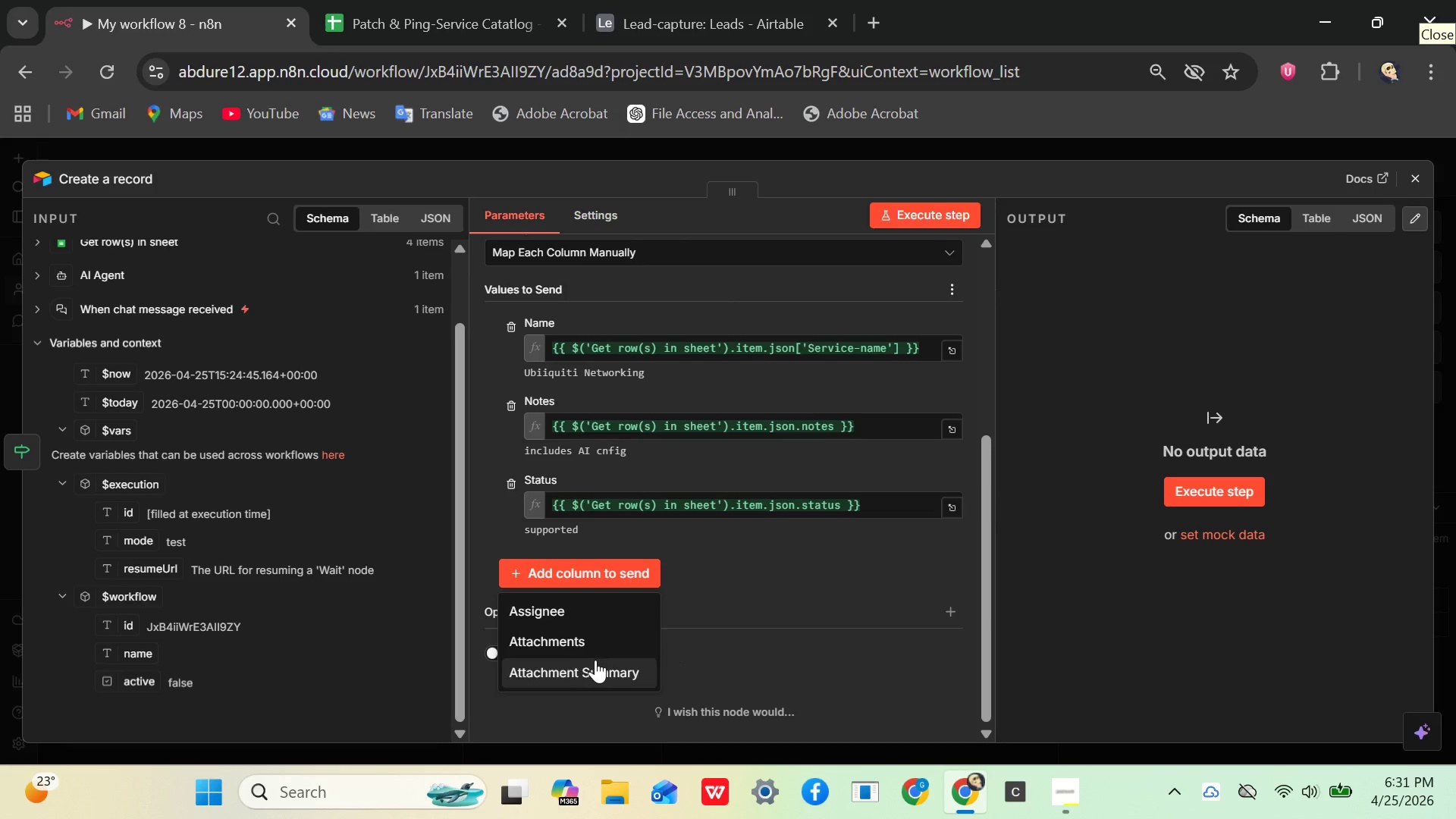 
left_click([810, 557])
 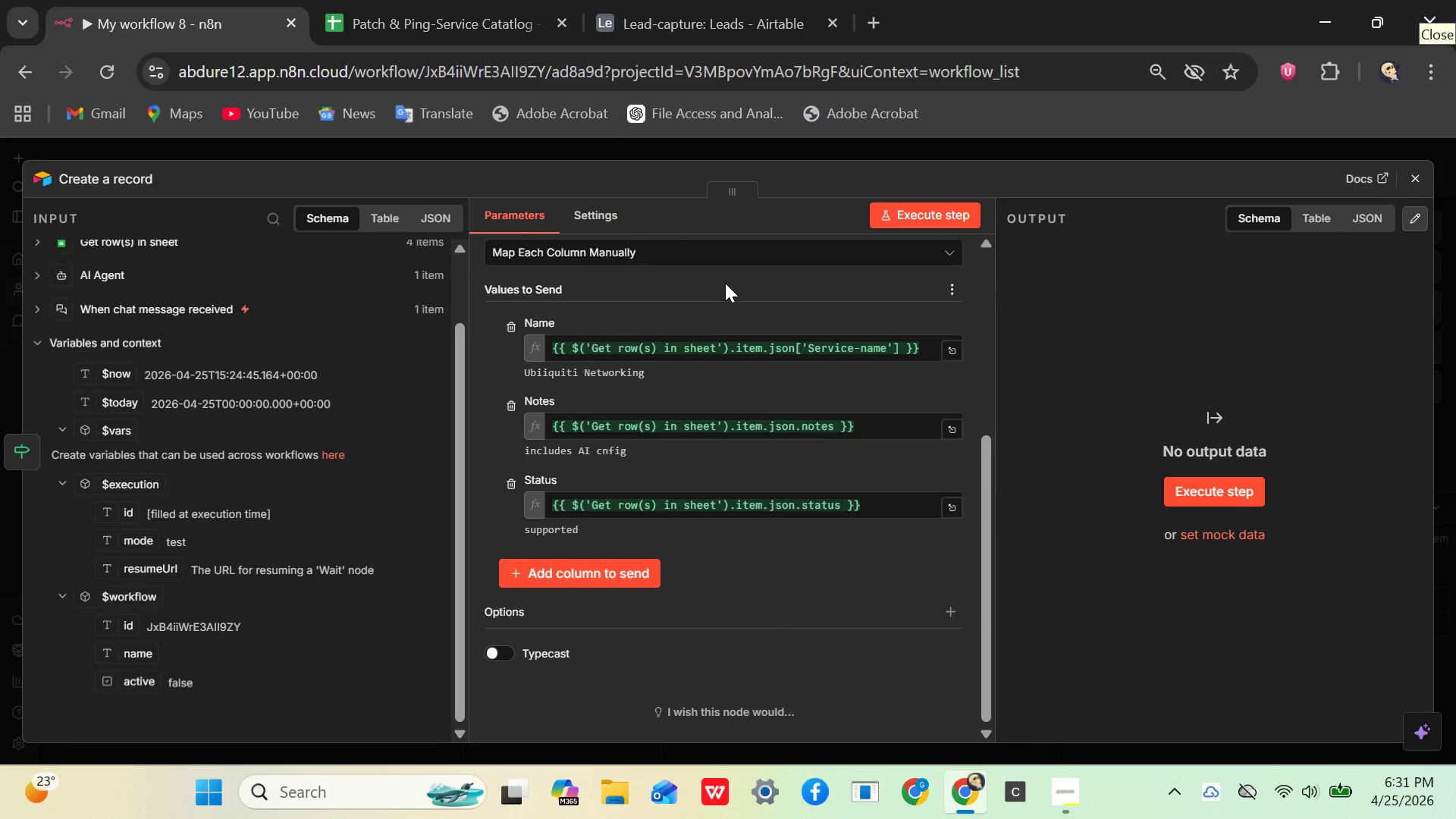 
scroll: coordinate [686, 348], scroll_direction: up, amount: 1.0
 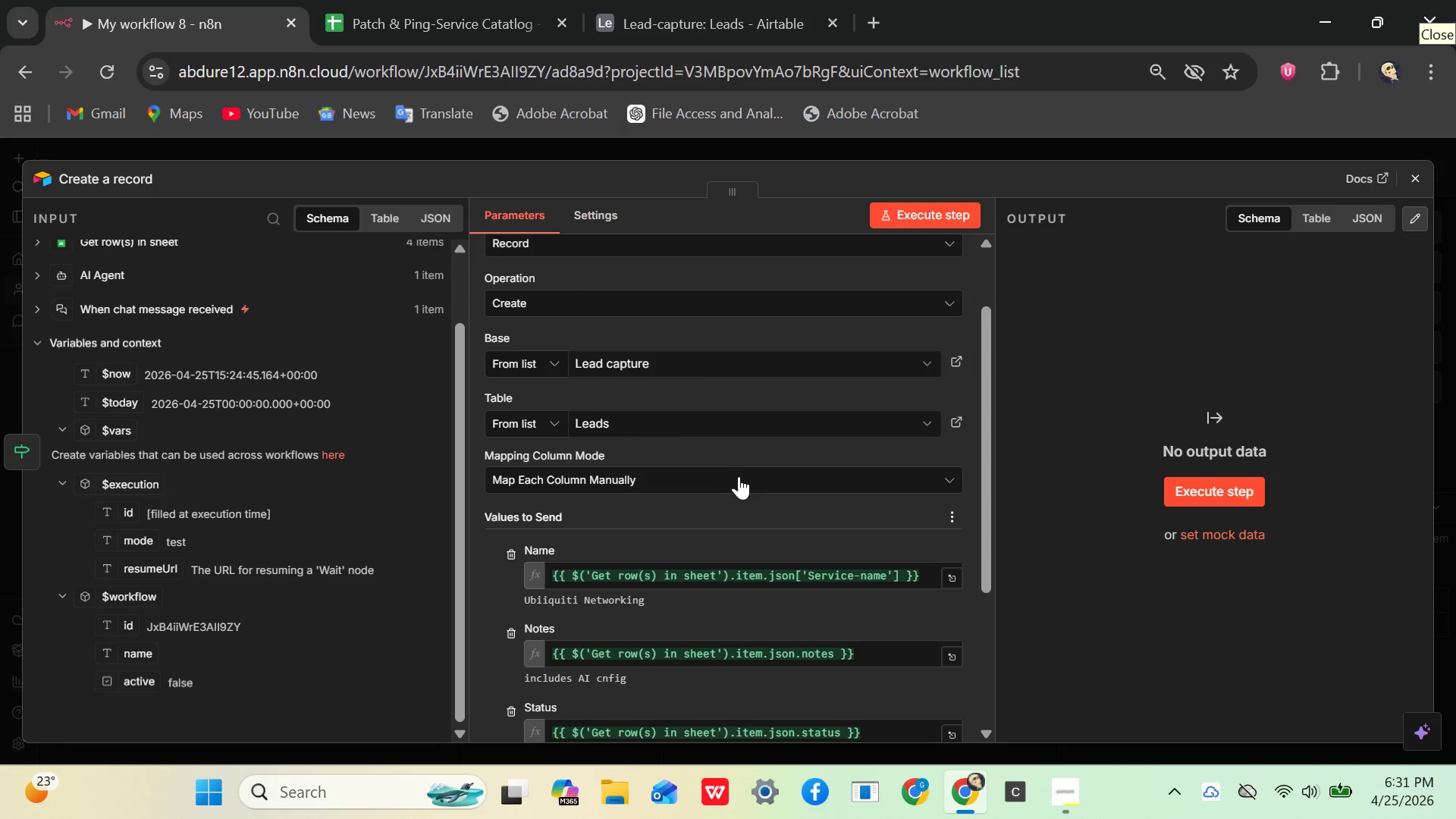 
mouse_move([650, 451])
 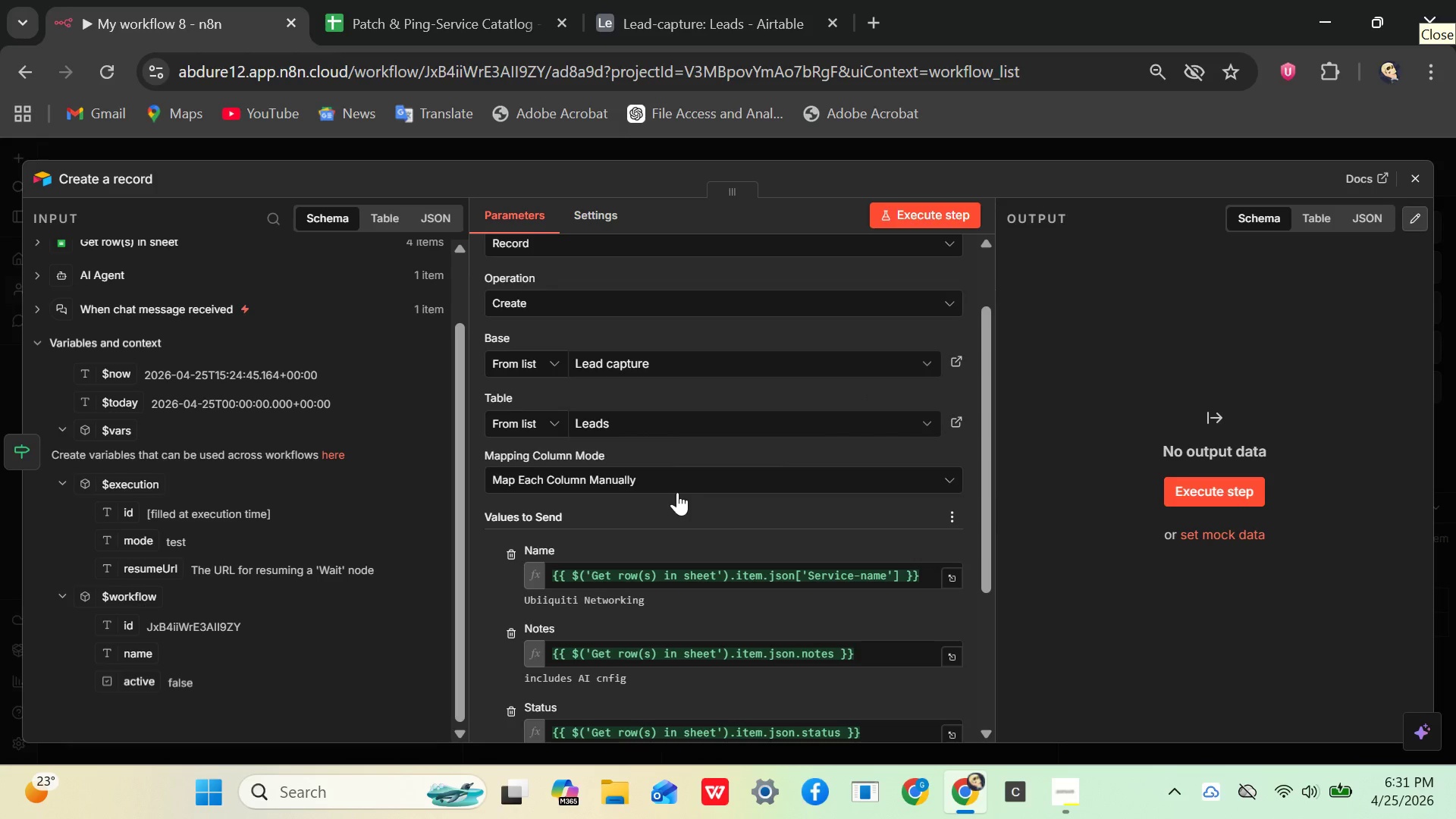 
left_click([681, 485])
 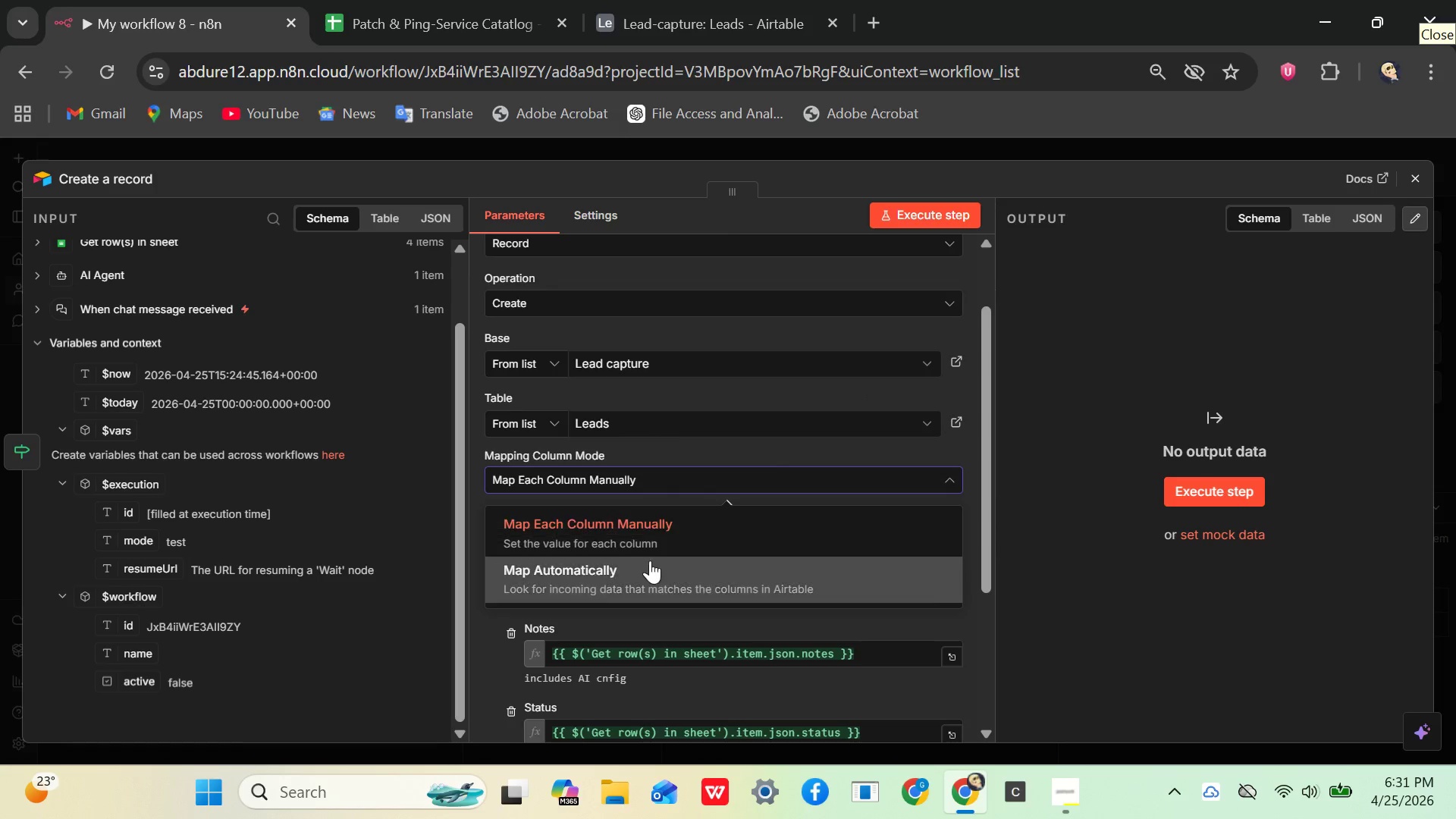 
left_click([649, 561])
 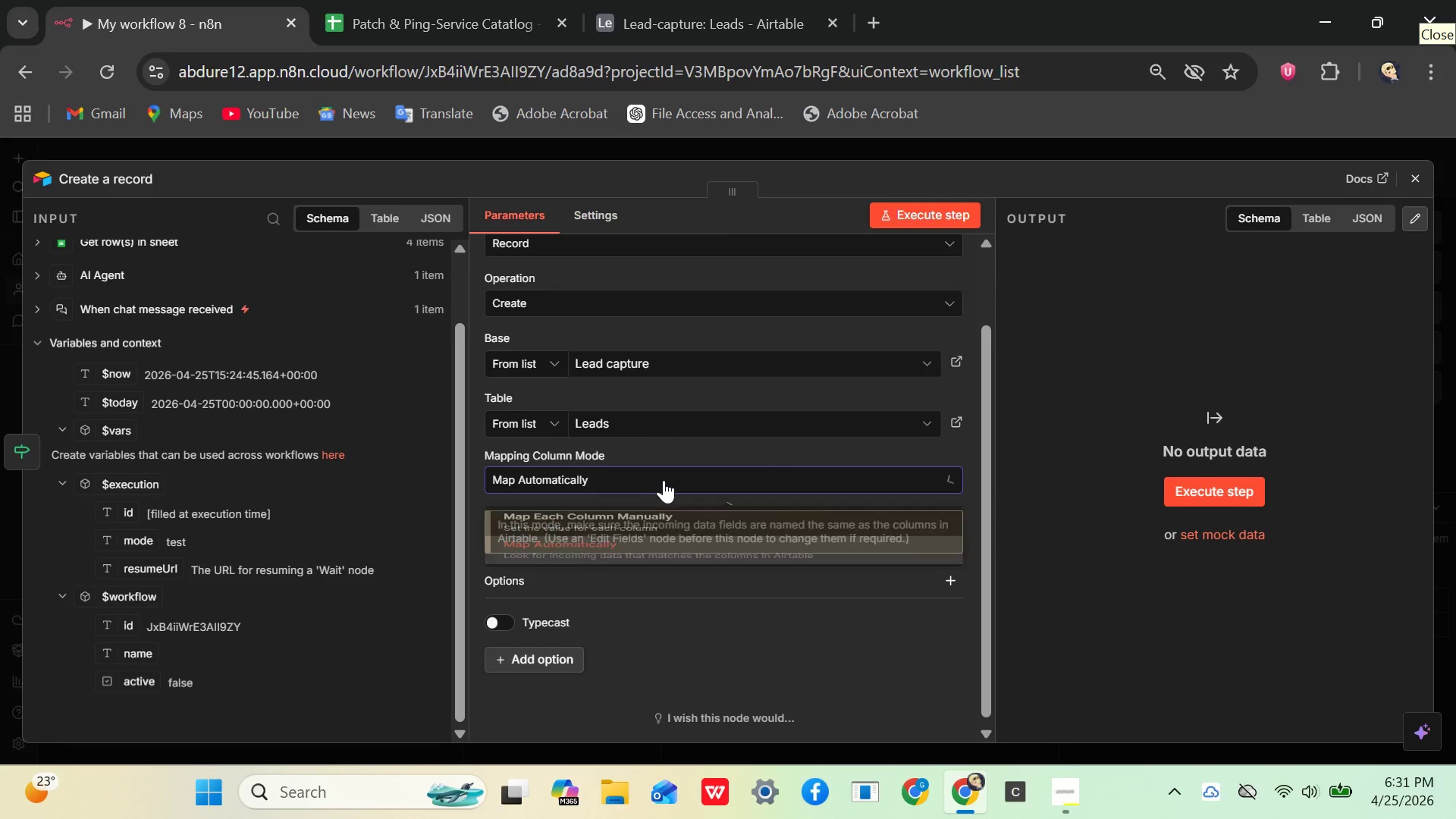 
left_click([616, 528])
 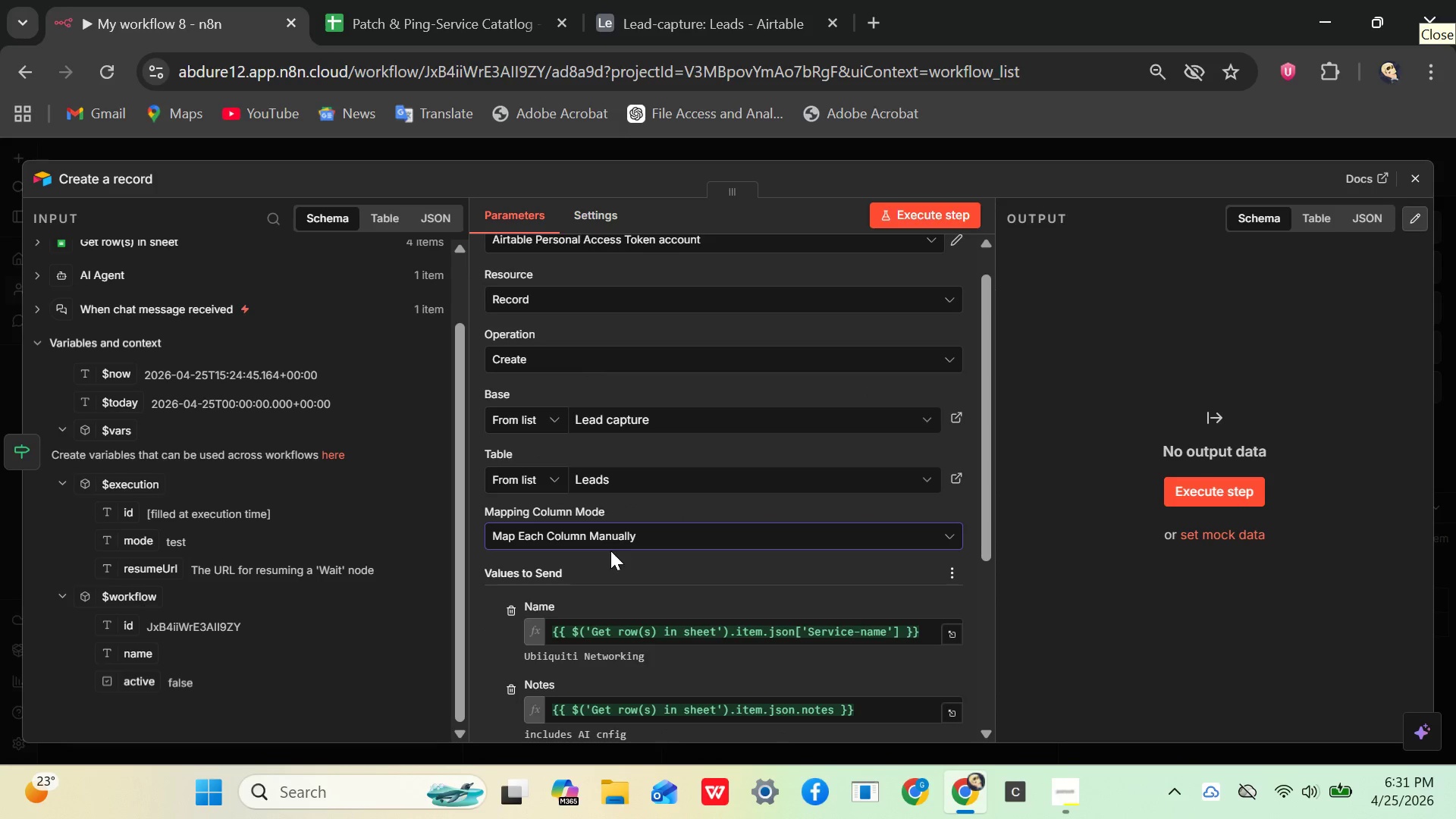 
scroll: coordinate [623, 558], scroll_direction: down, amount: 3.0
 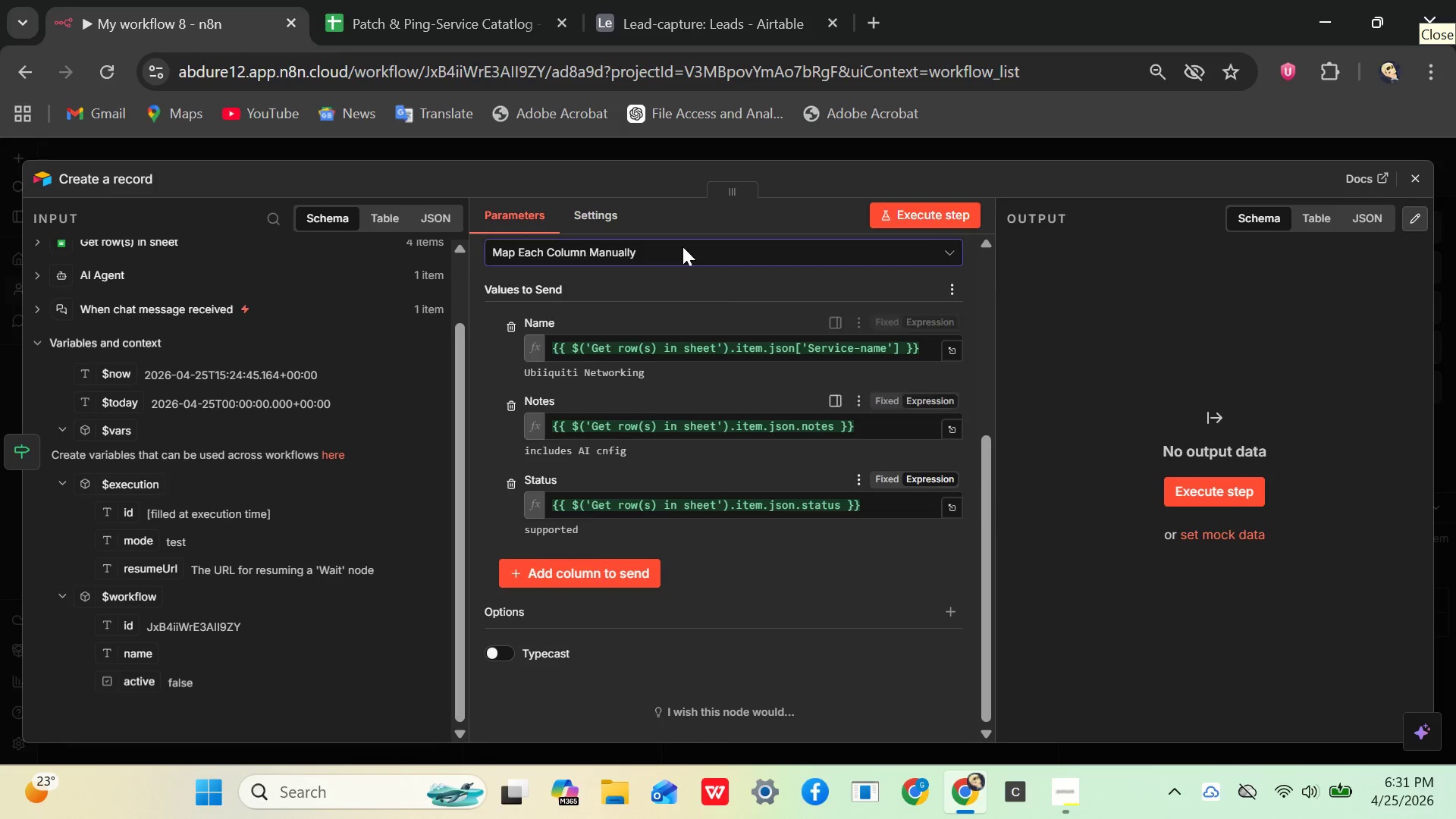 
left_click([644, 20])
 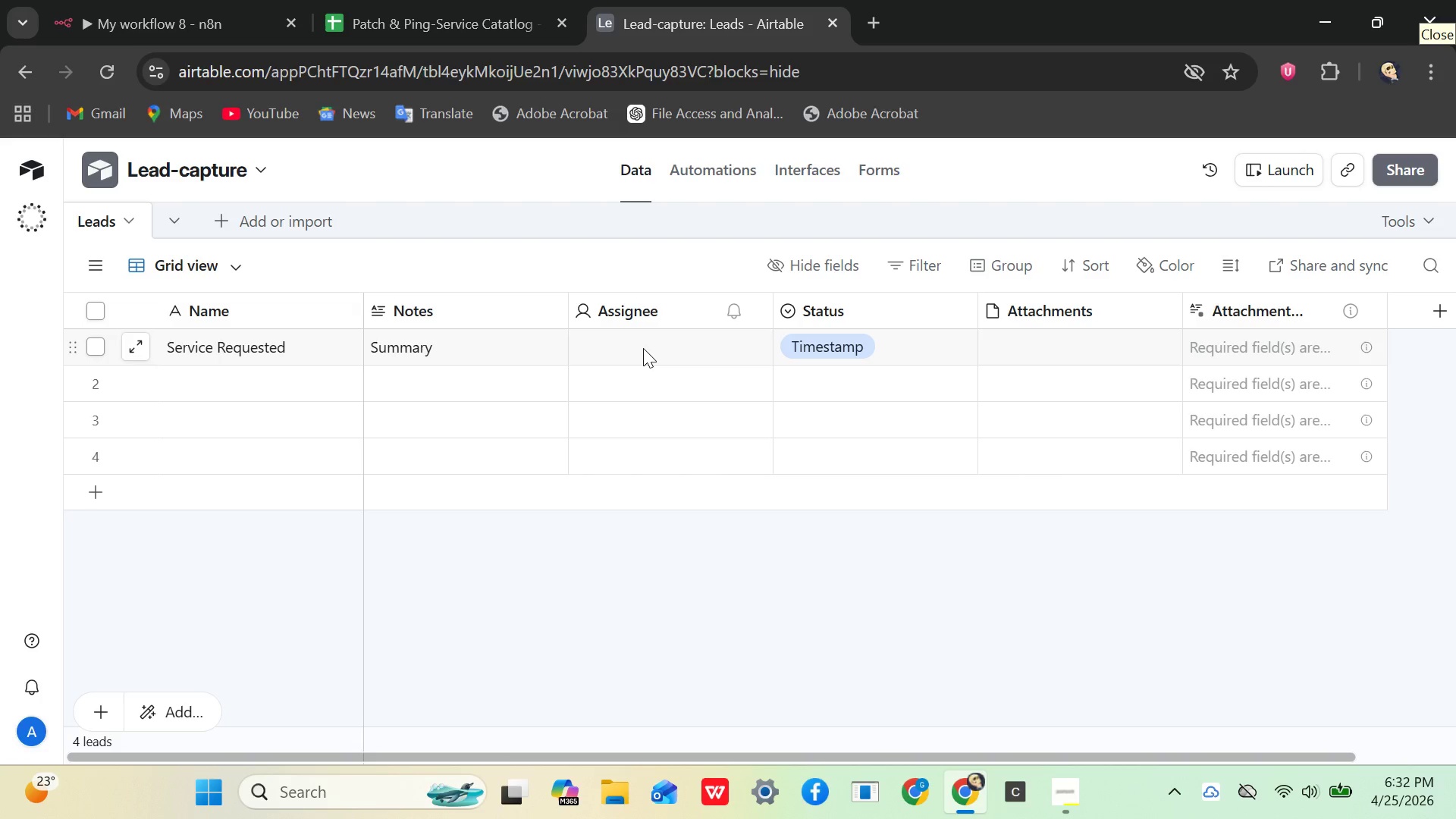 
left_click([482, 368])
 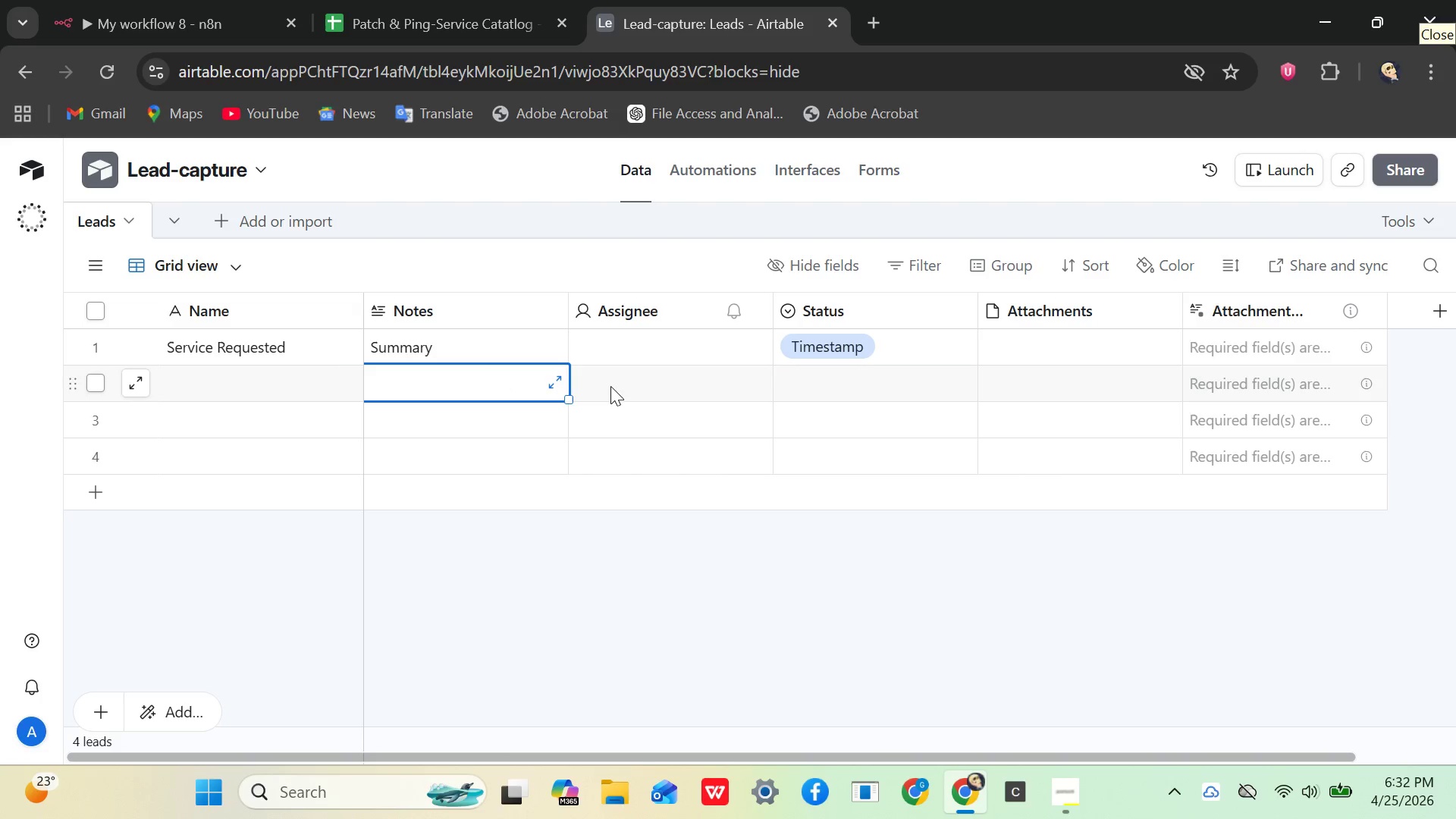 
left_click([610, 386])
 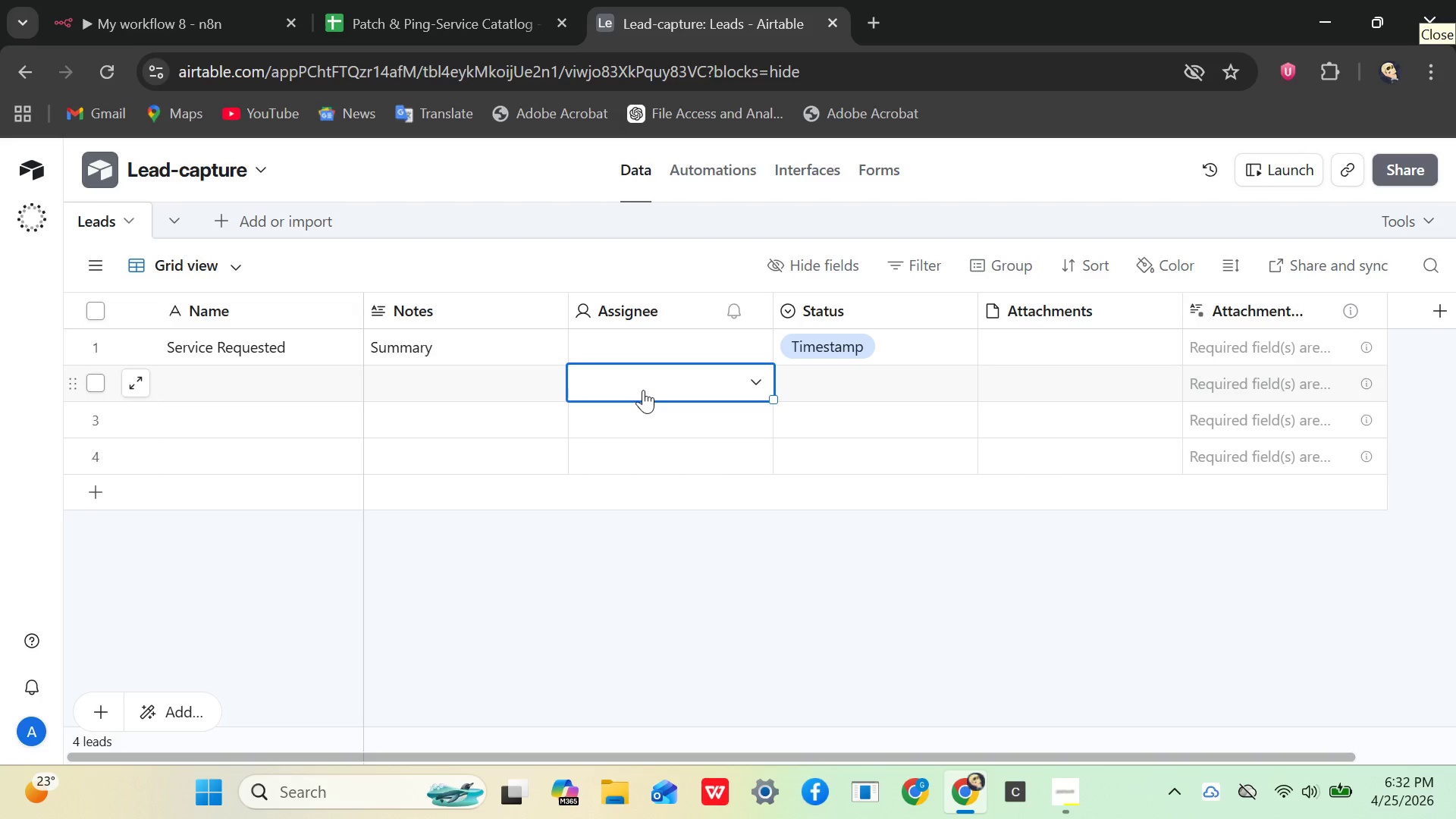 
type(status)
 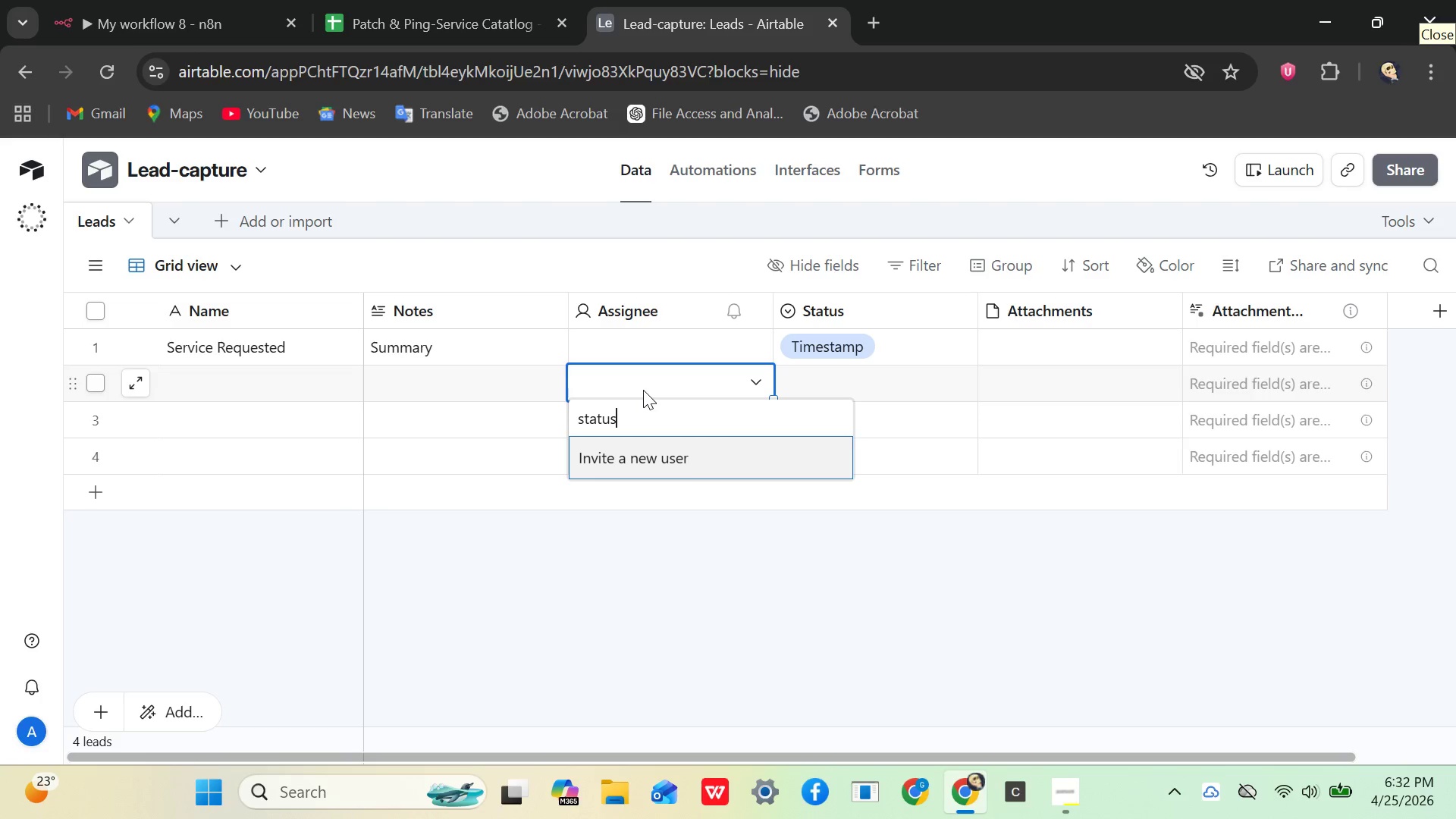 
key(Enter)
 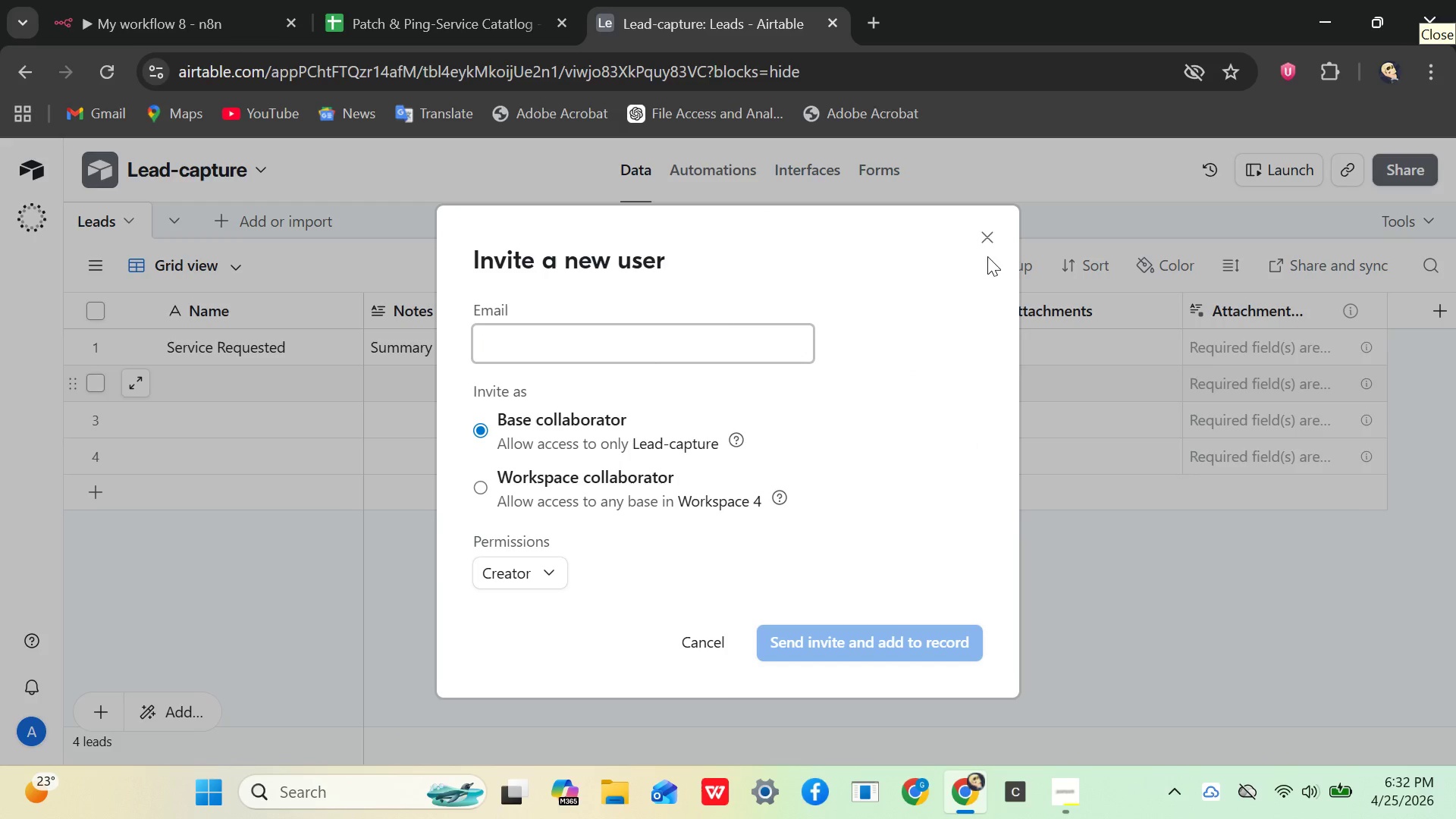 
left_click([985, 229])
 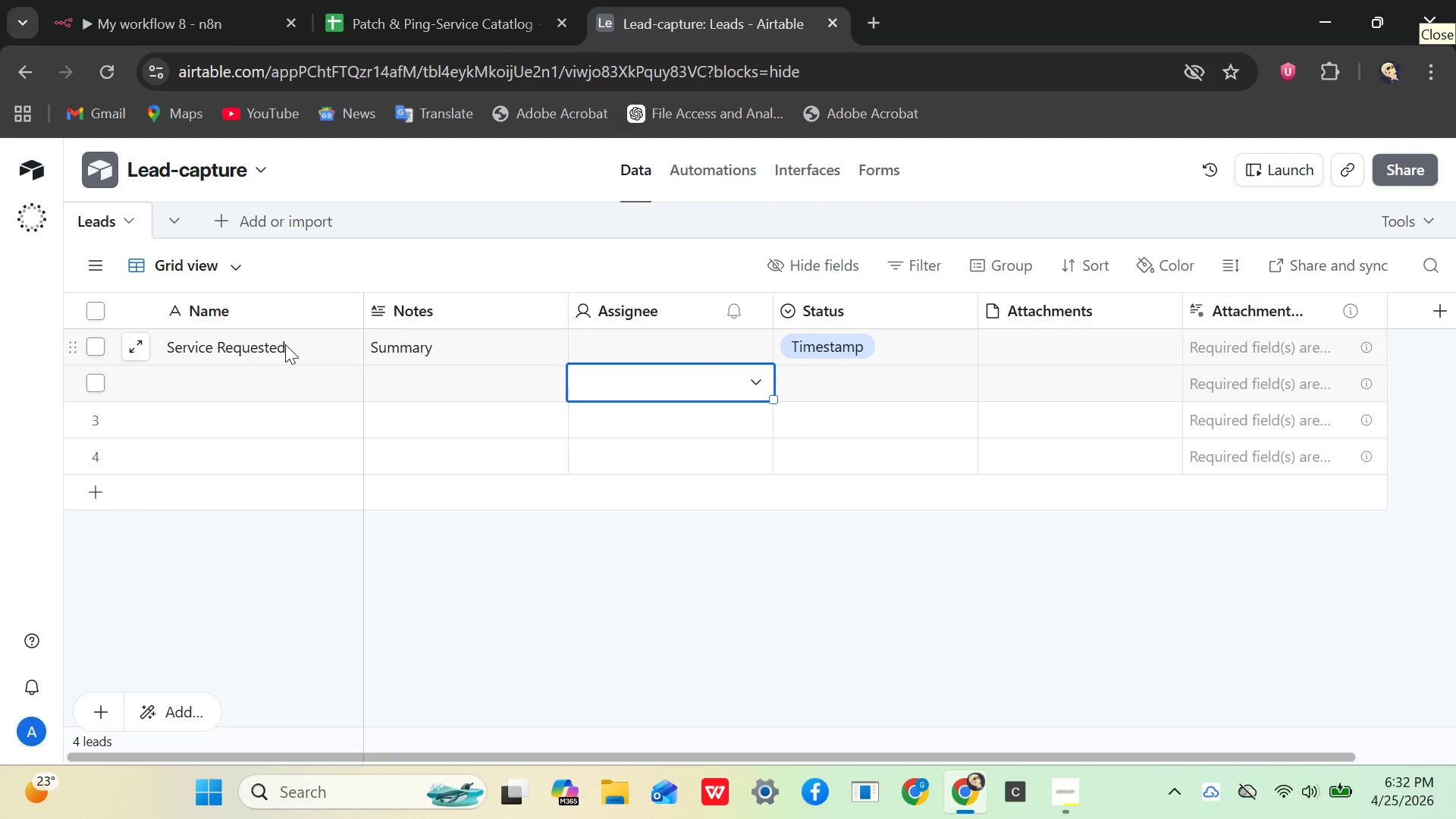 
left_click([215, 375])
 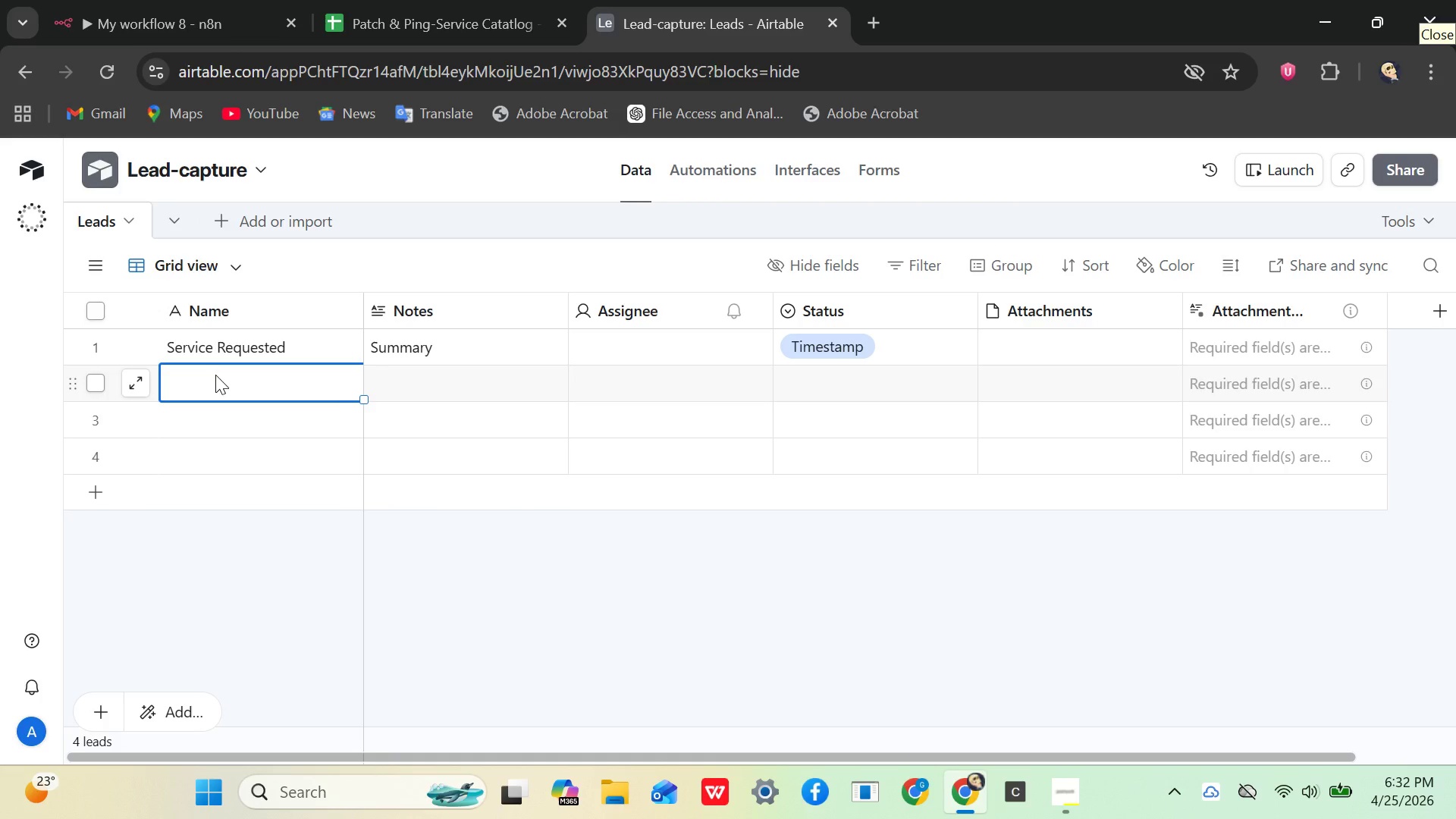 
type(status)
 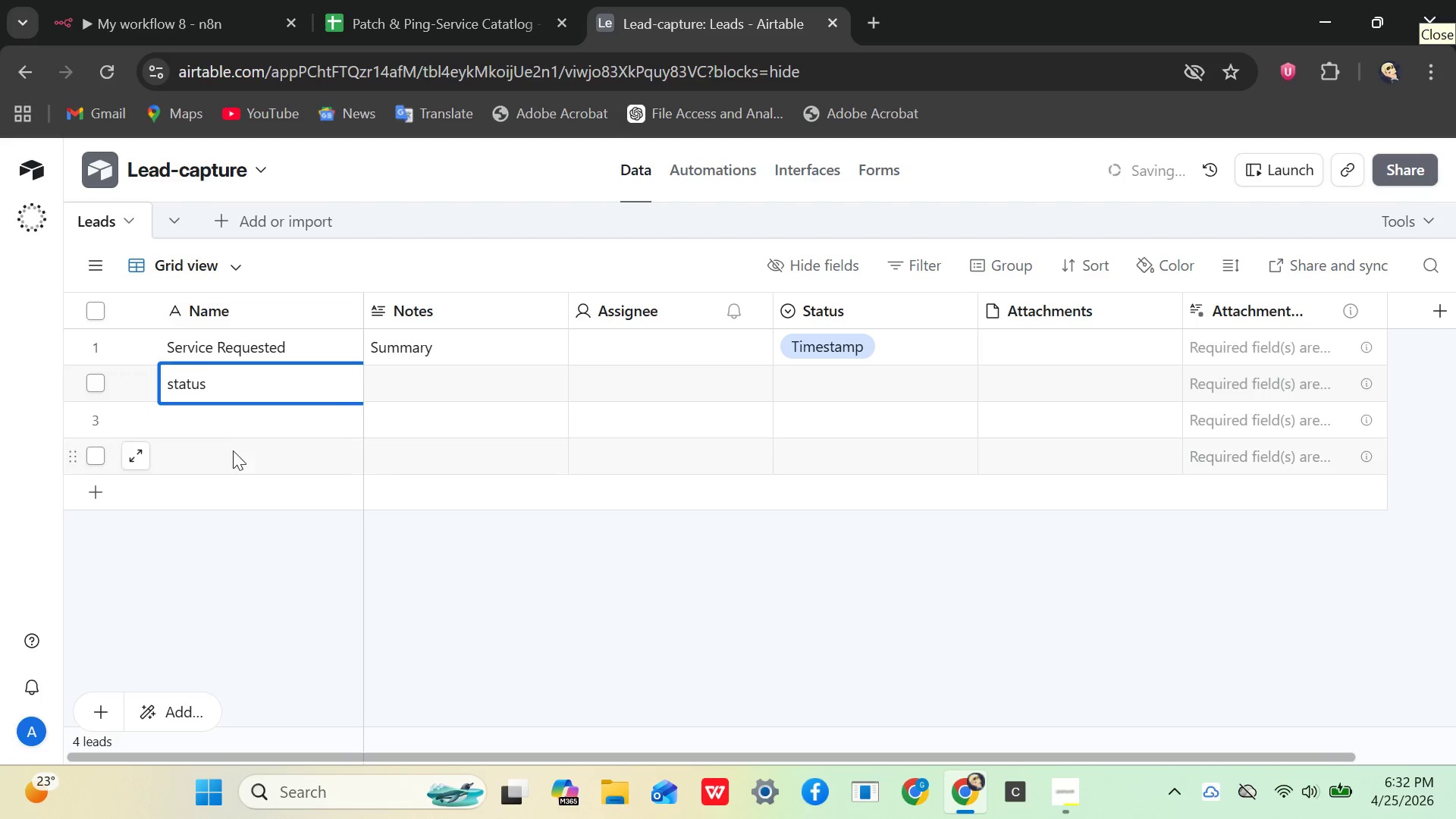 
left_click([233, 451])
 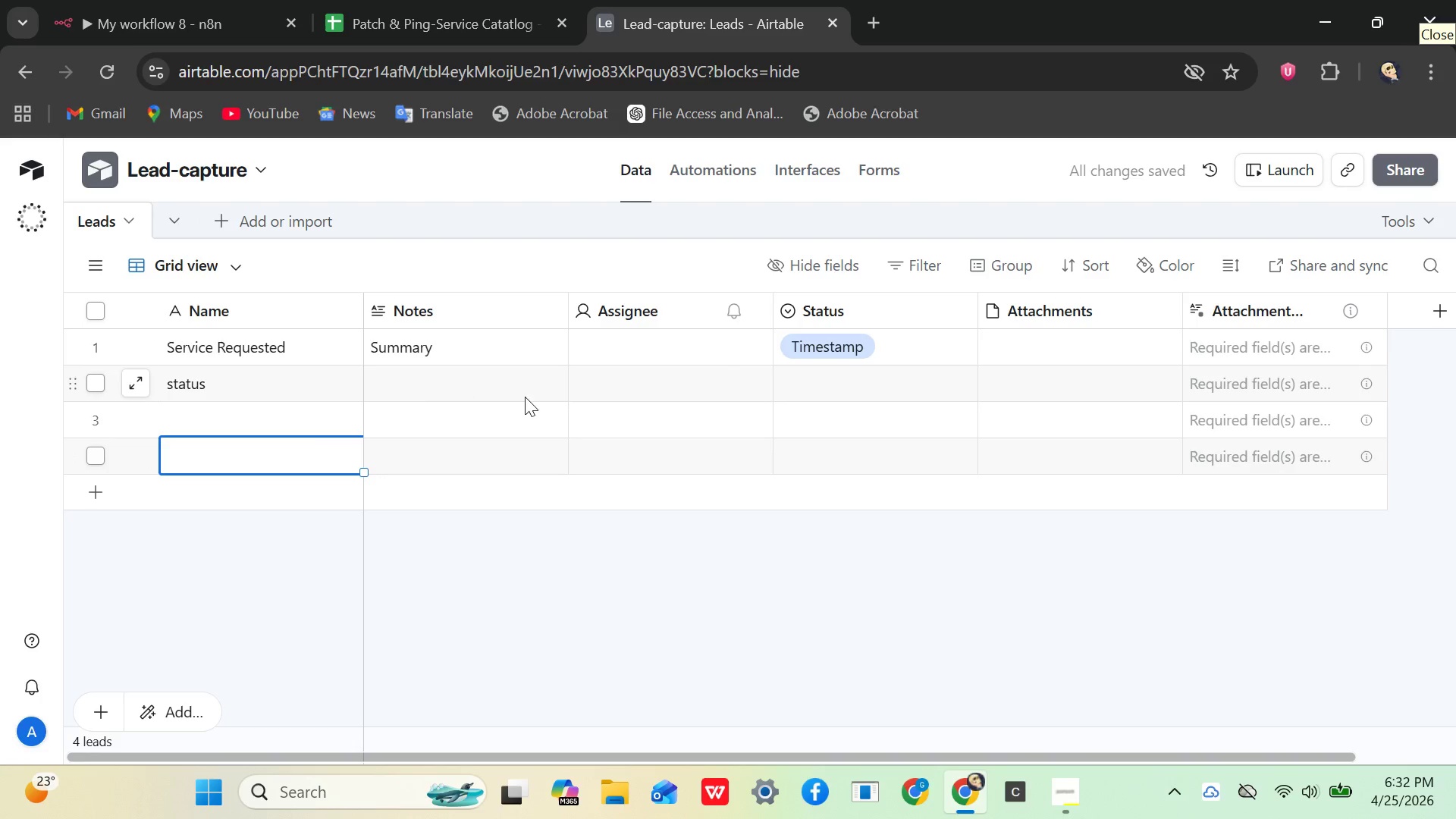 
wait(5.73)
 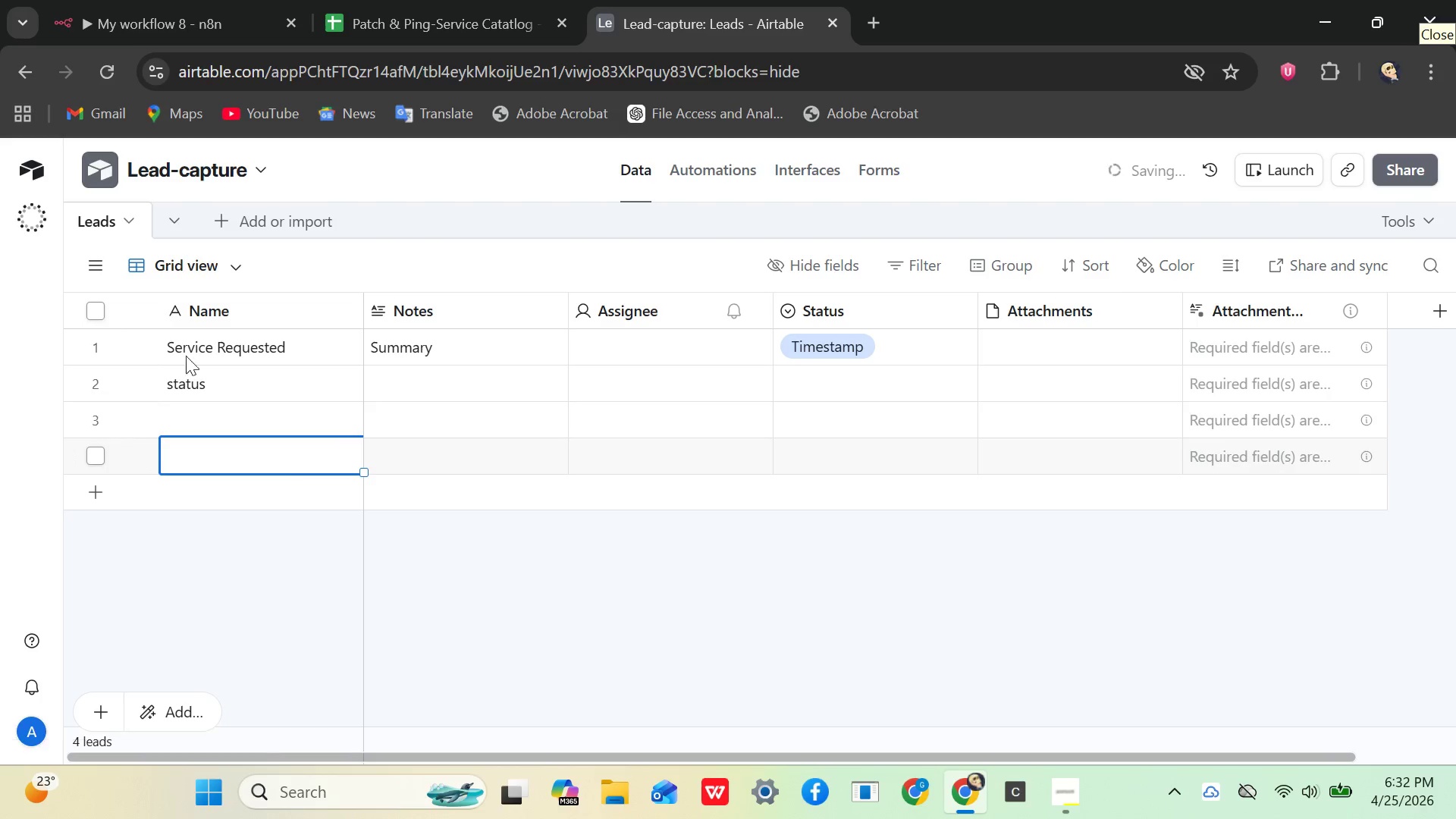 
left_click([189, 401])
 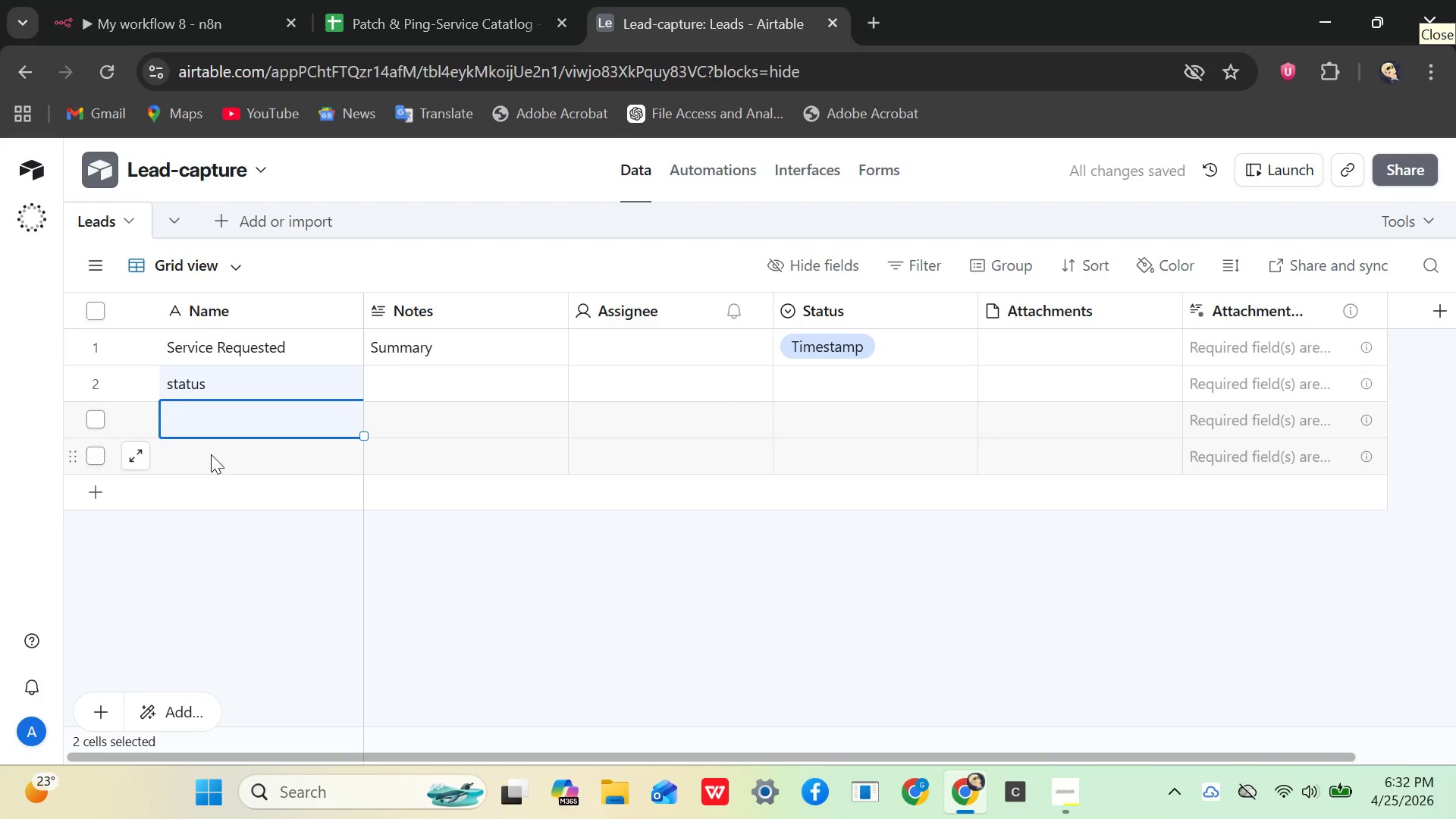 
type(timestamp)
 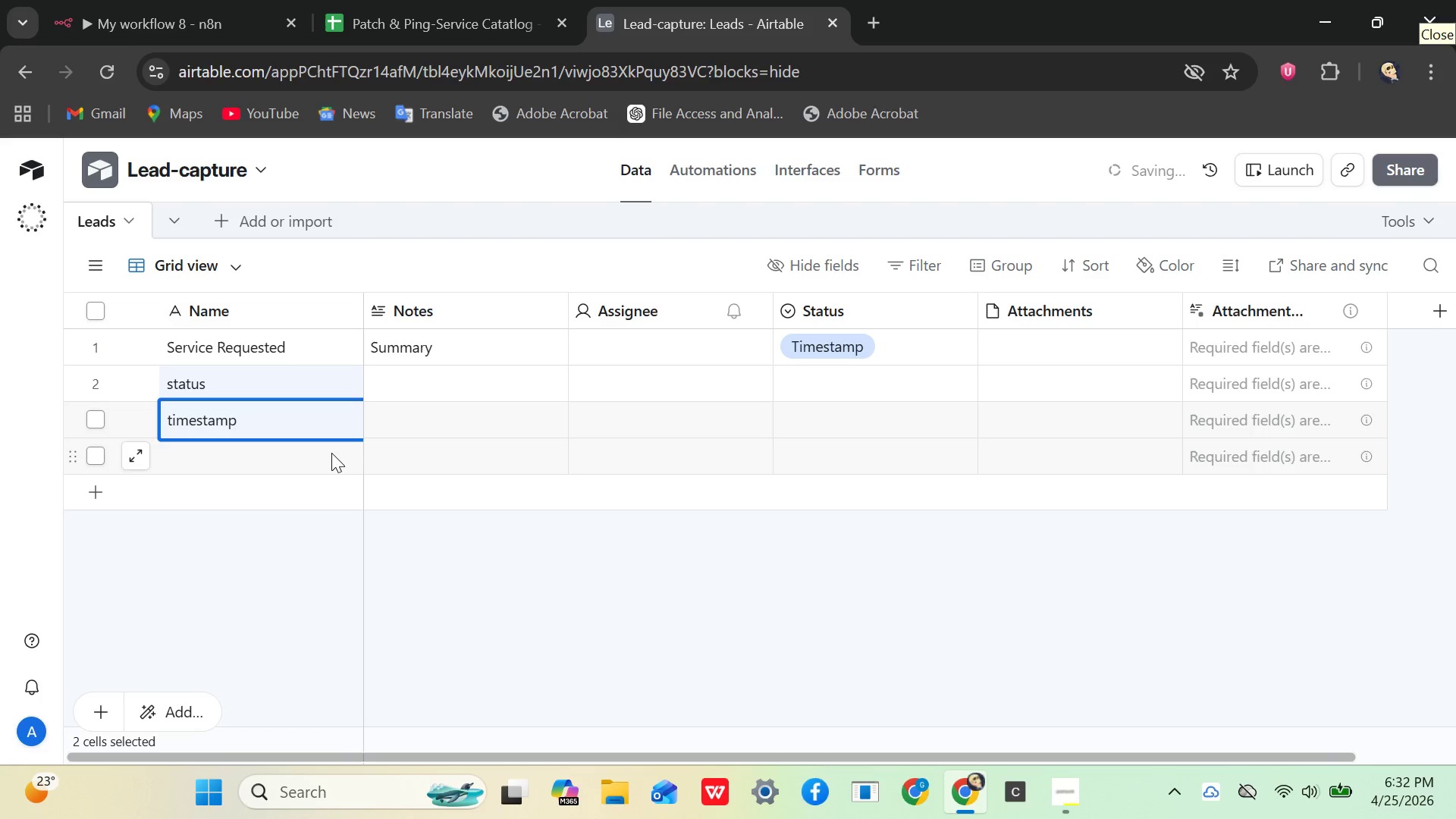 
left_click([331, 453])
 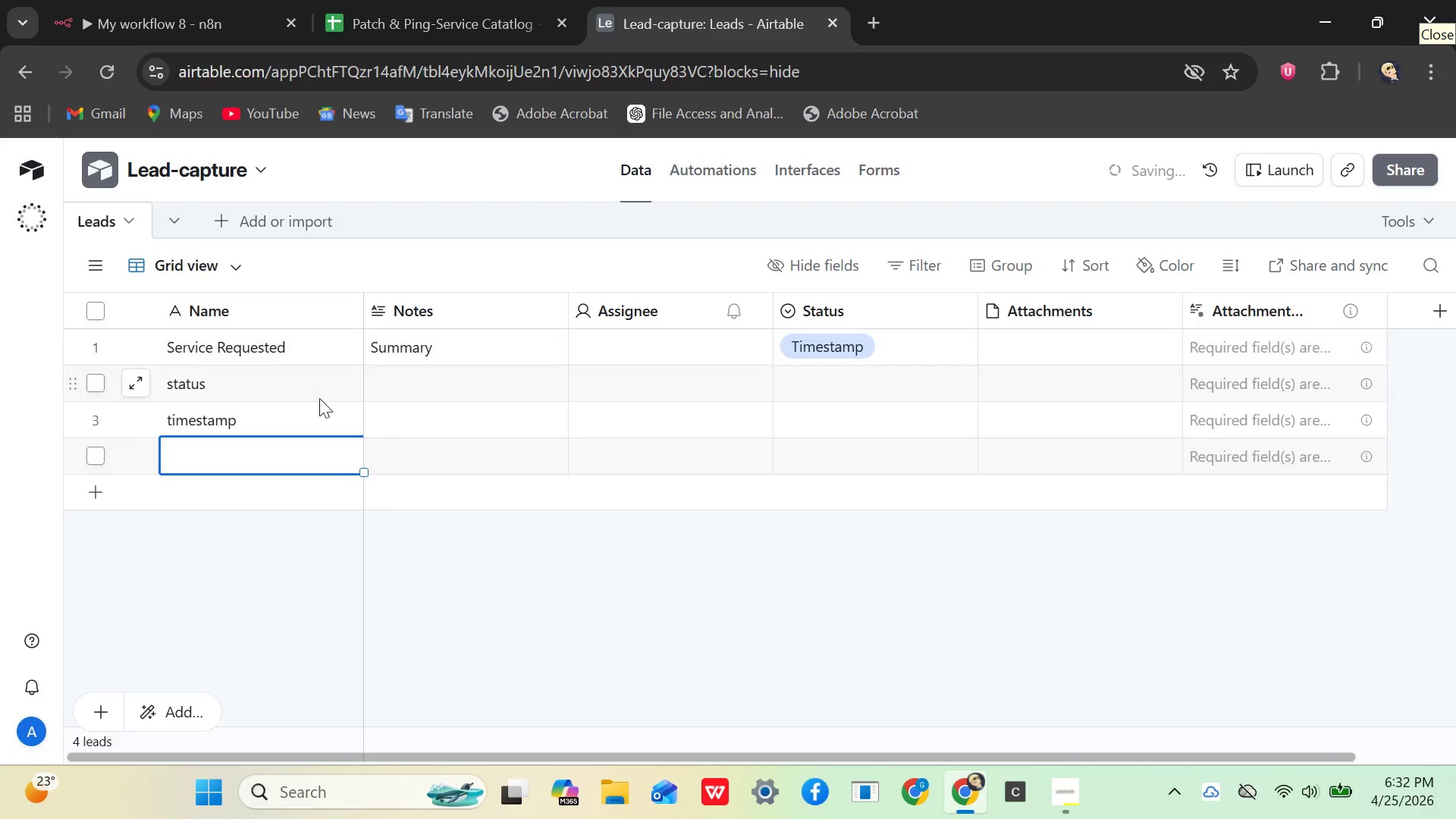 
wait(5.58)
 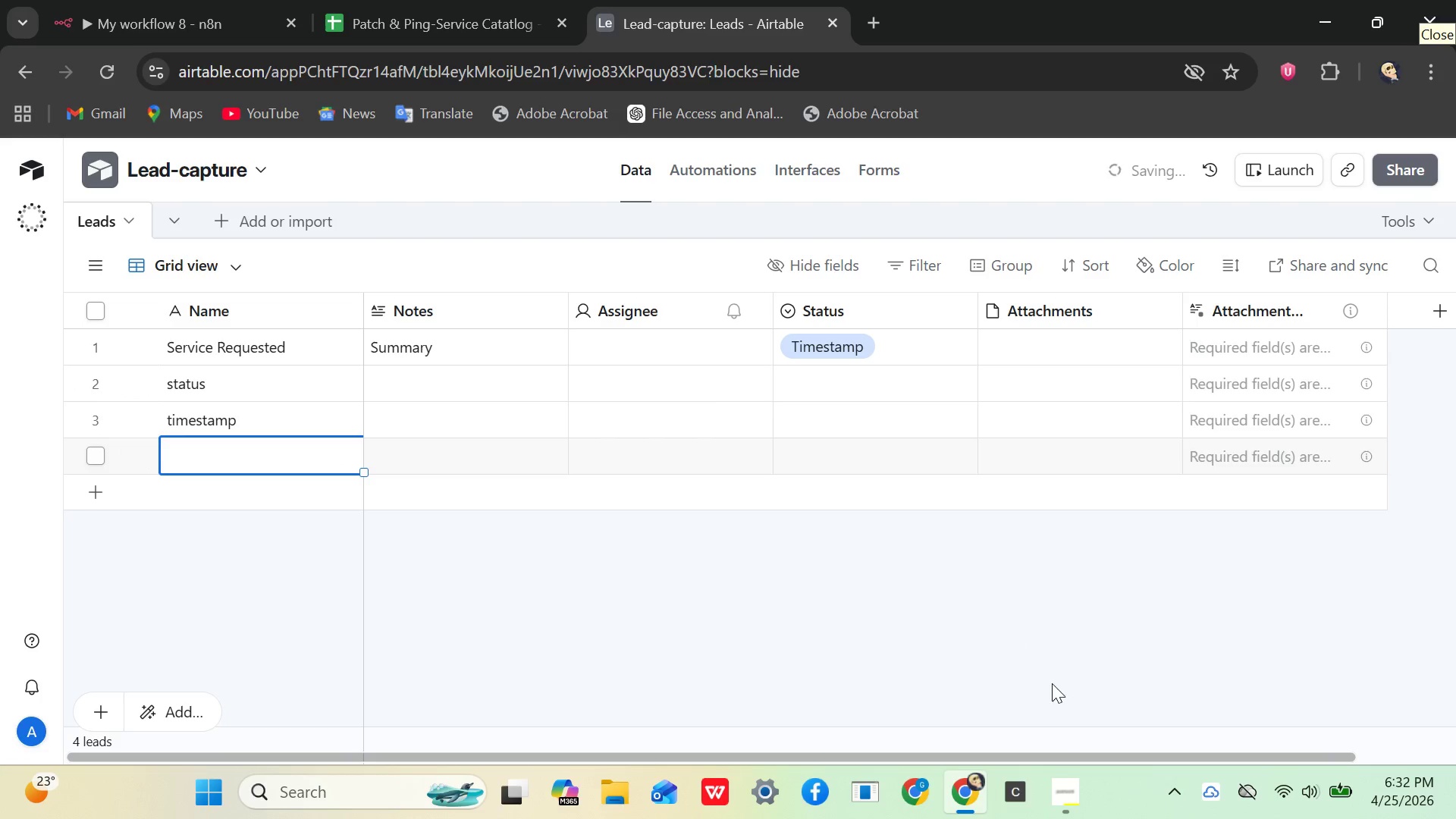 
left_click([426, 343])
 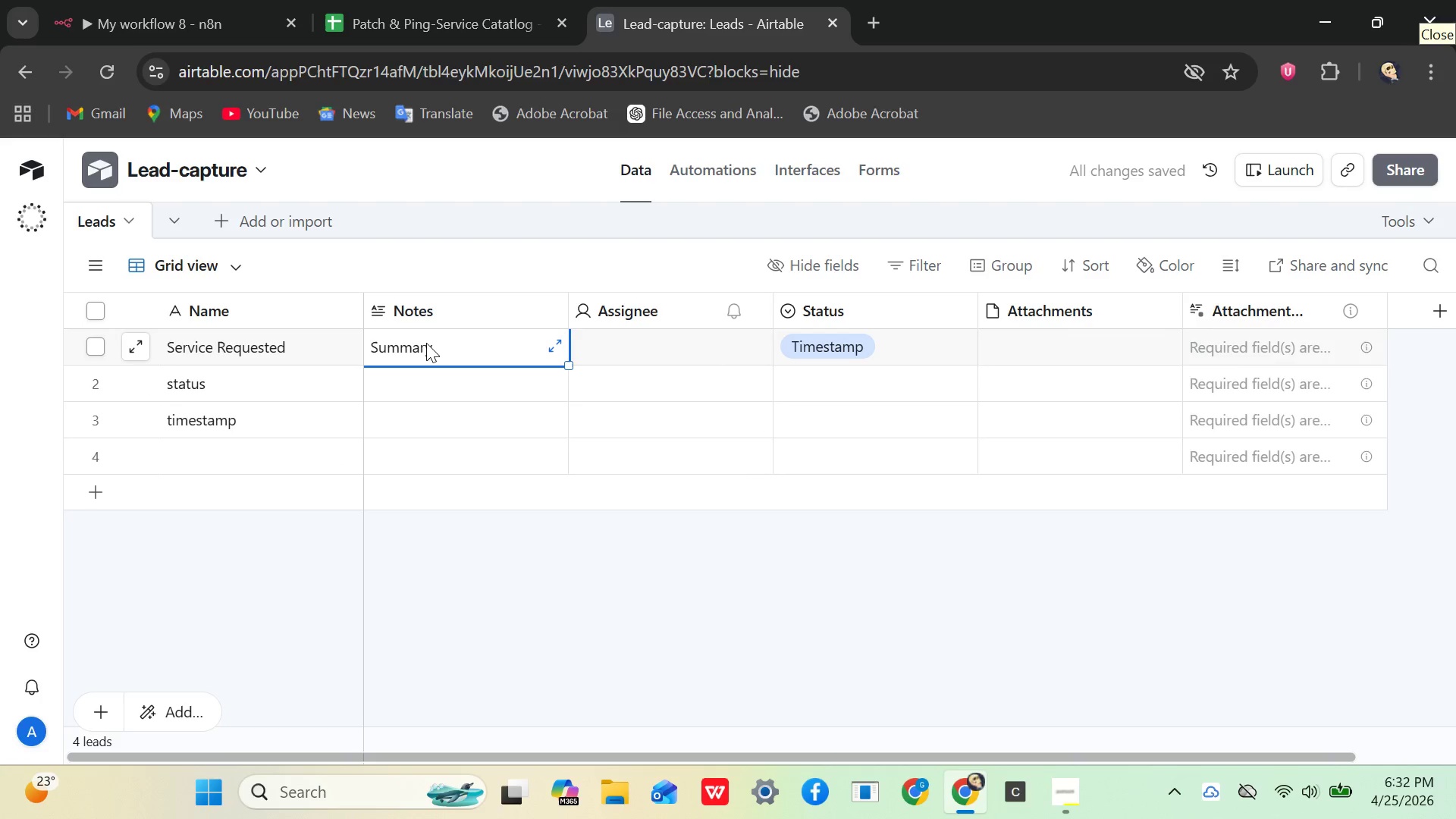 
double_click([426, 343])
 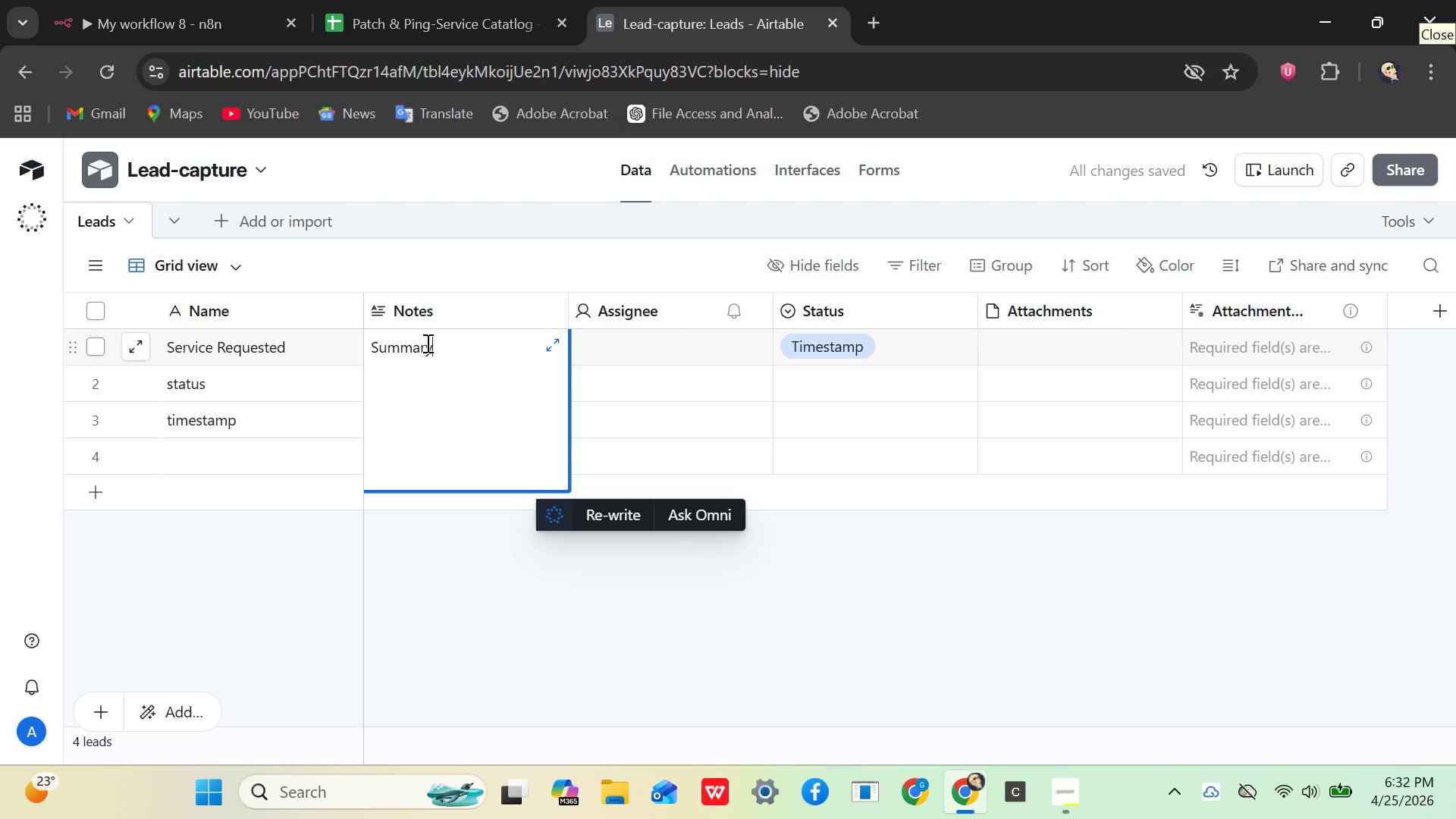 
key(Control+A)
 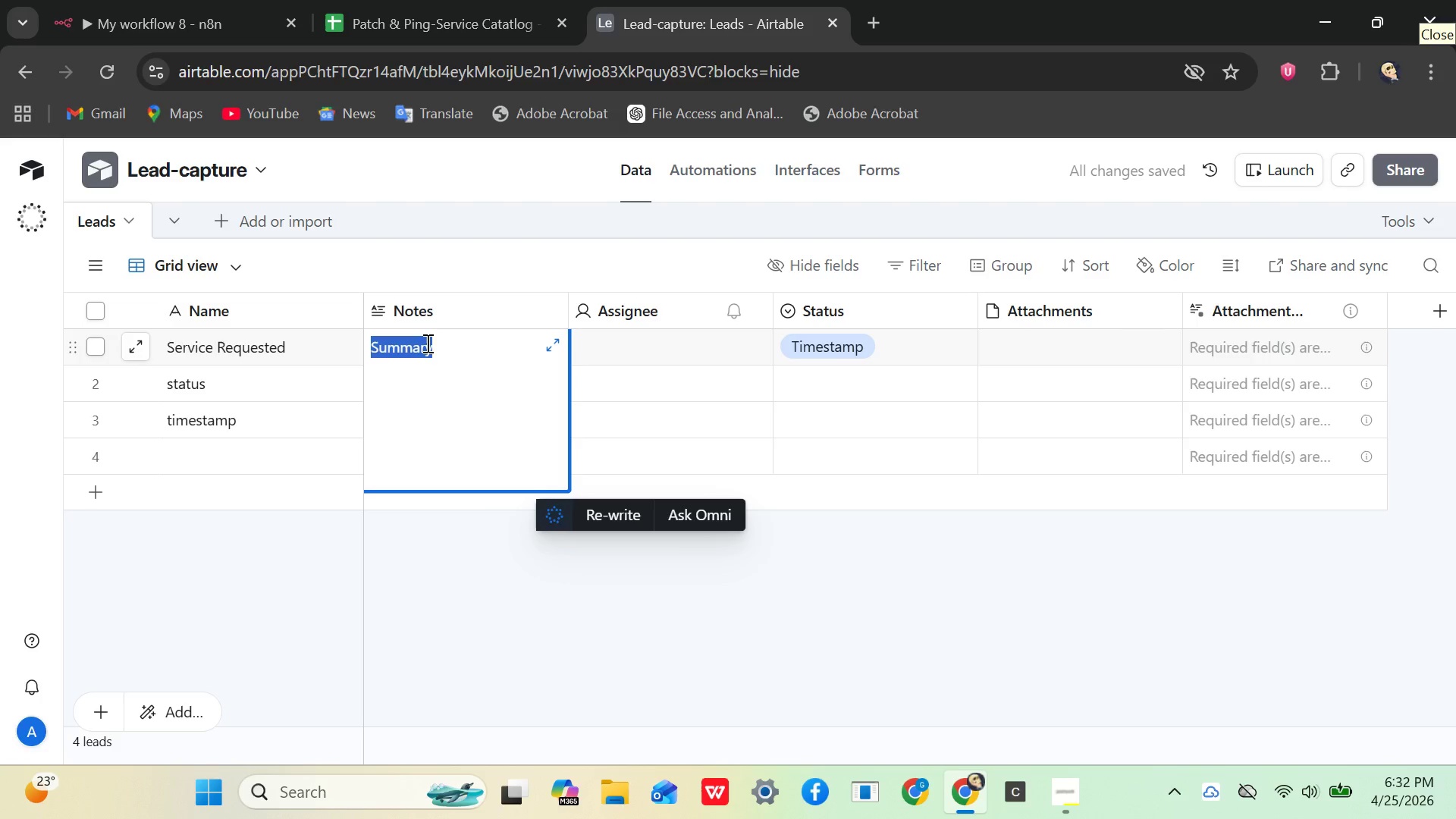 
key(Control+C)
 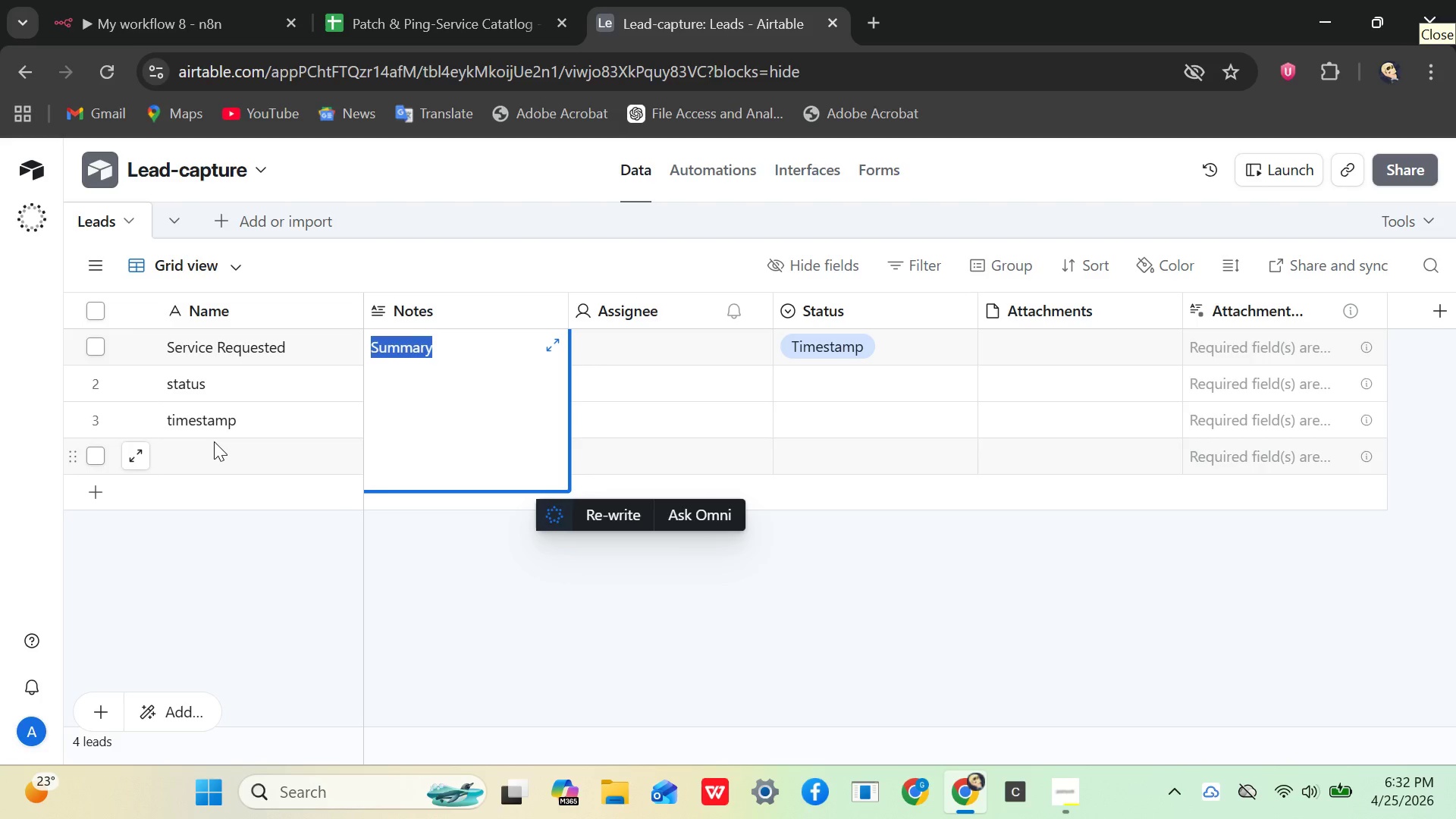 
left_click([214, 439])
 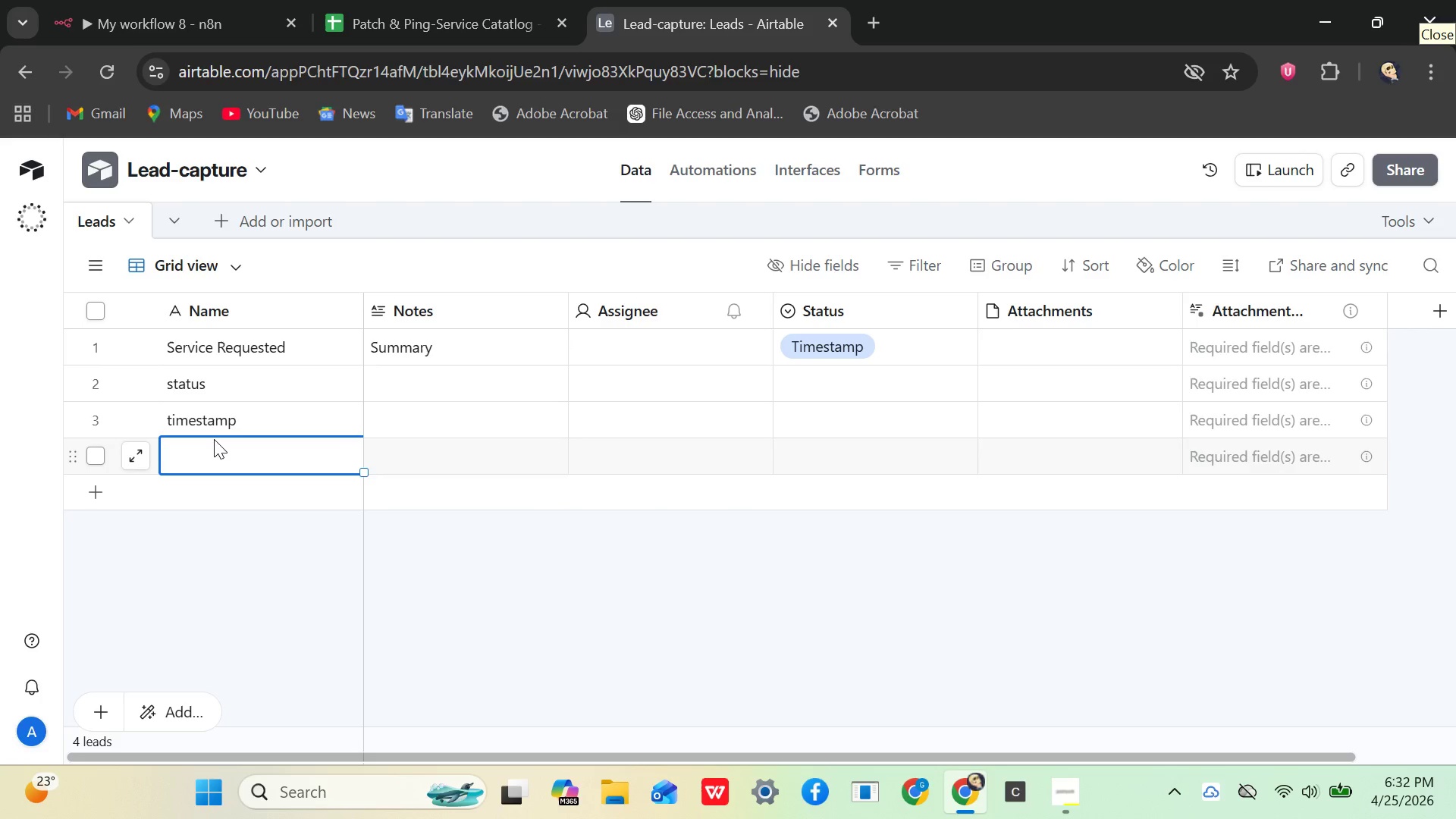 
key(Control+V)
 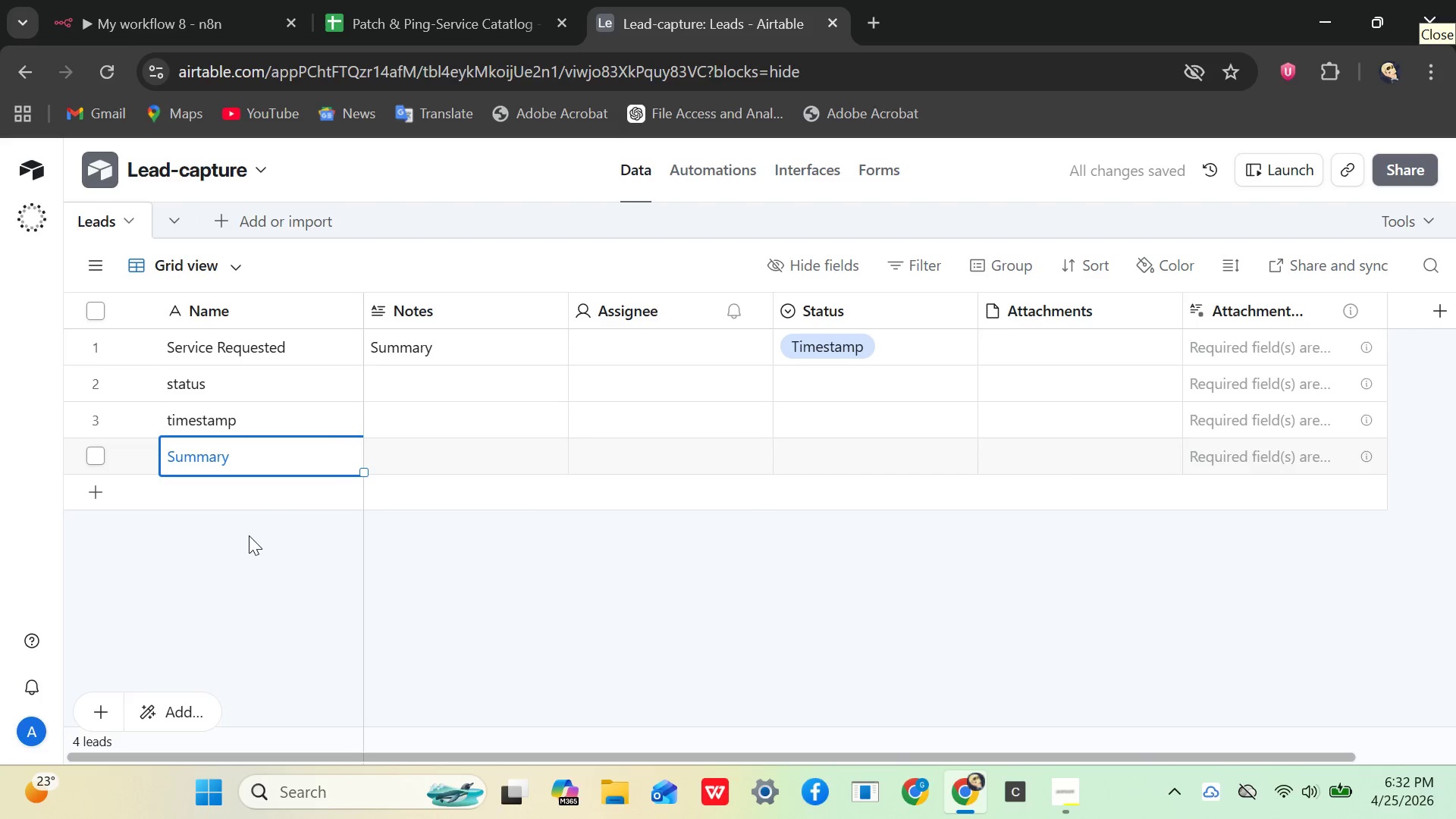 
left_click([235, 606])
 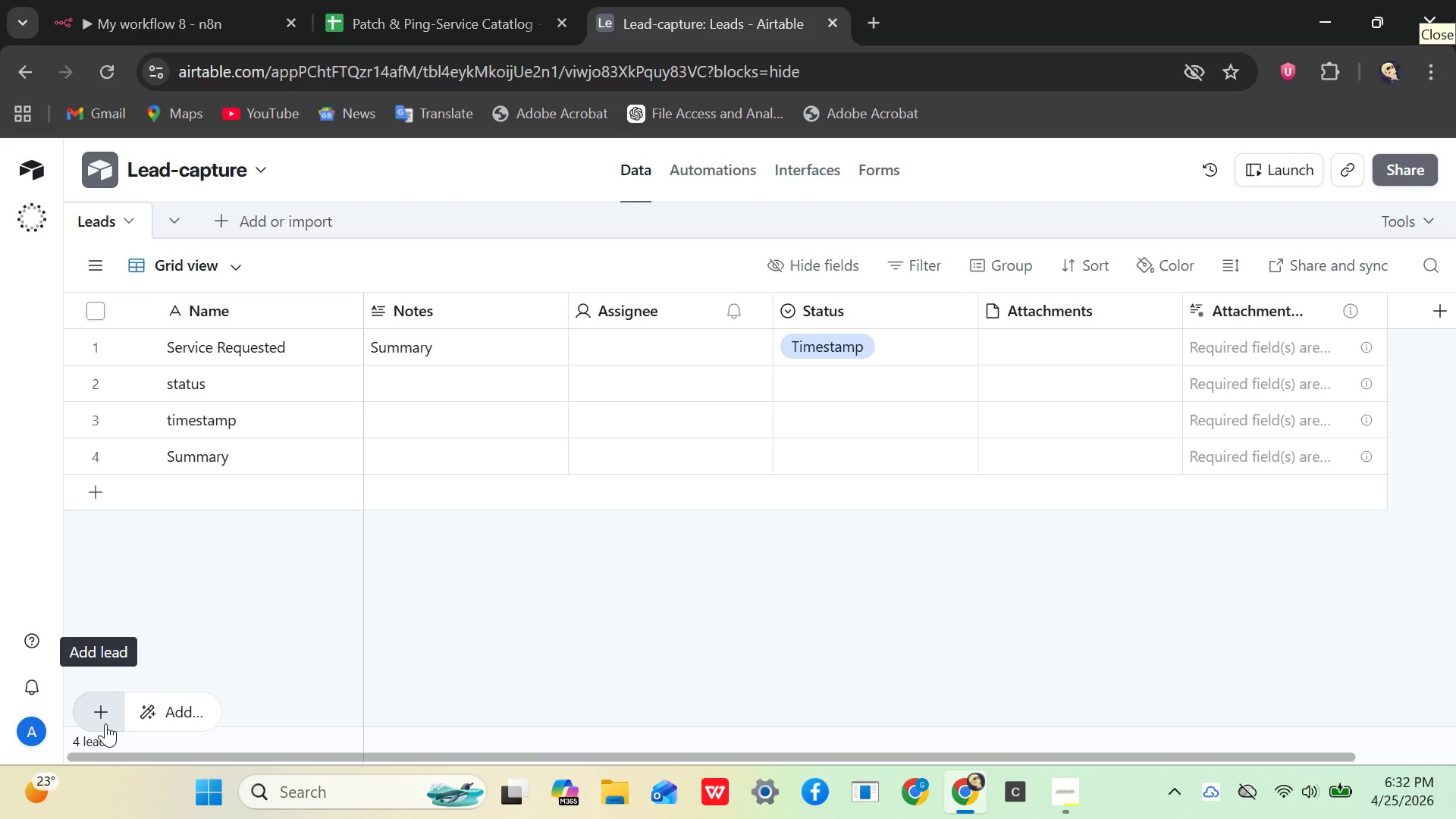 
wait(6.8)
 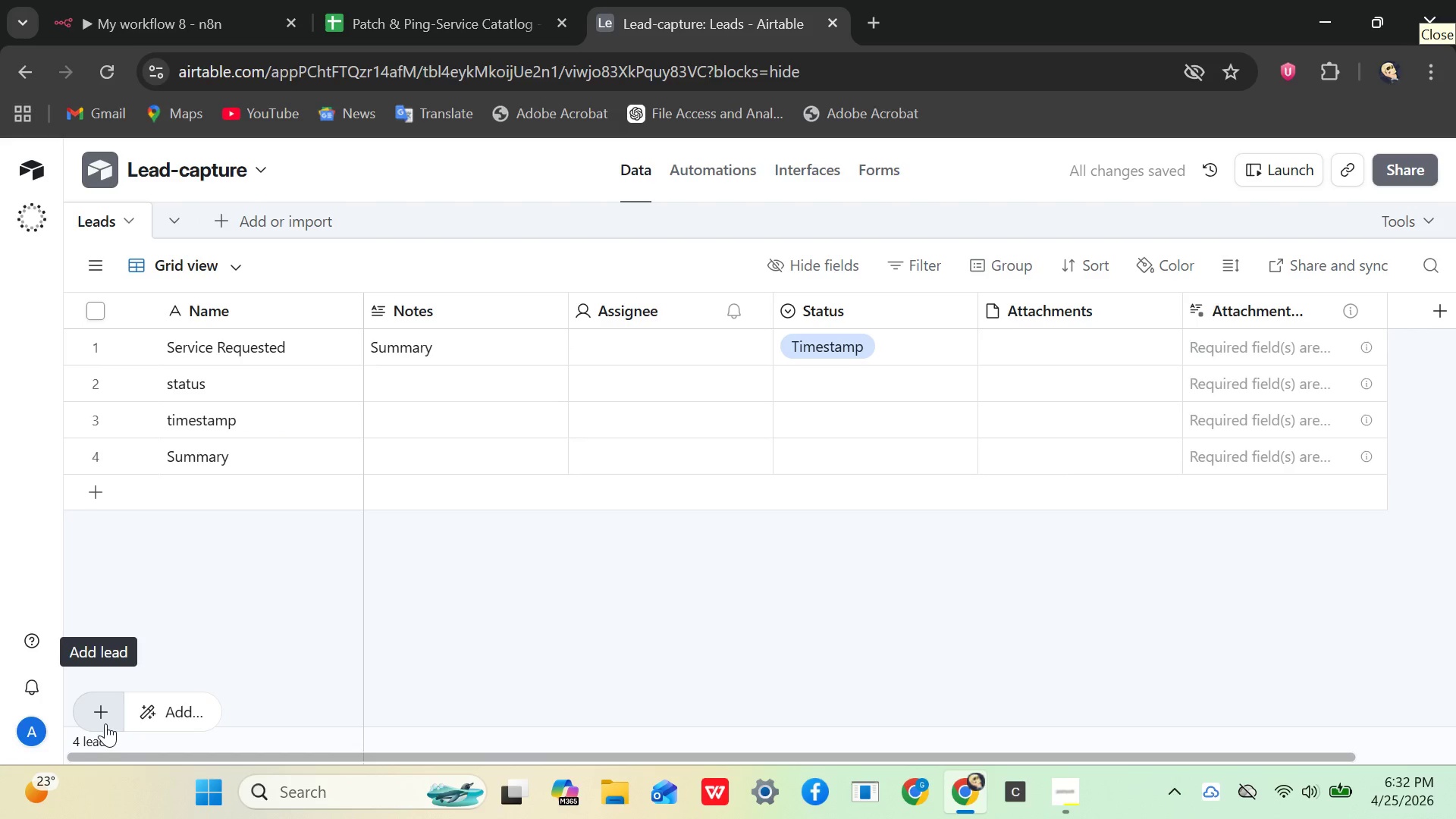 
left_click([450, 341])
 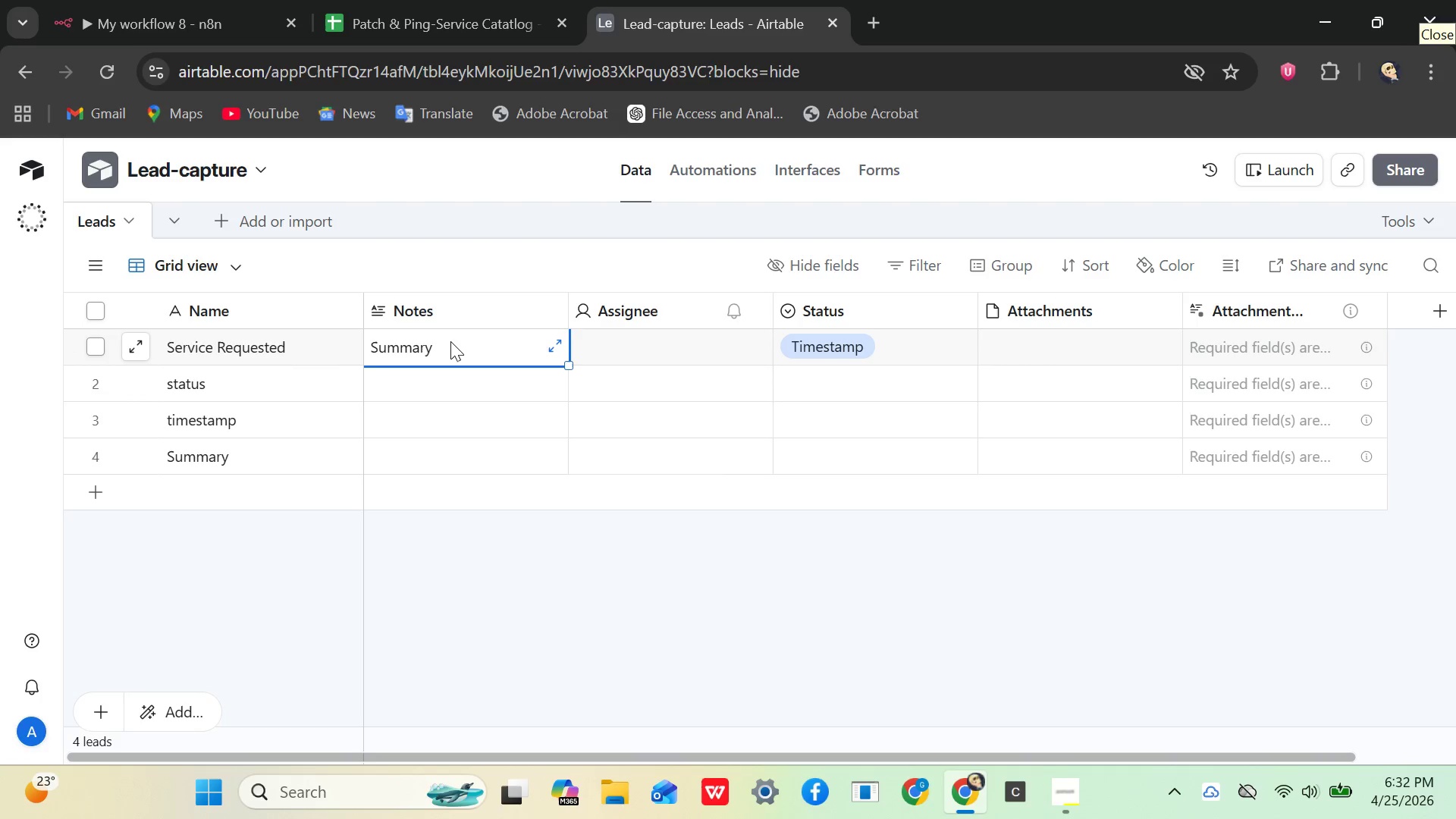 
double_click([450, 341])
 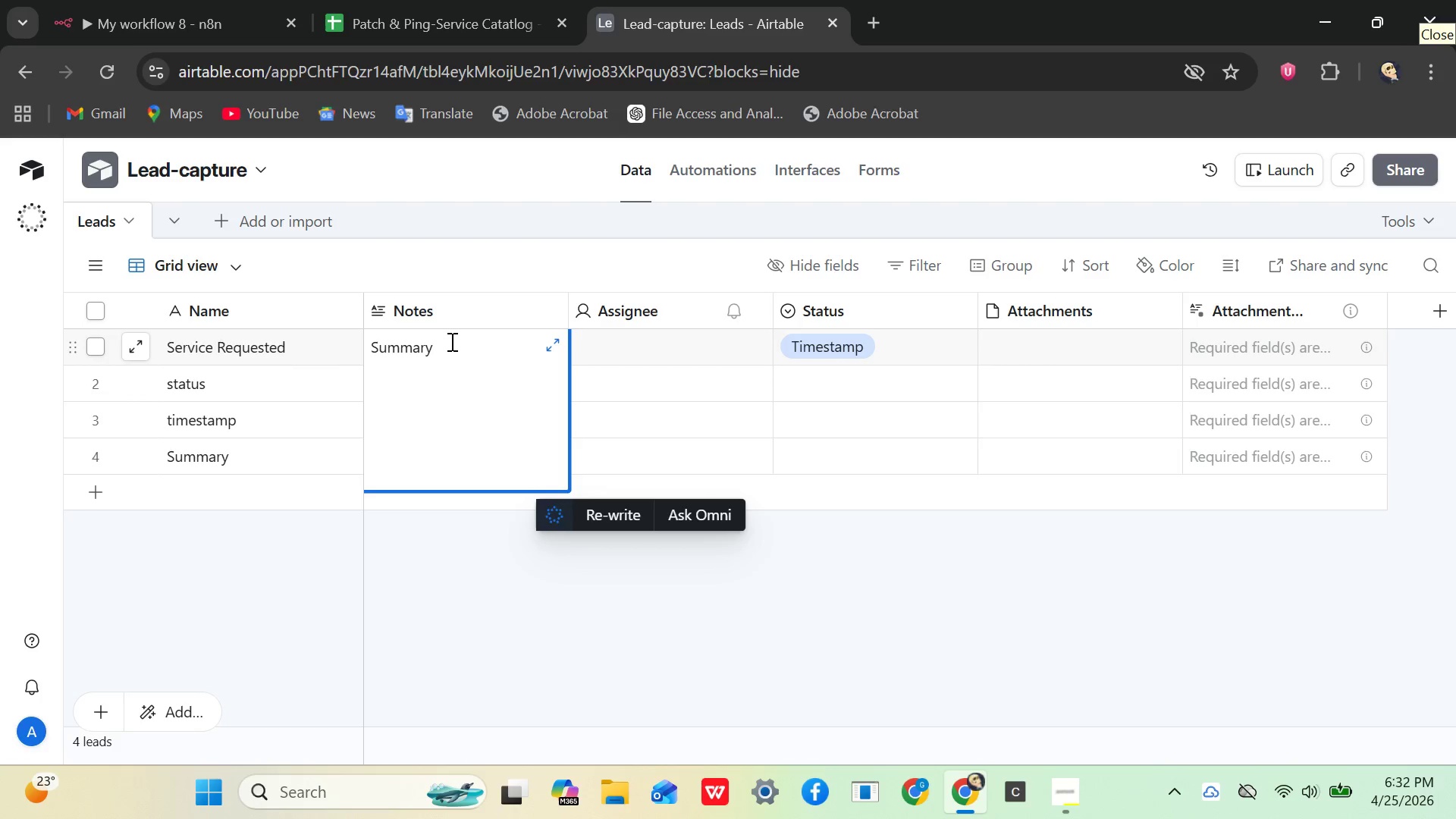 
key(Backspace)
 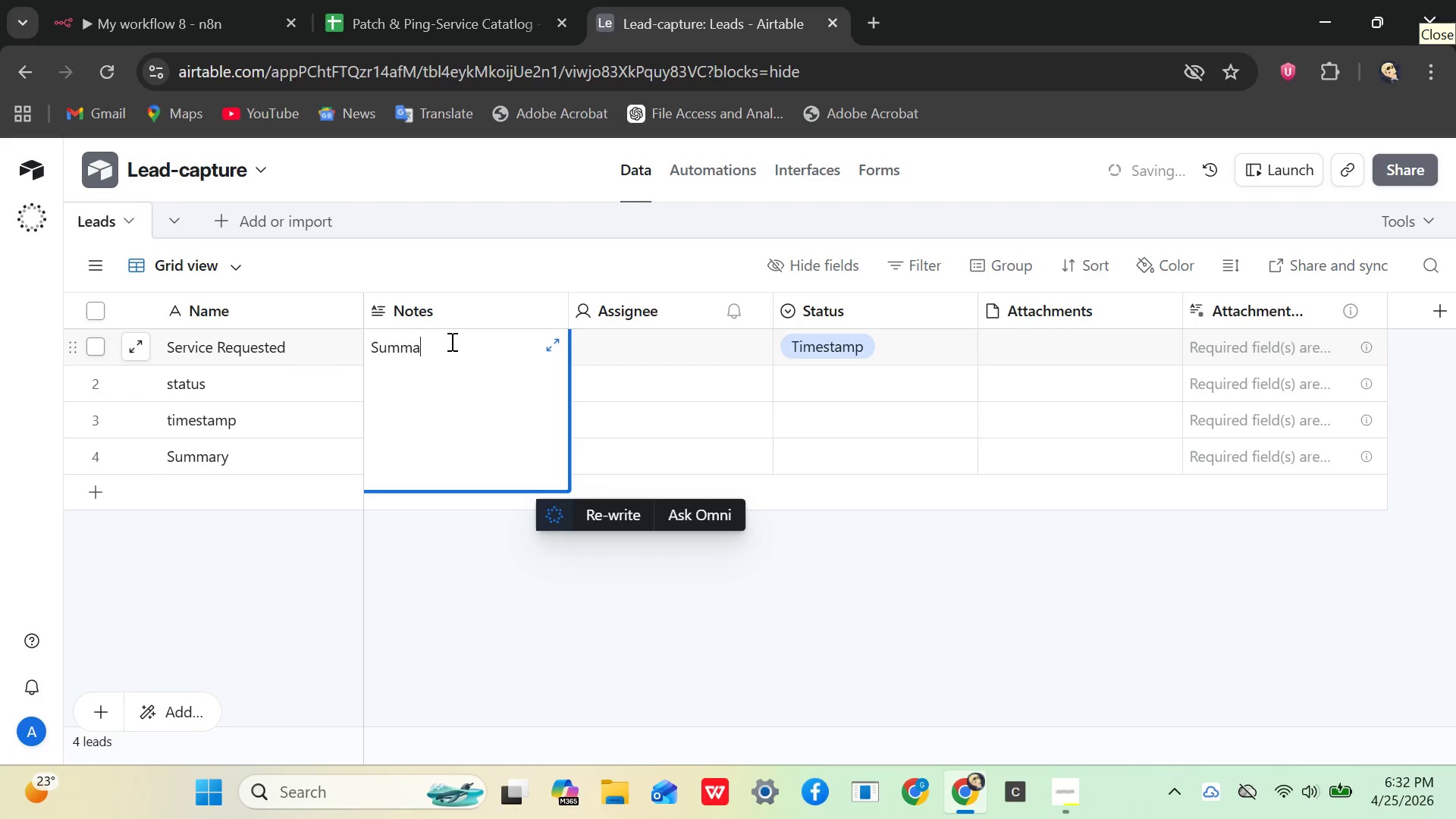 
key(Backspace)
 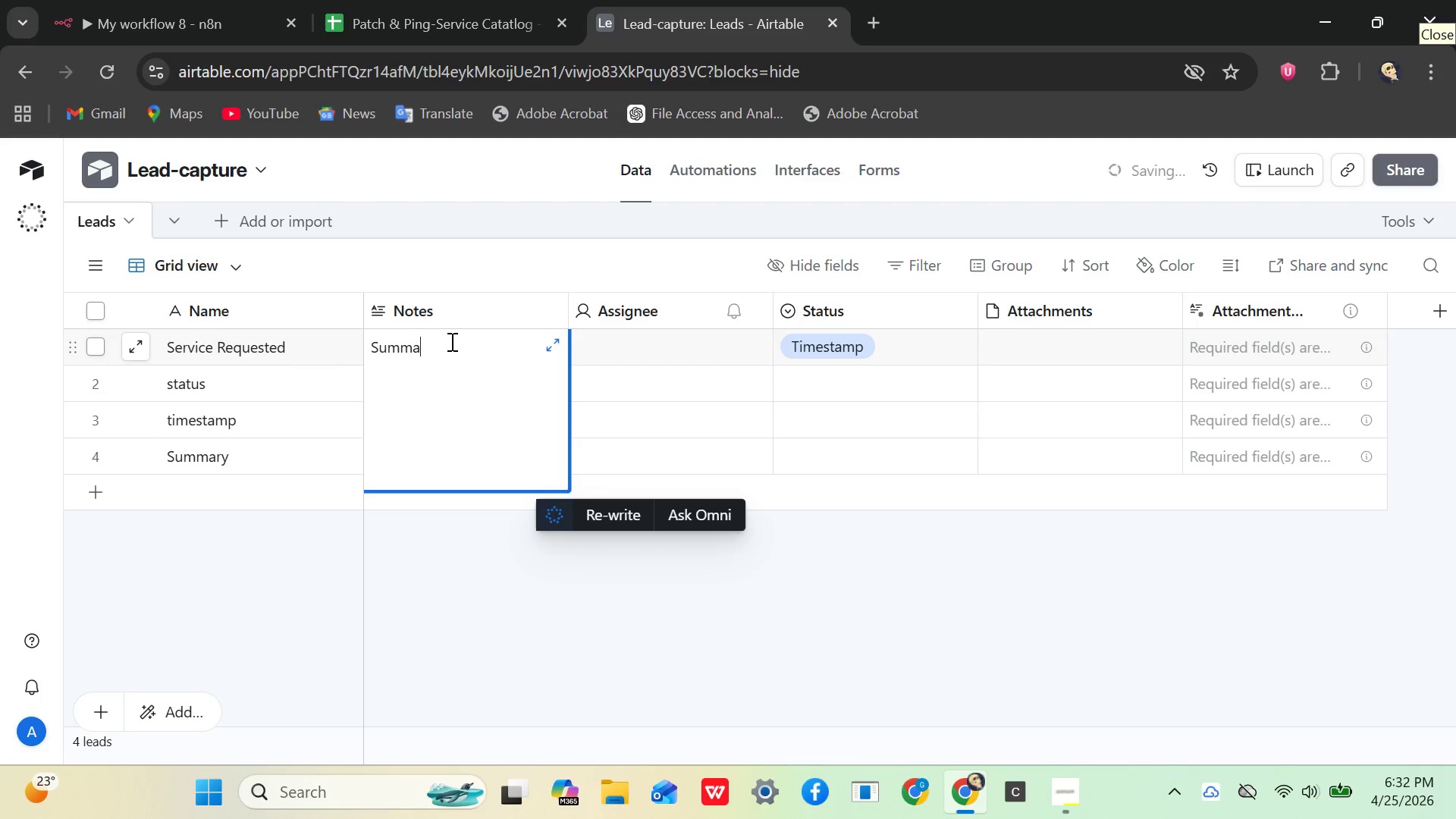 
key(Backspace)
 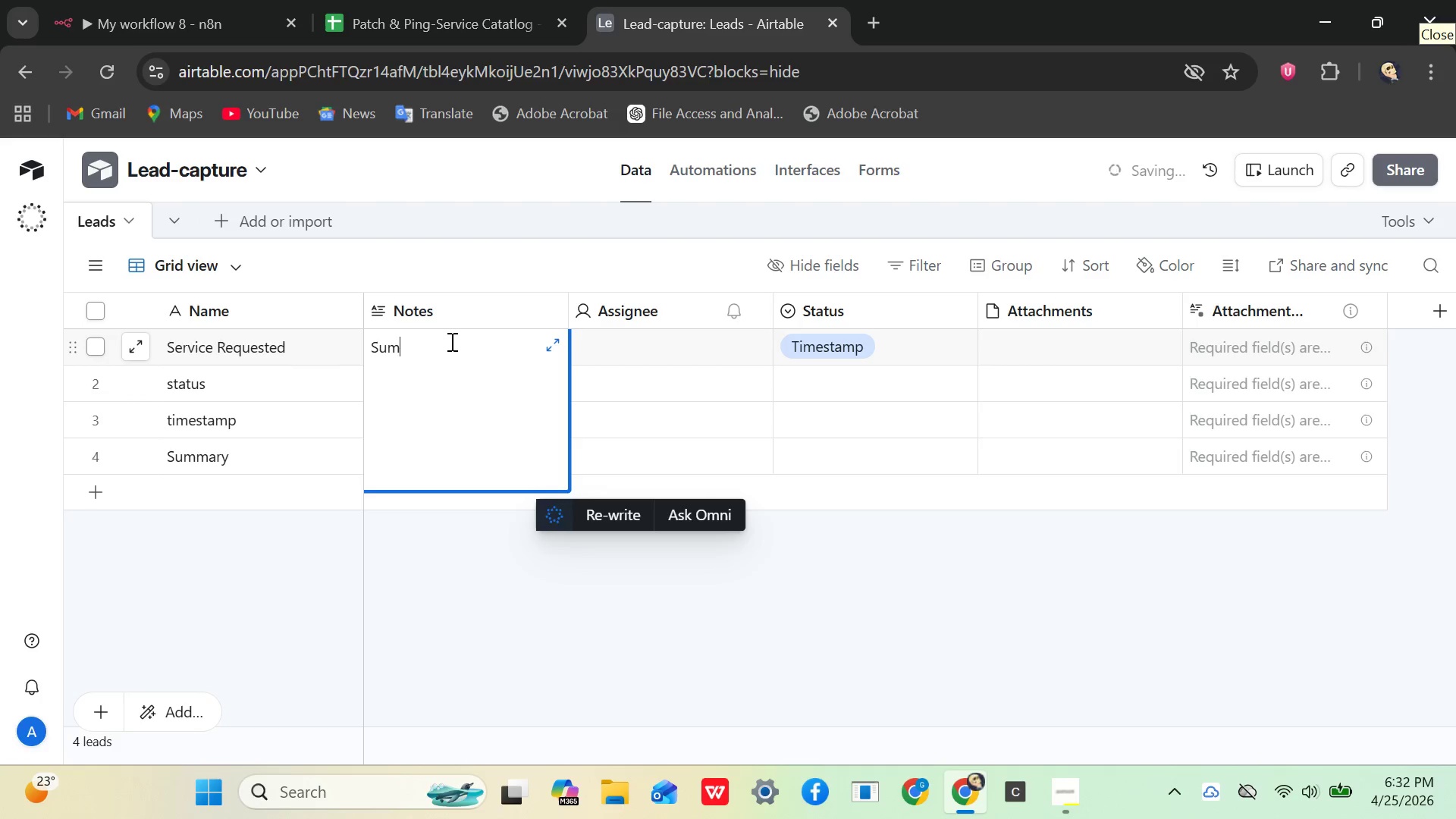 
key(Backspace)
 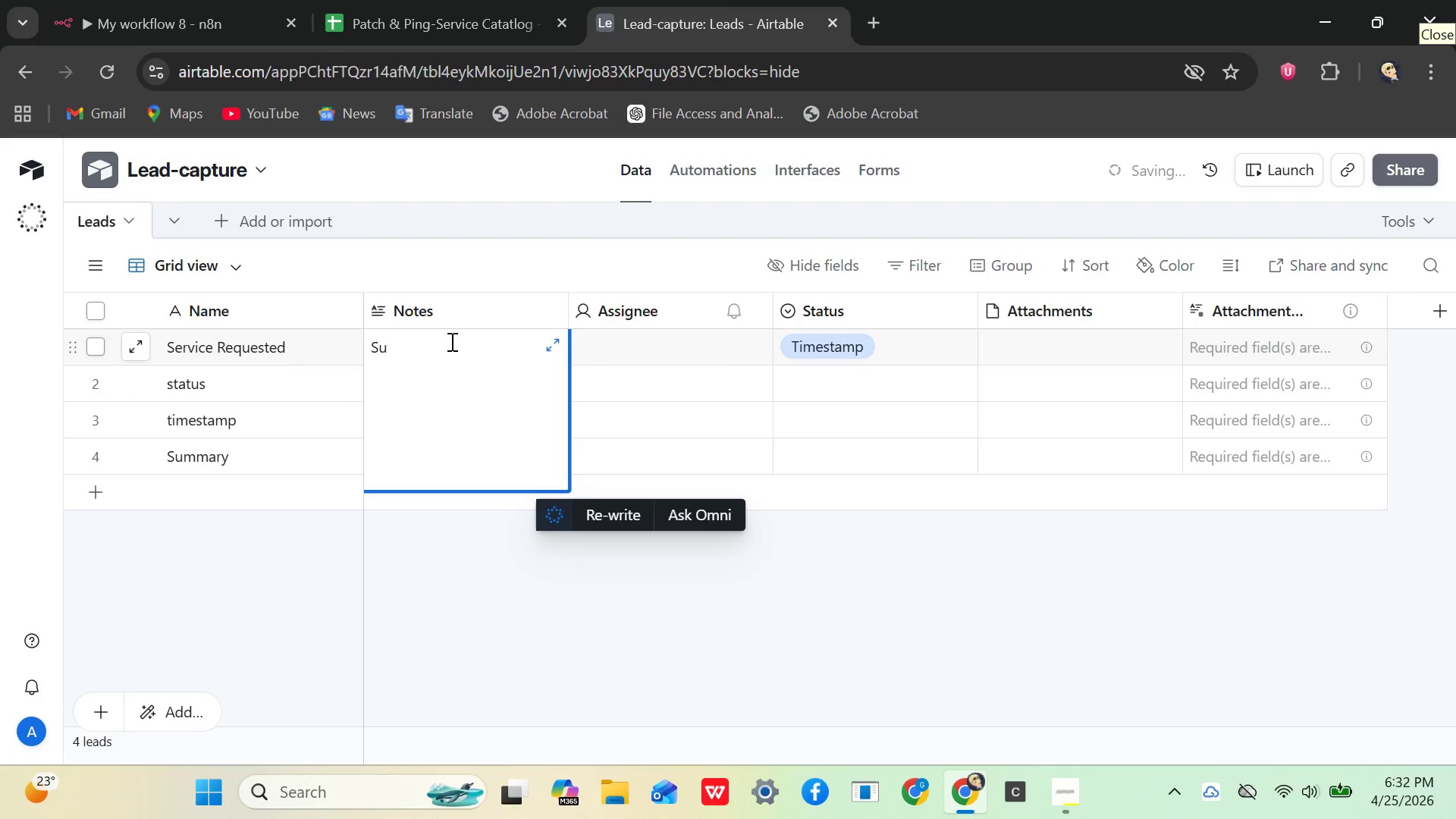 
key(Backspace)
 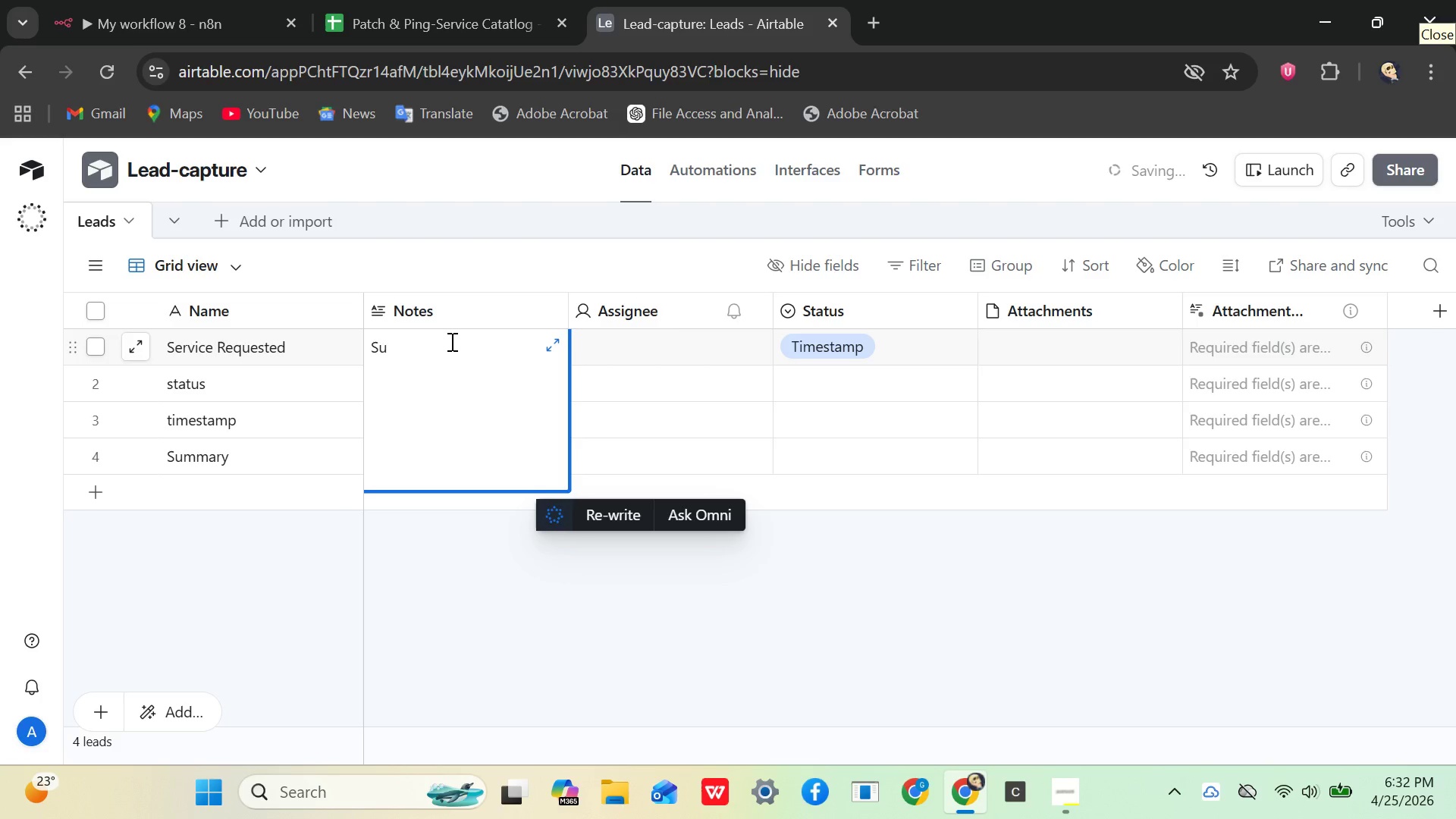 
key(Backspace)
 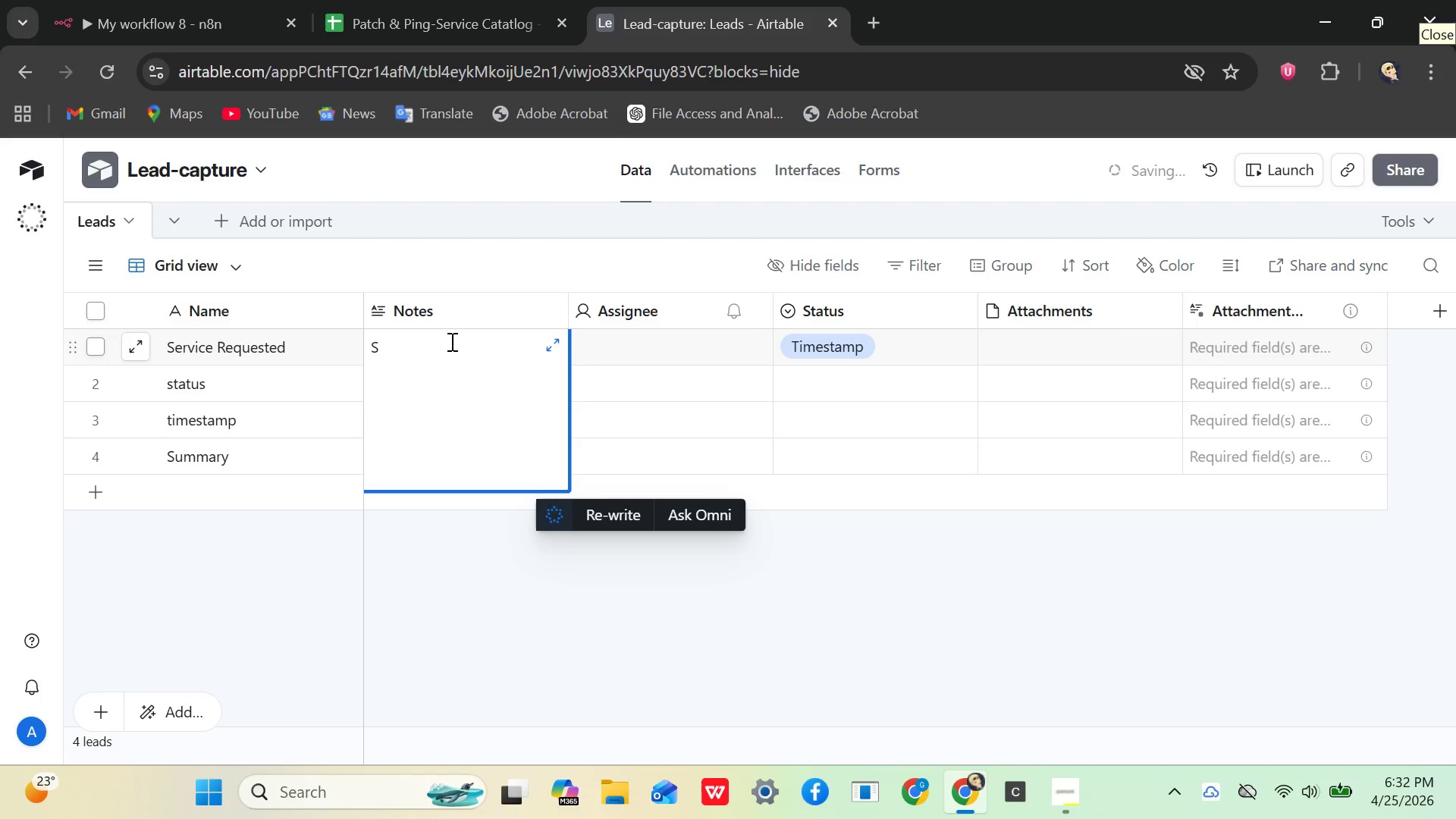 
key(Backspace)
 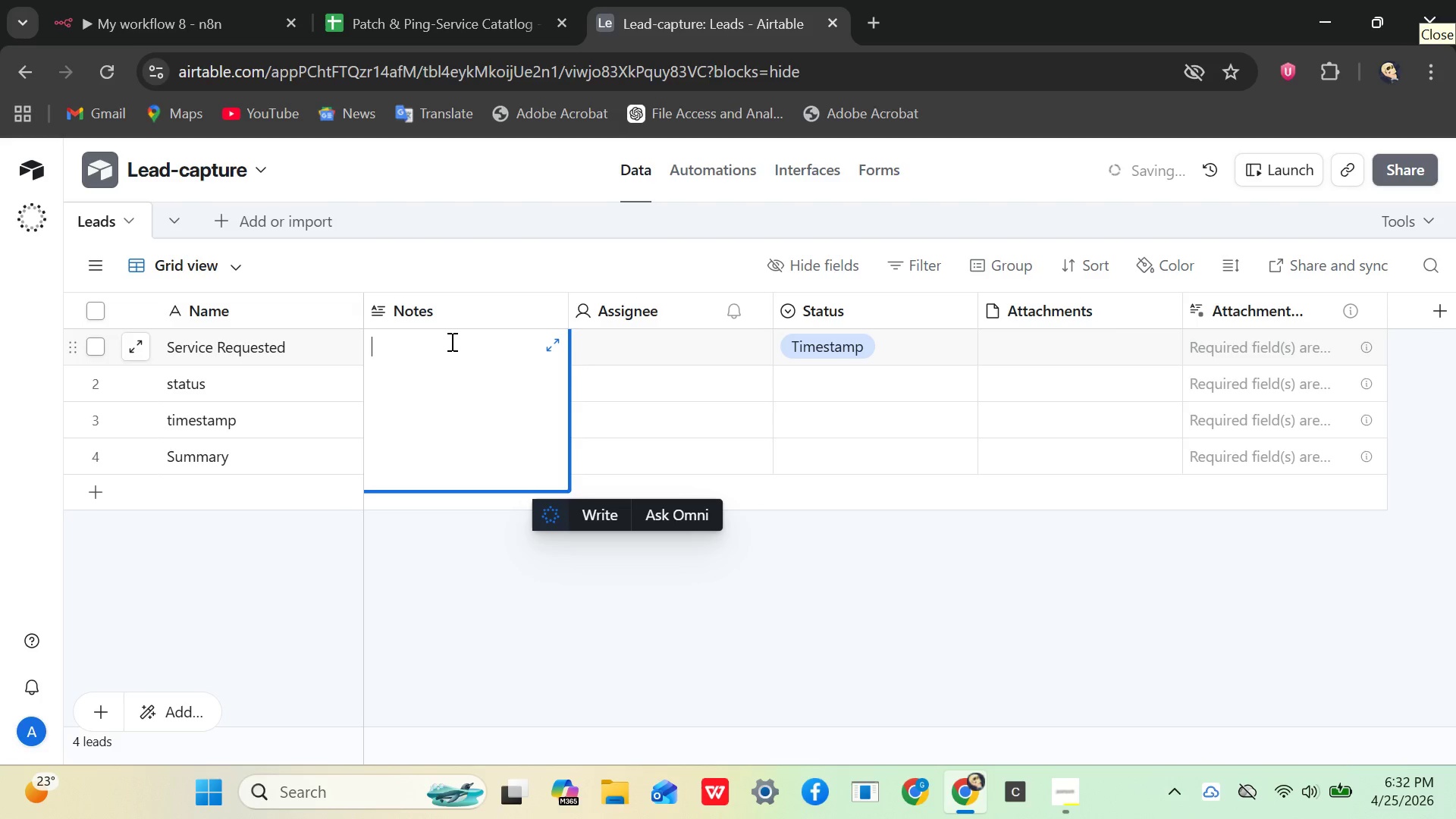 
key(Backspace)
 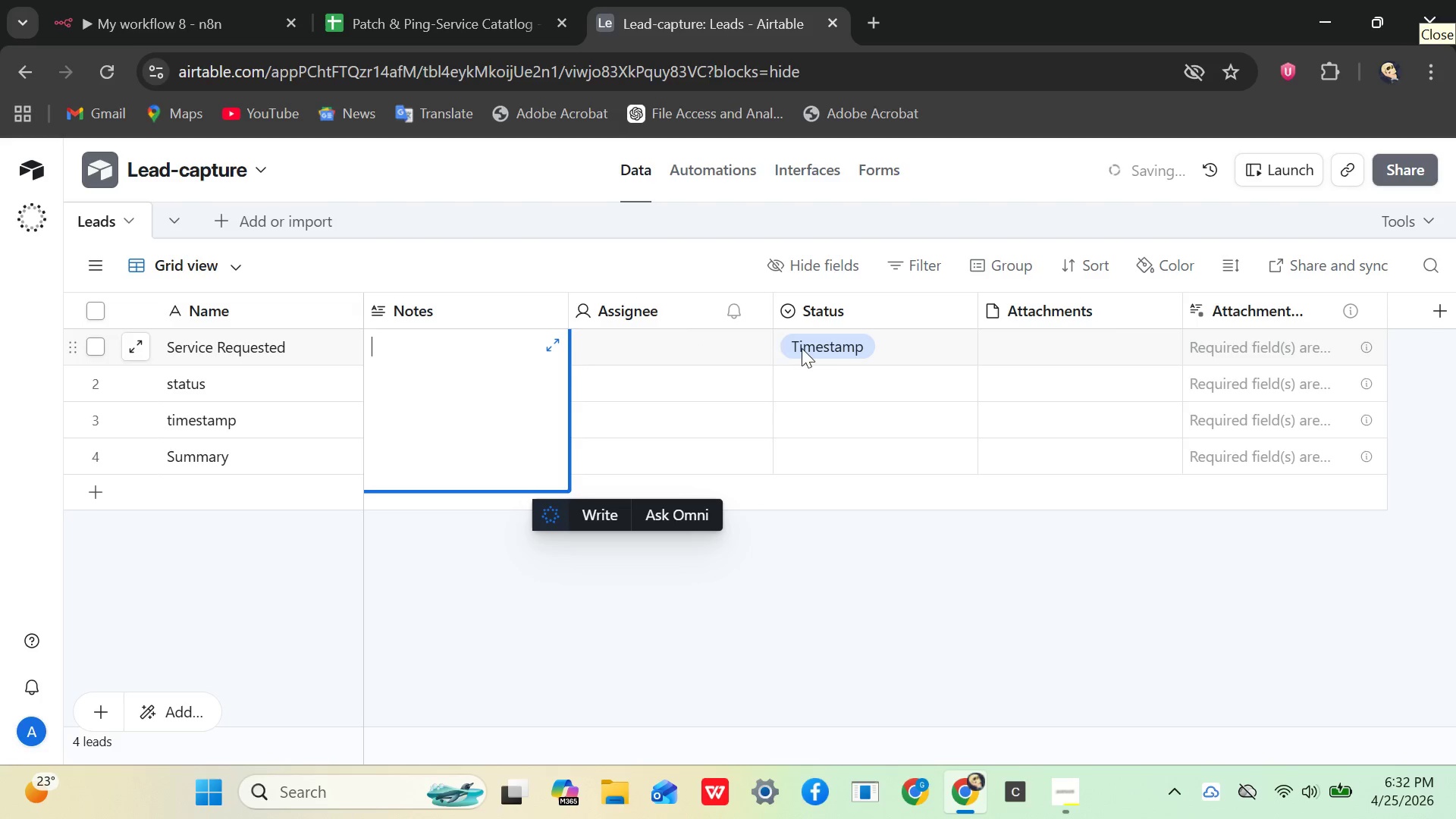 
left_click([814, 348])
 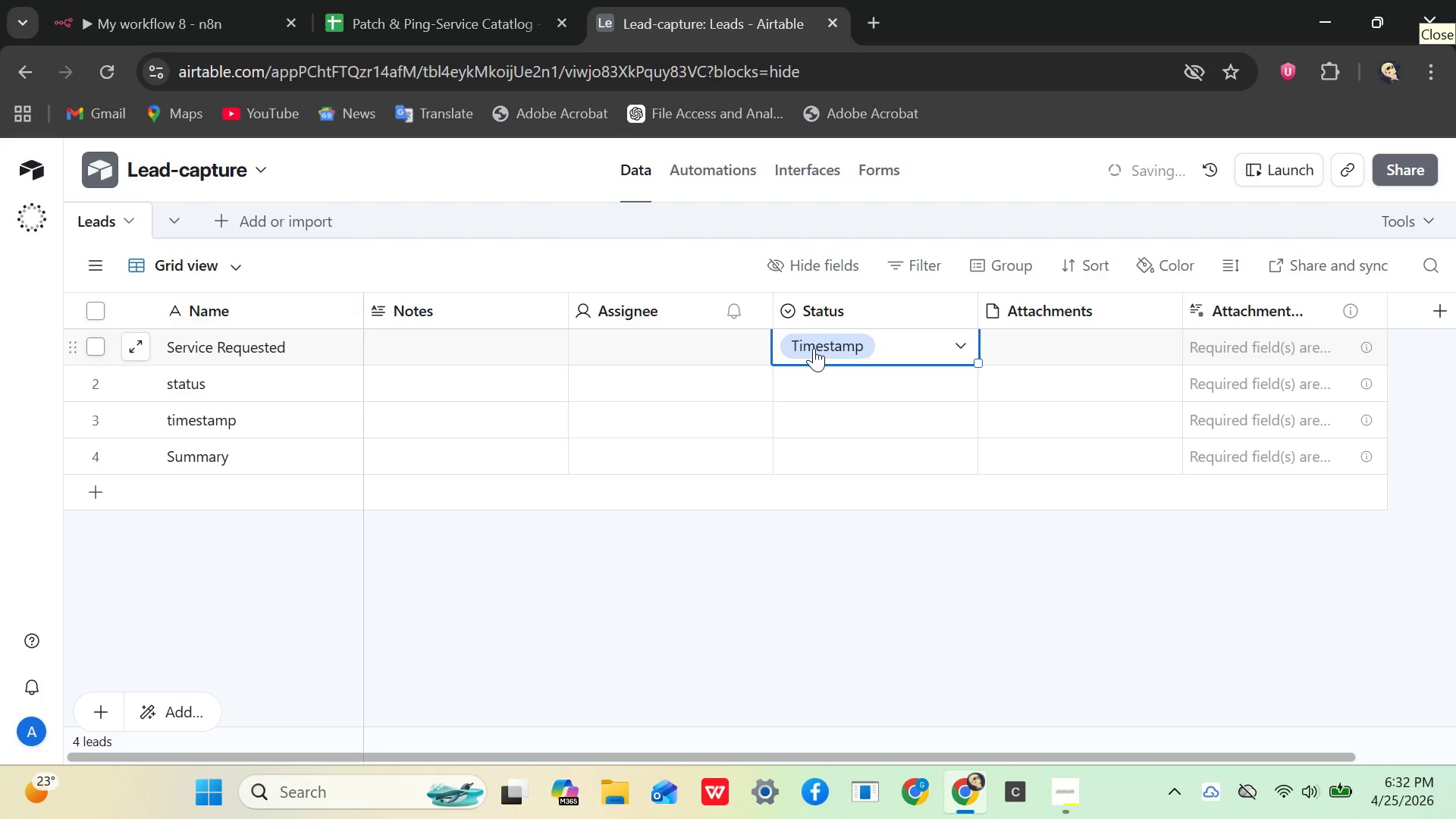 
key(Backspace)
 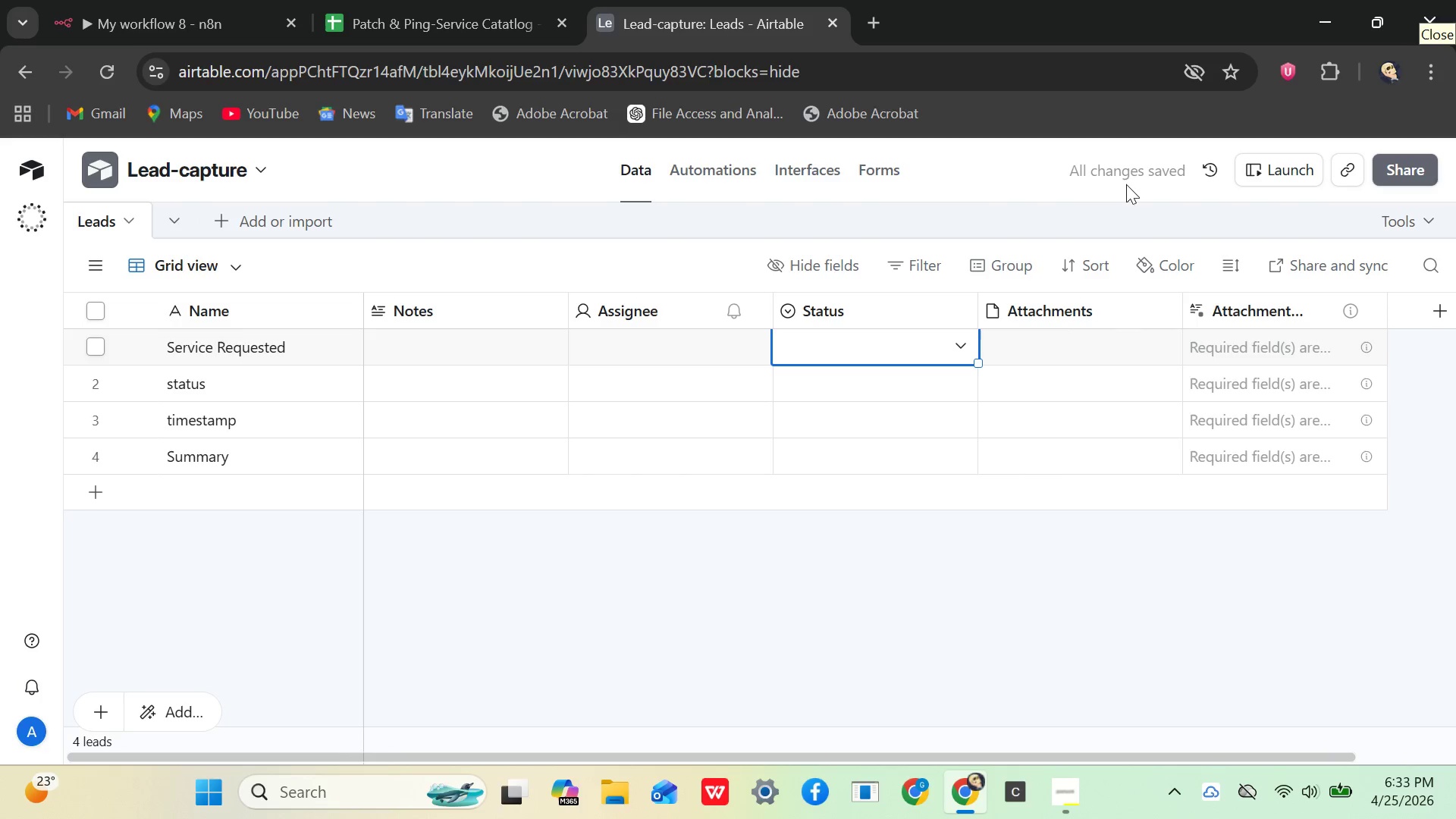 
wait(6.2)
 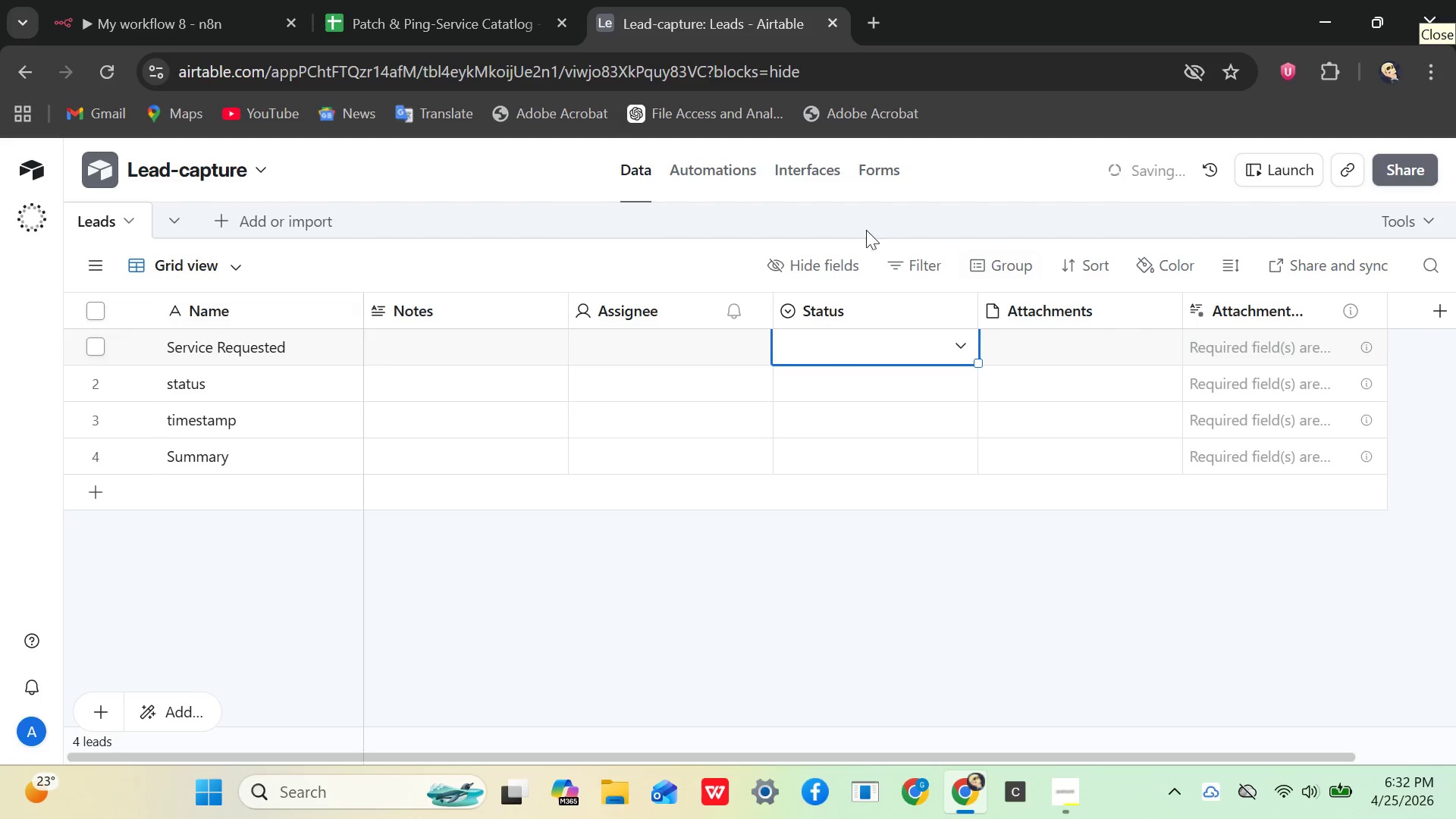 
left_click([1345, 178])
 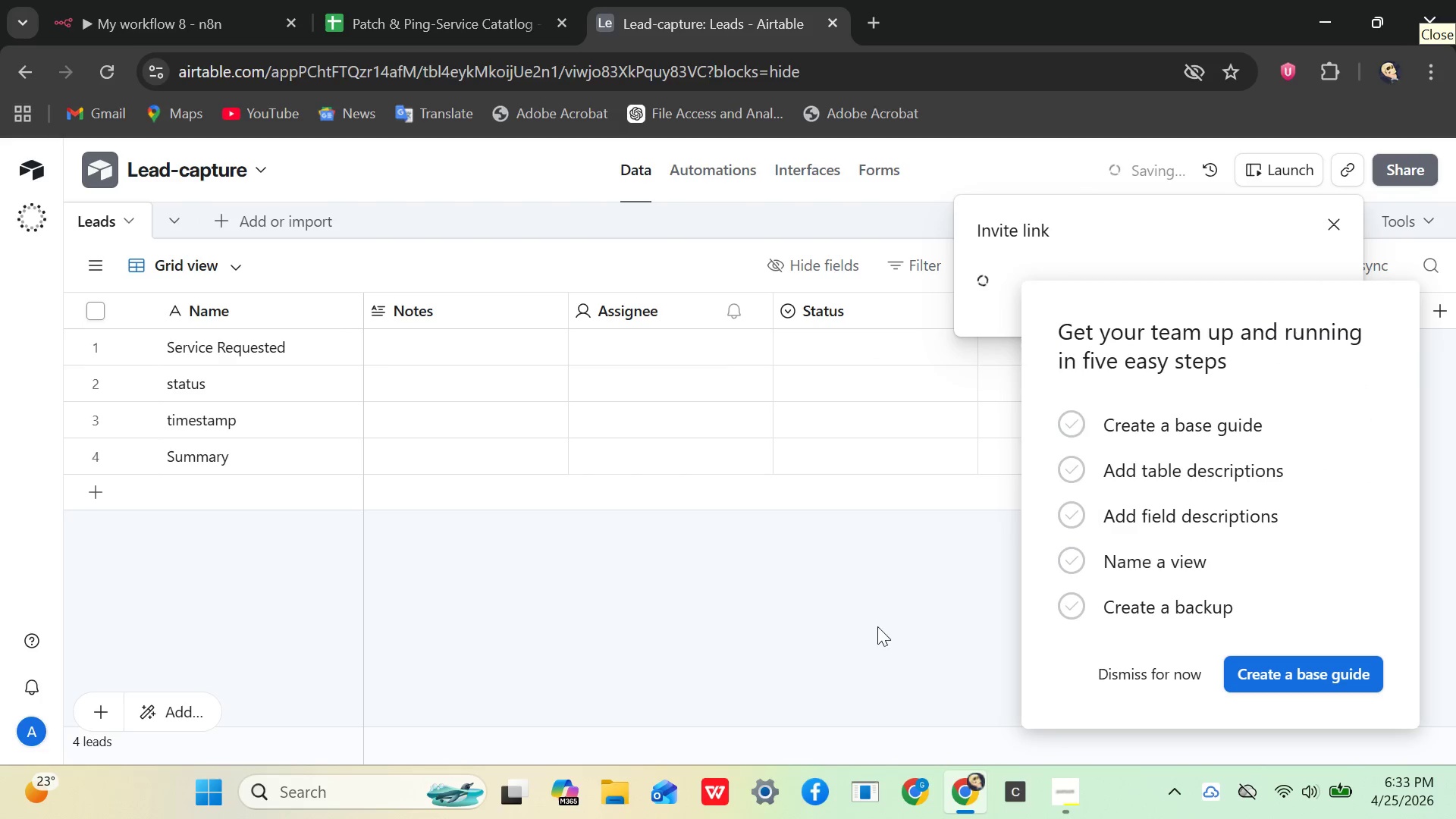 
left_click([807, 696])
 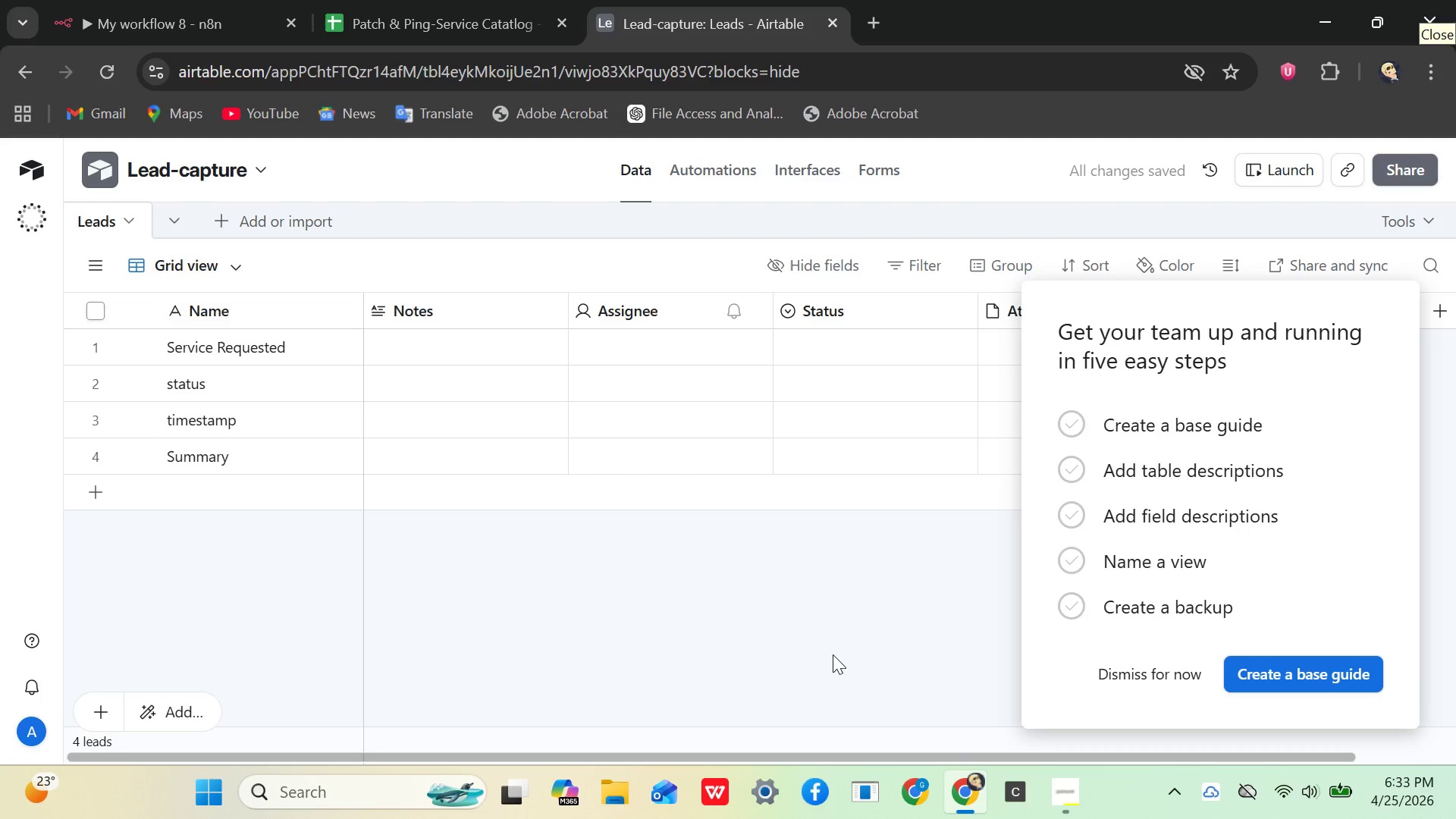 
left_click([833, 654])
 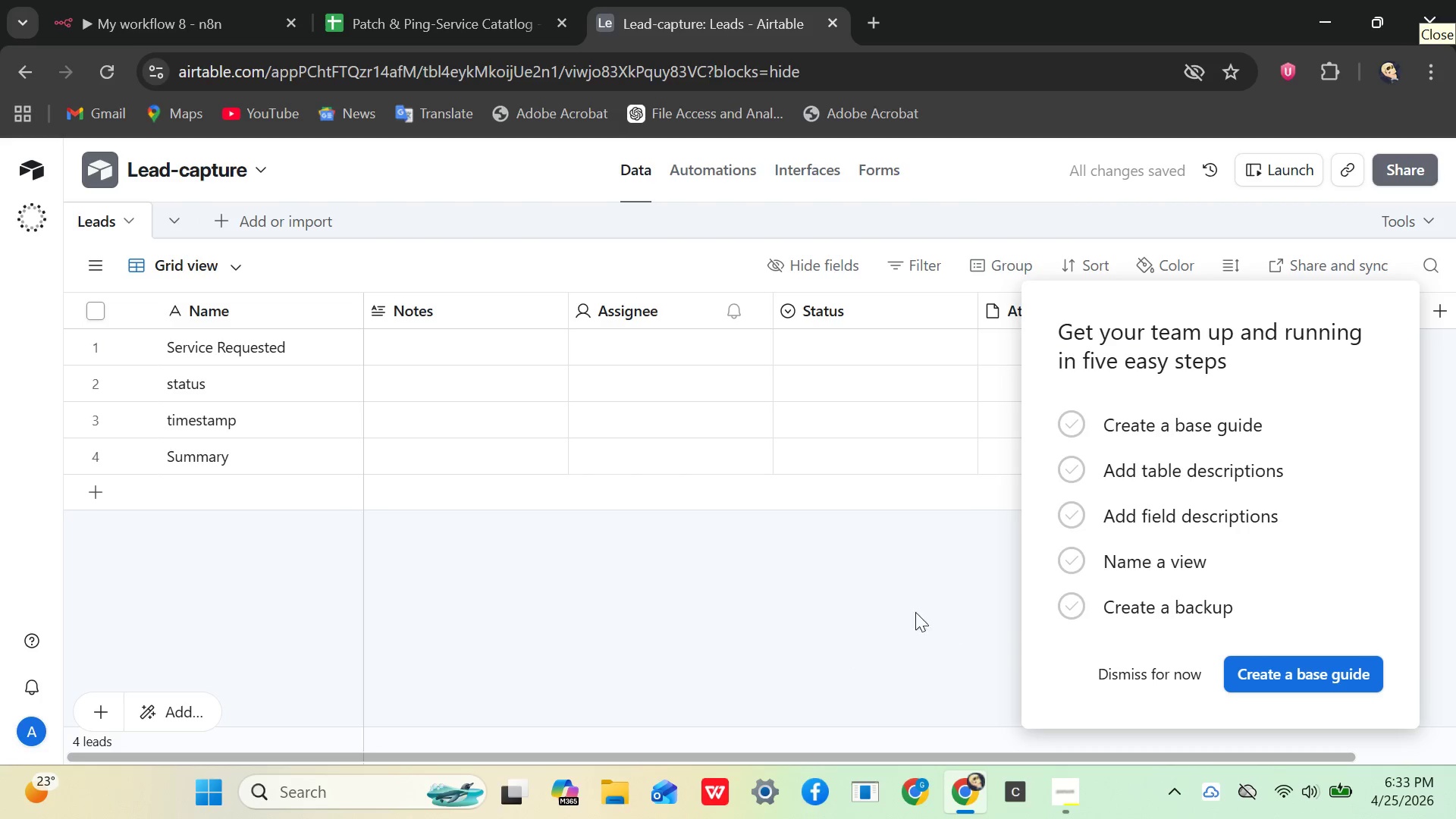 
left_click([750, 657])
 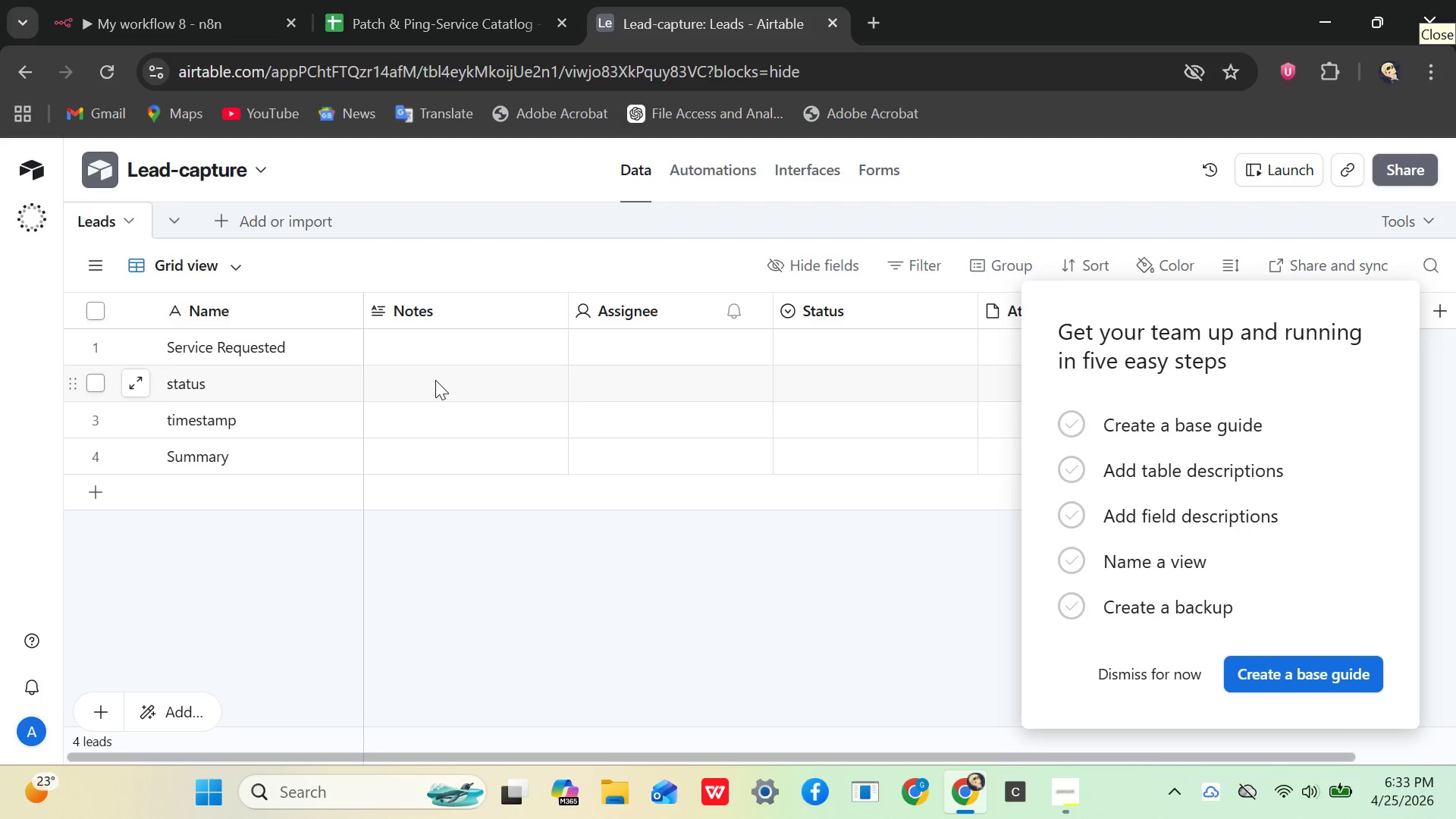 
left_click([206, 30])
 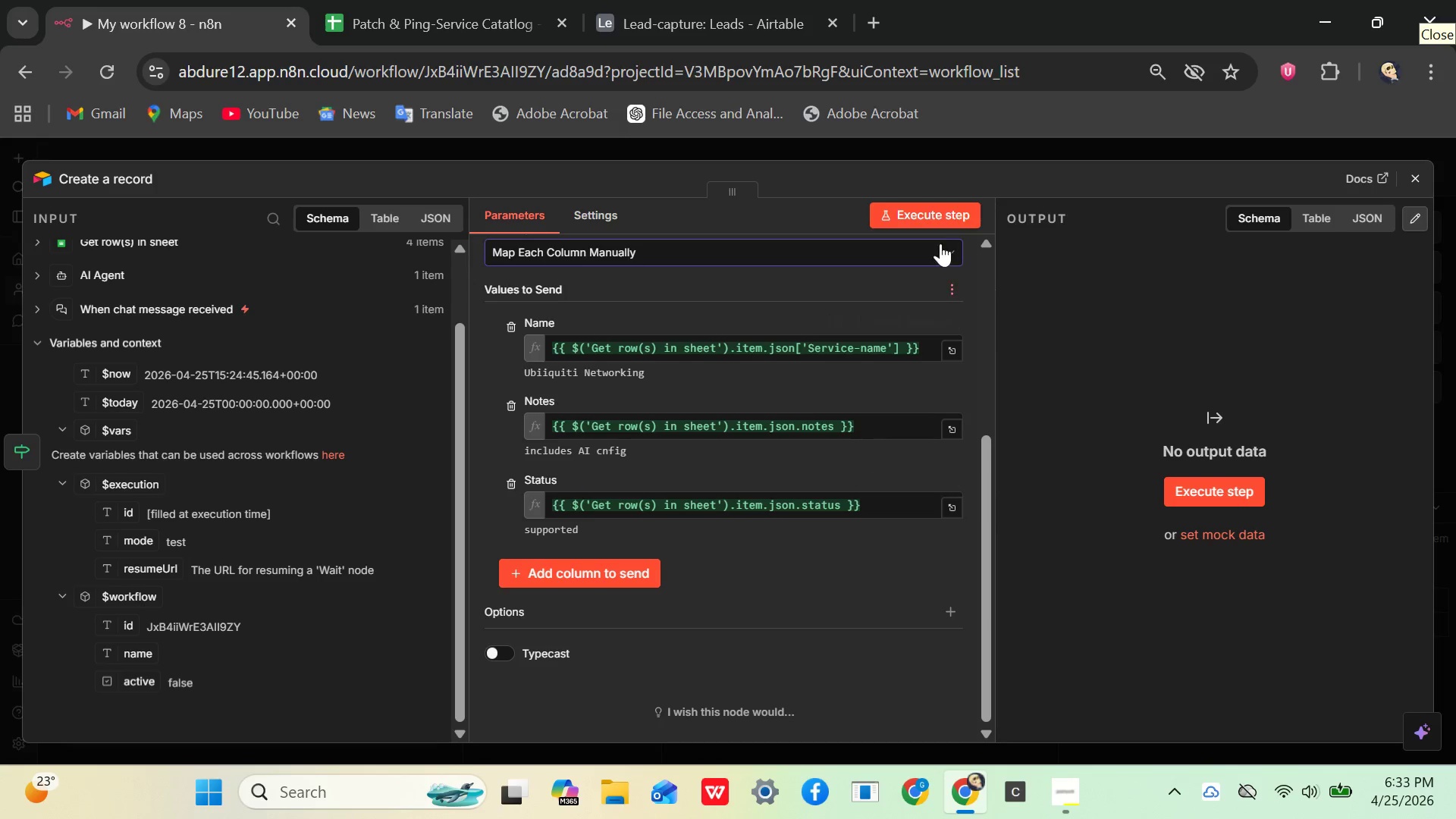 
left_click([933, 224])
 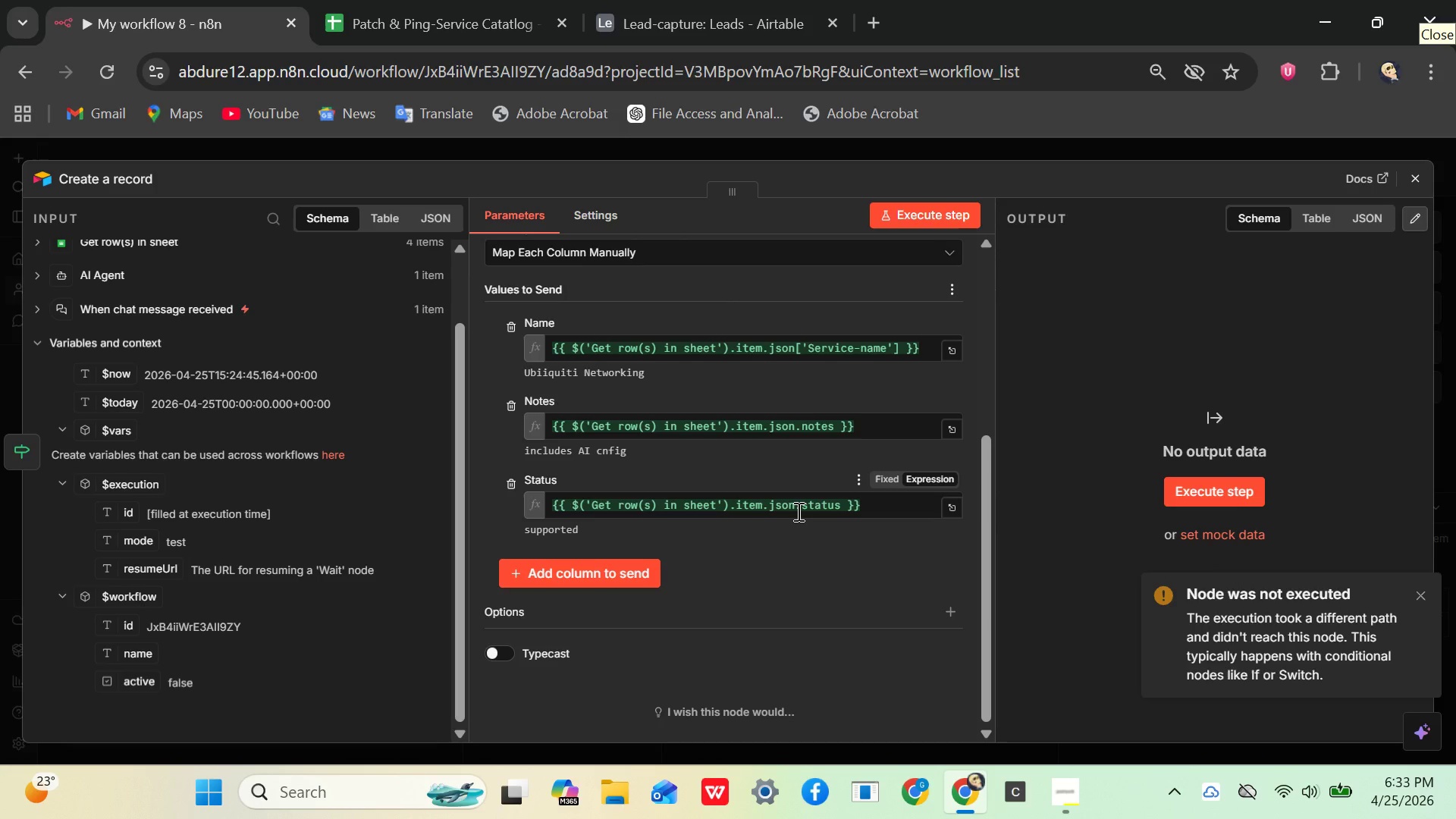 
wait(8.08)
 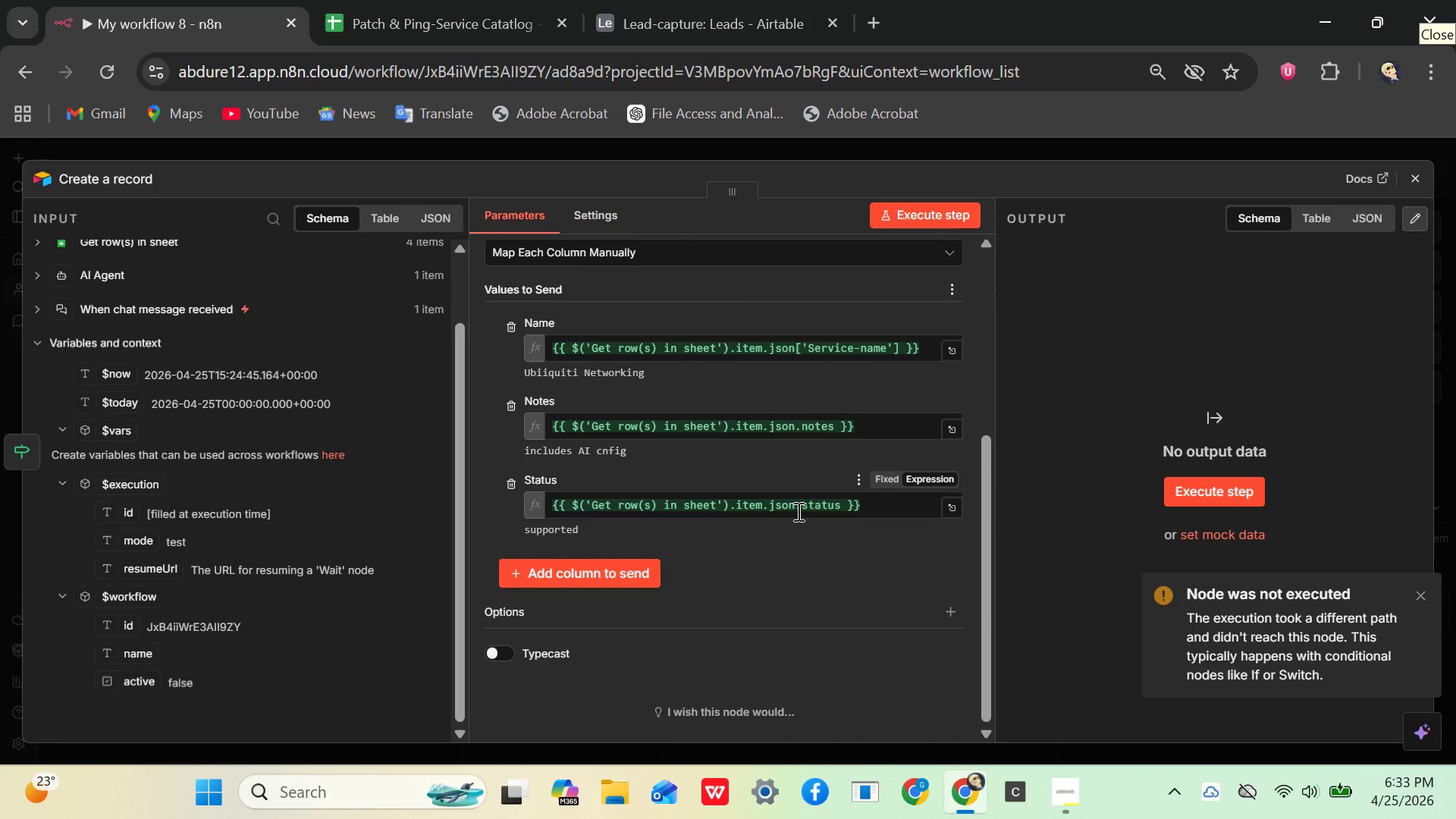 
mouse_move([668, 441])
 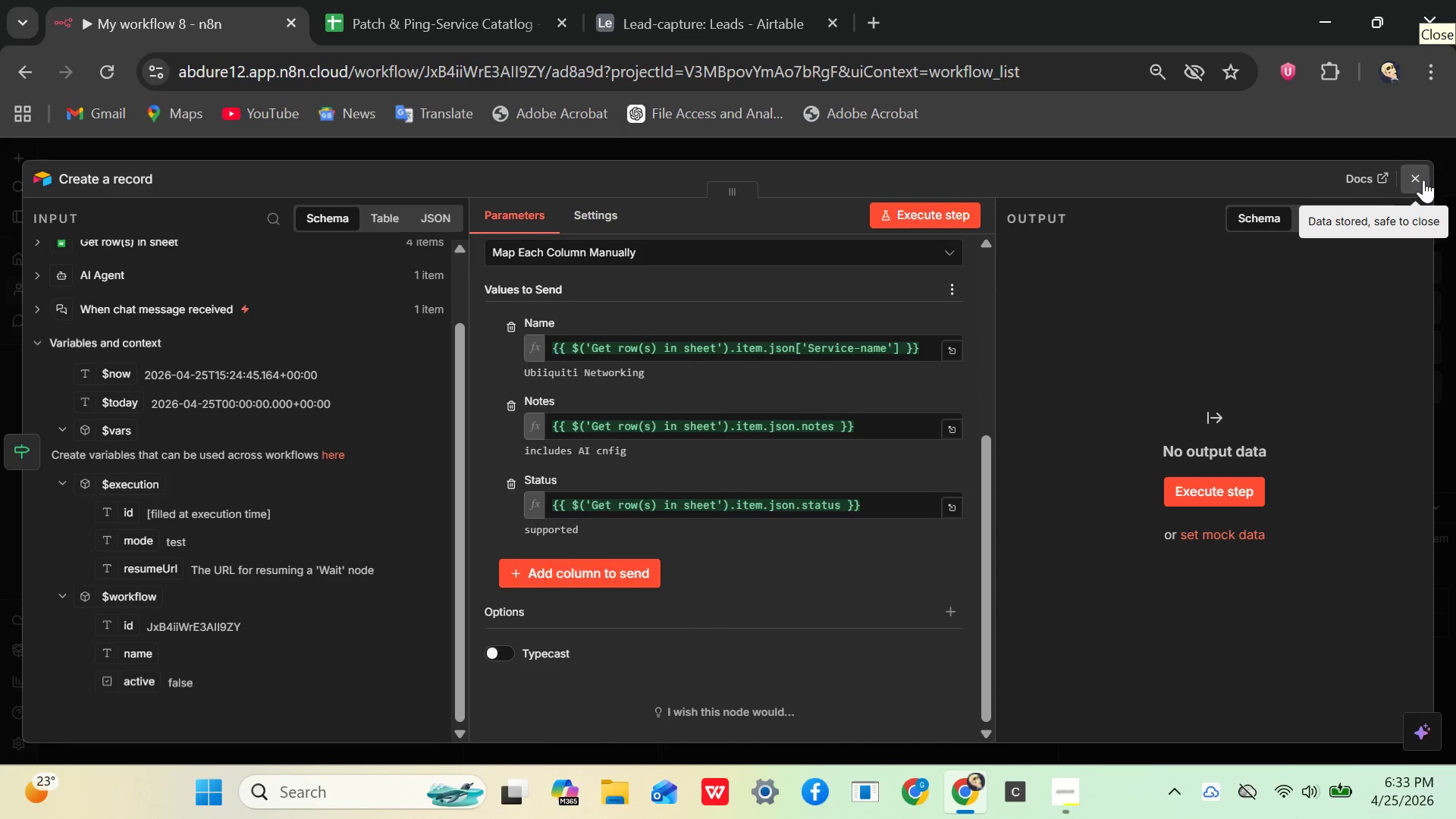 
left_click([1424, 180])
 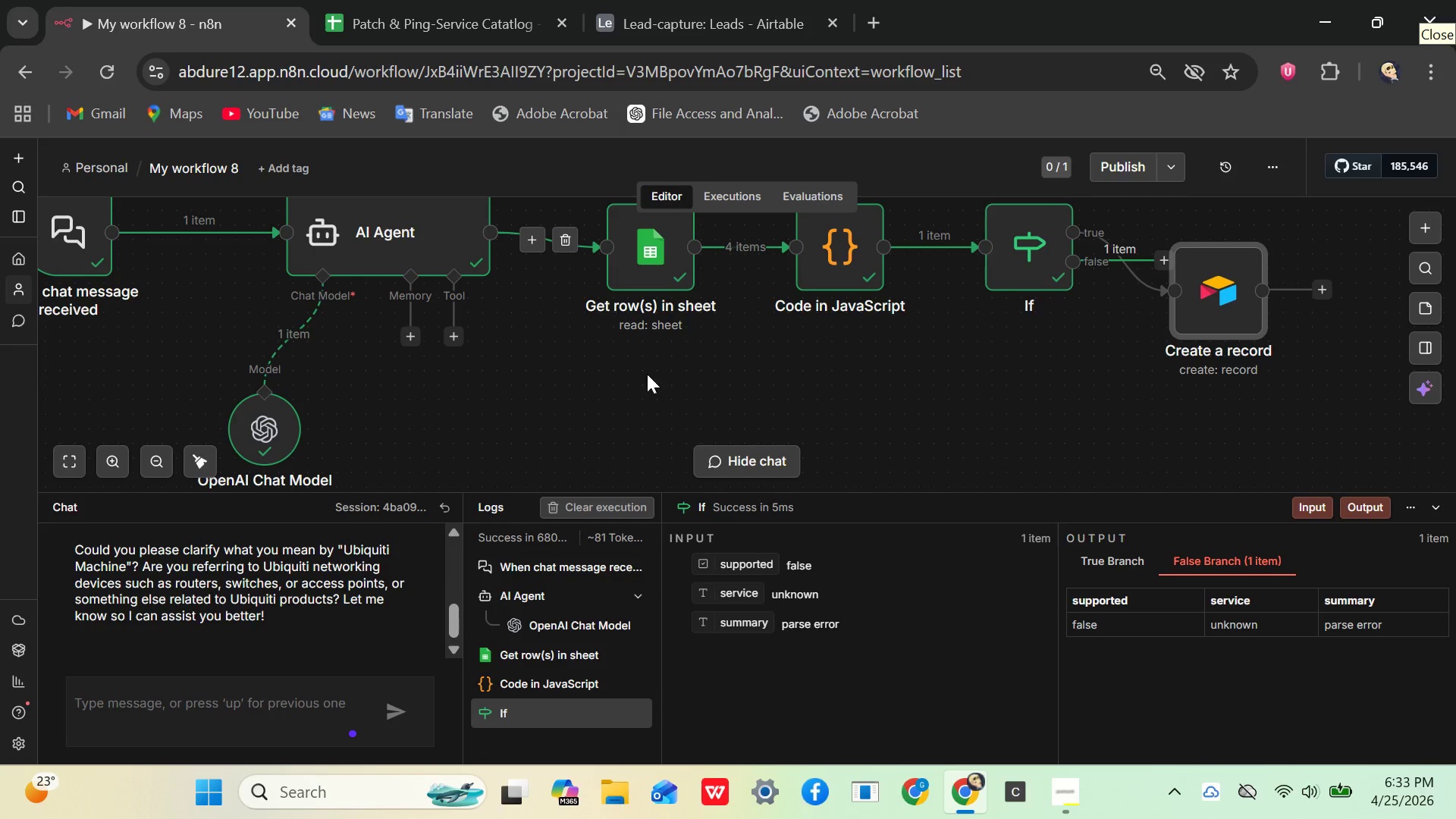 
wait(9.69)
 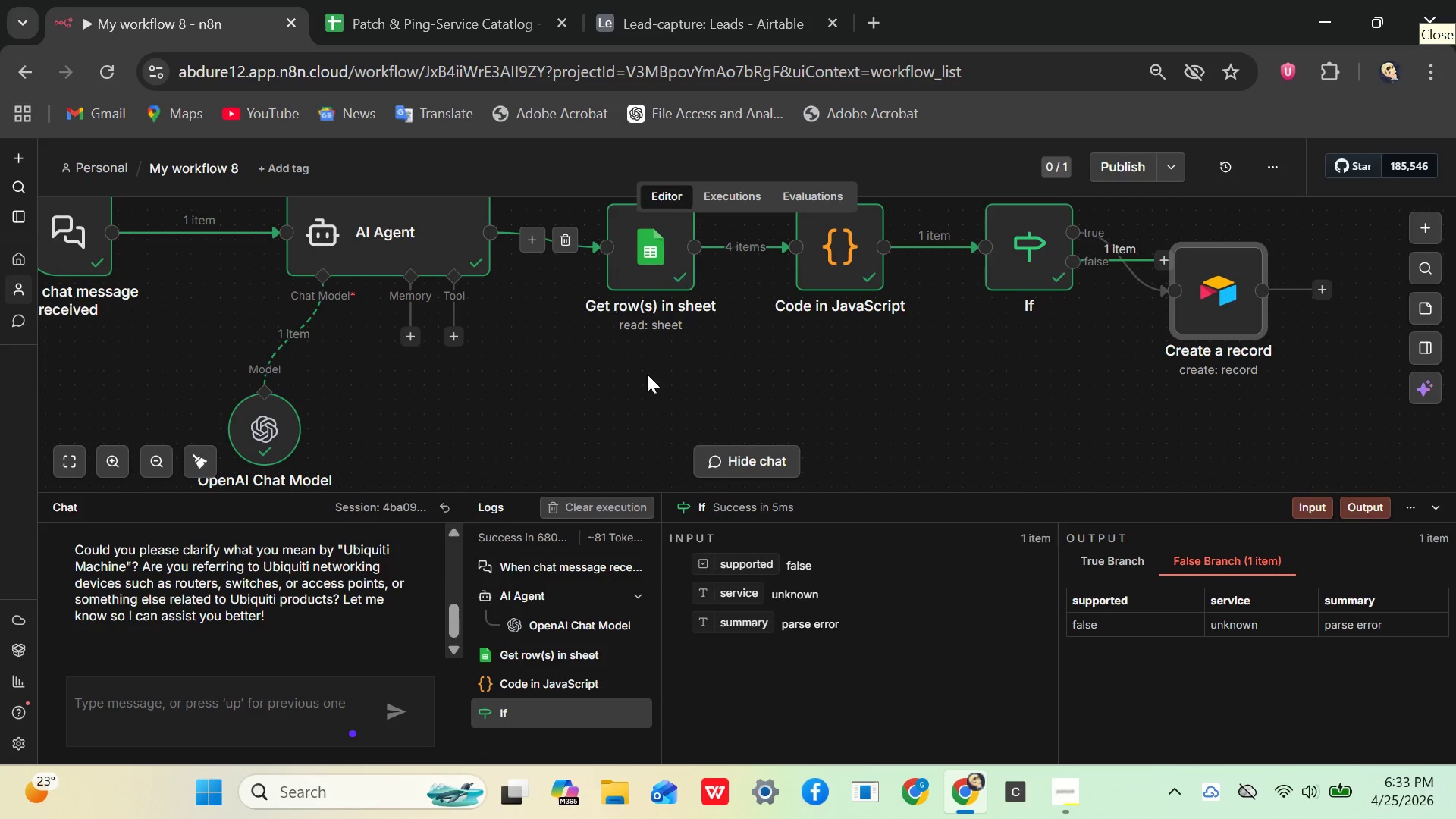 
left_click([71, 447])
 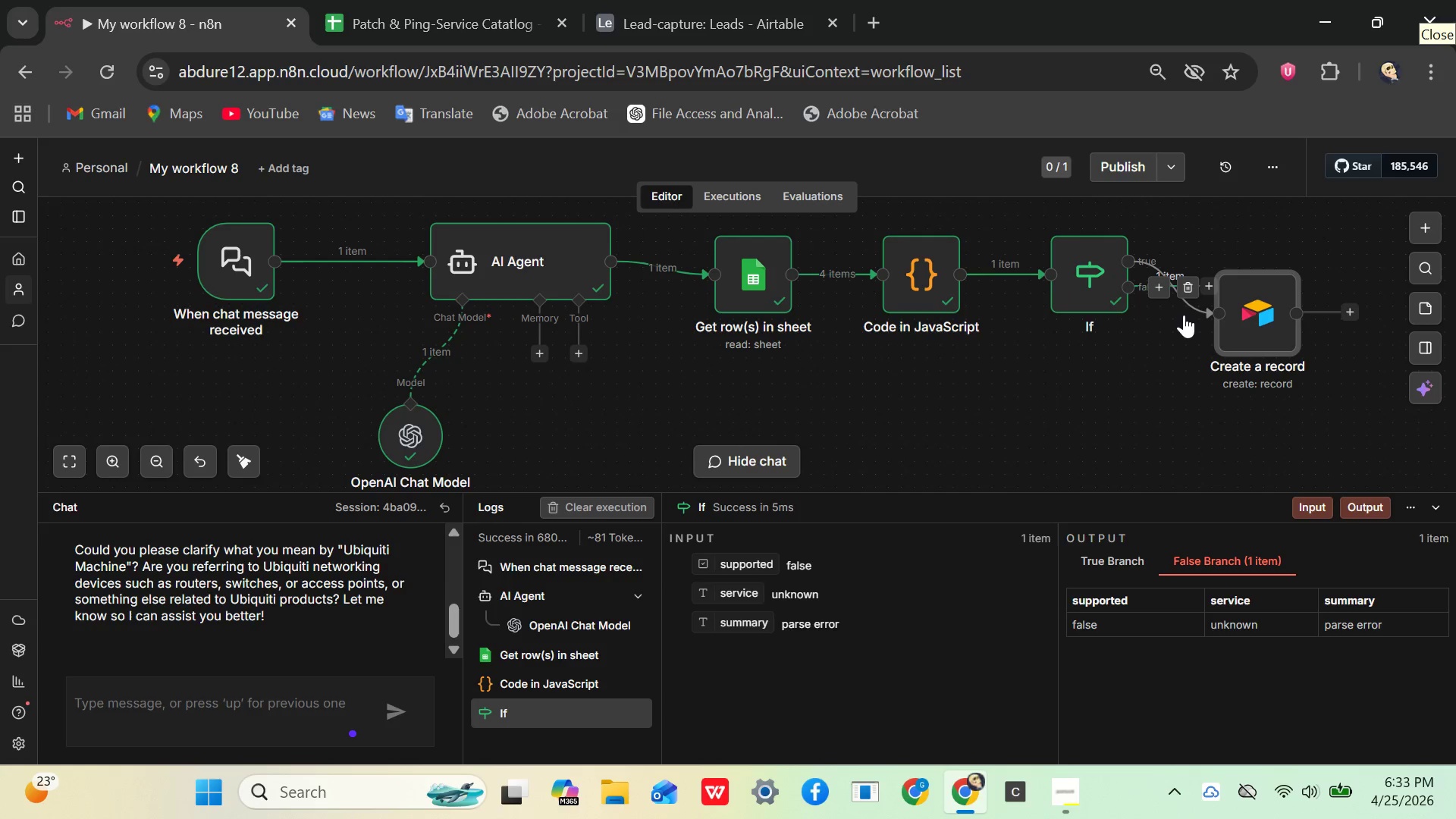 
left_click_drag(start_coordinate=[1238, 323], to_coordinate=[1260, 259])
 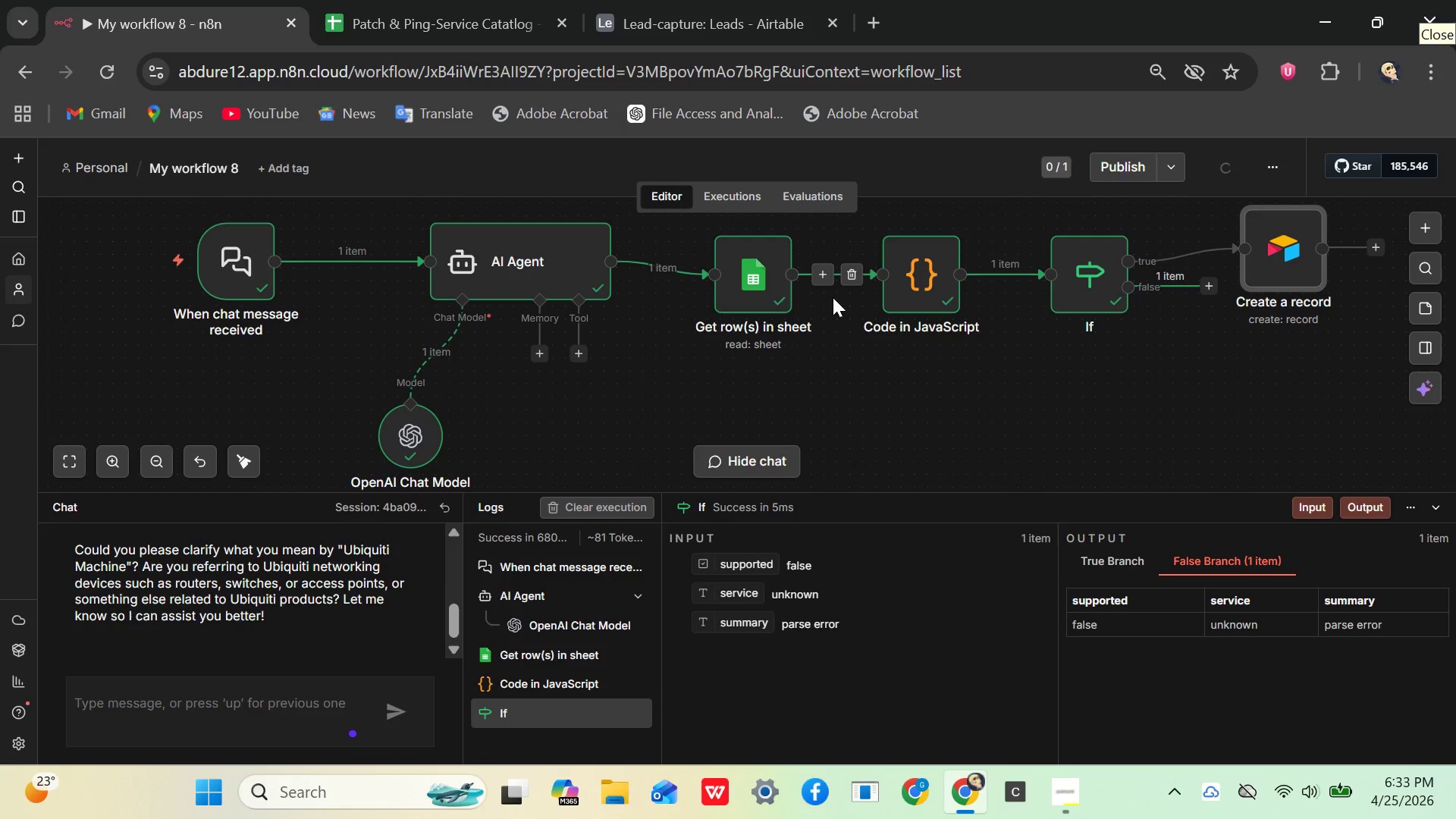 
hold_key(key=Space, duration=1.52)
 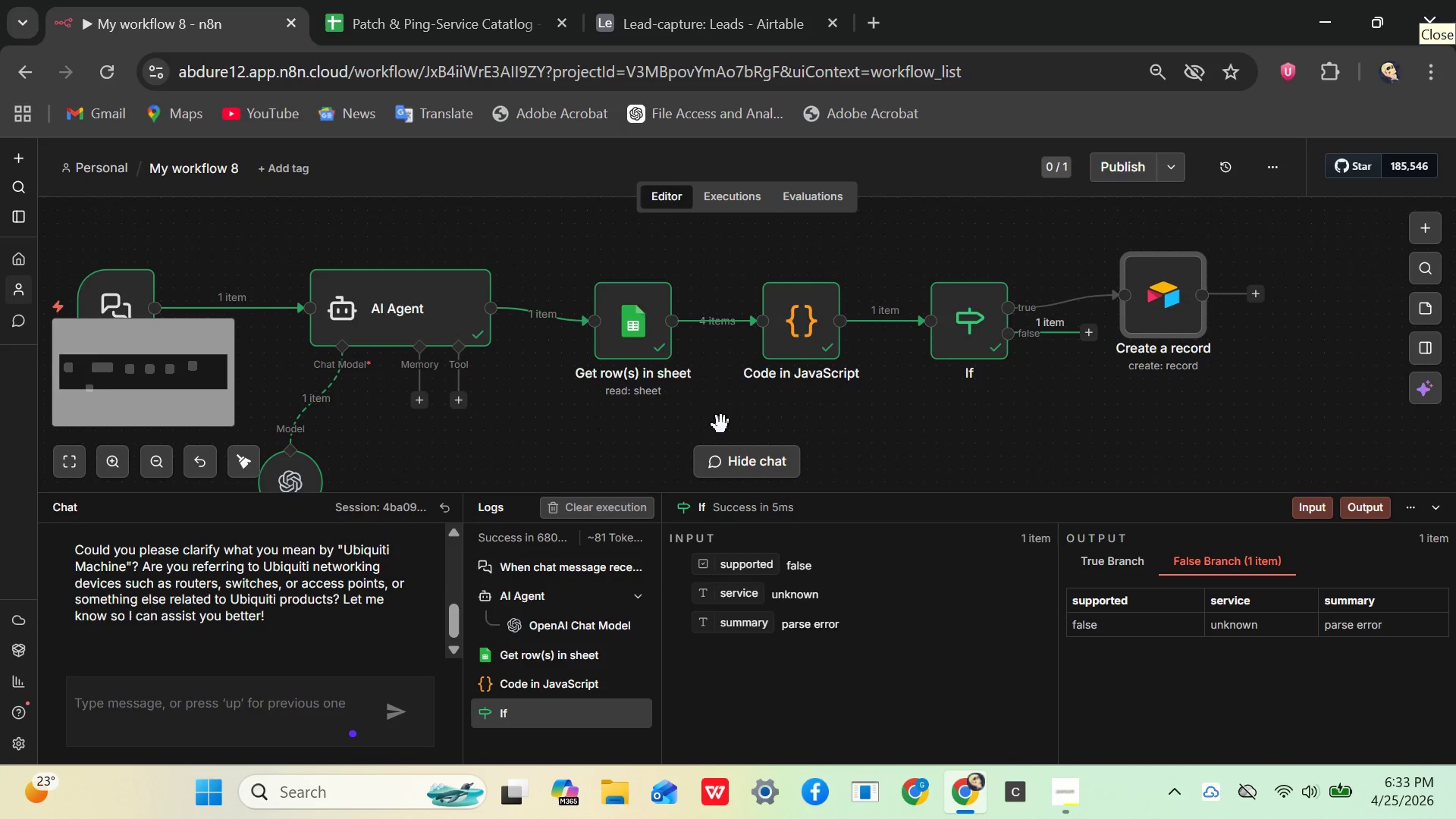 
left_click_drag(start_coordinate=[841, 378], to_coordinate=[721, 425])
 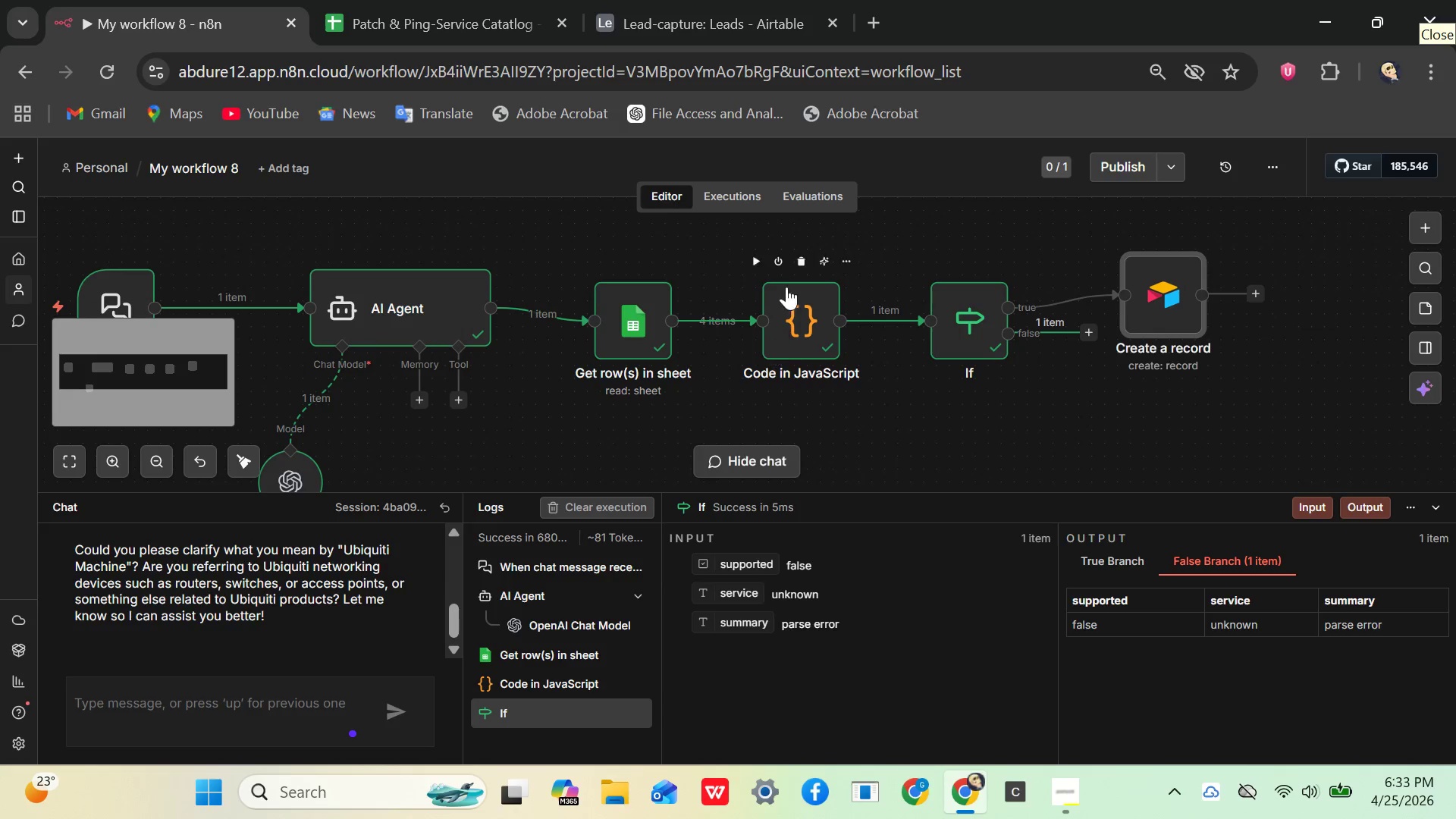 
hold_key(key=Space, duration=0.69)
 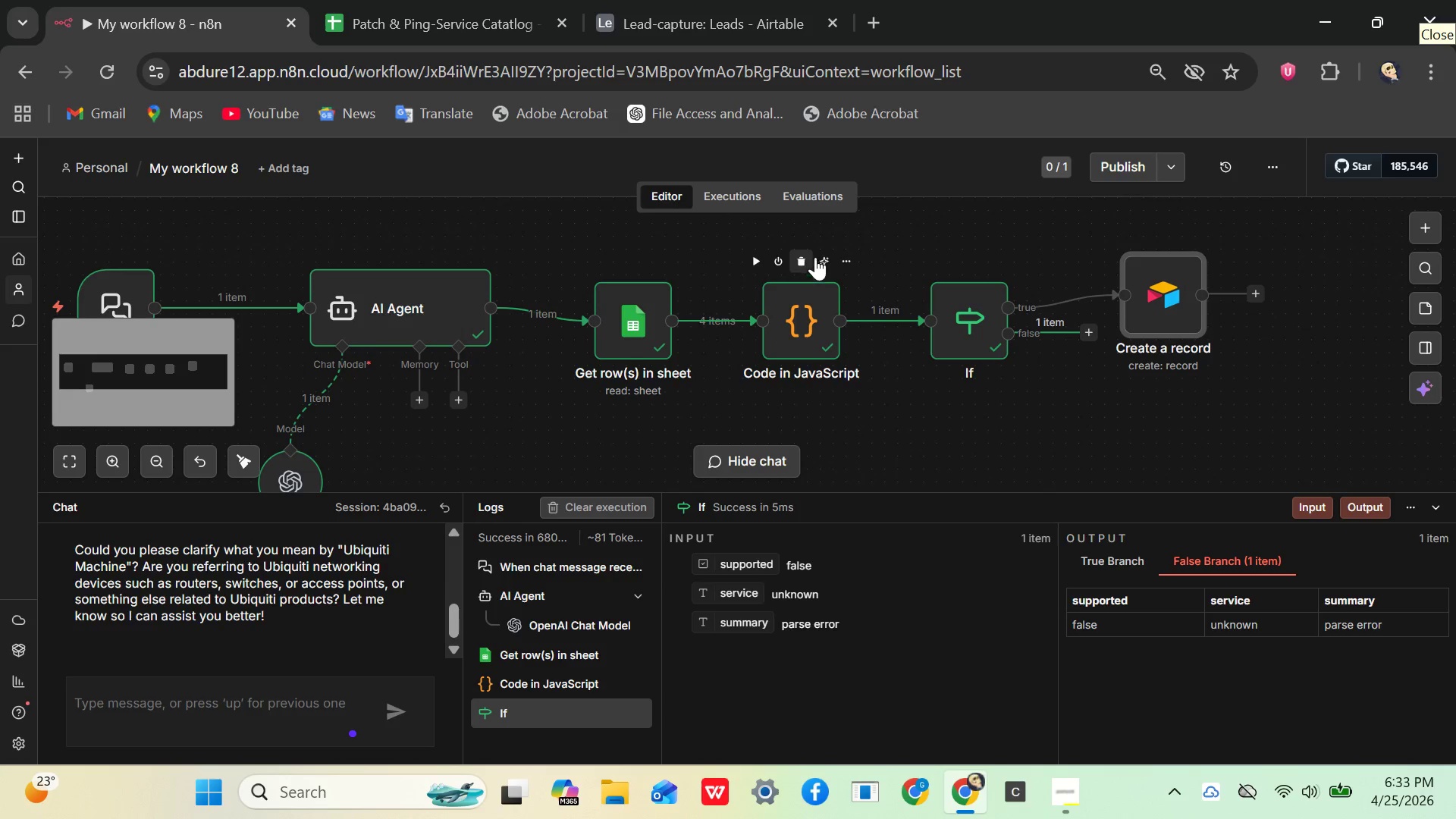 
mouse_move([926, 256])
 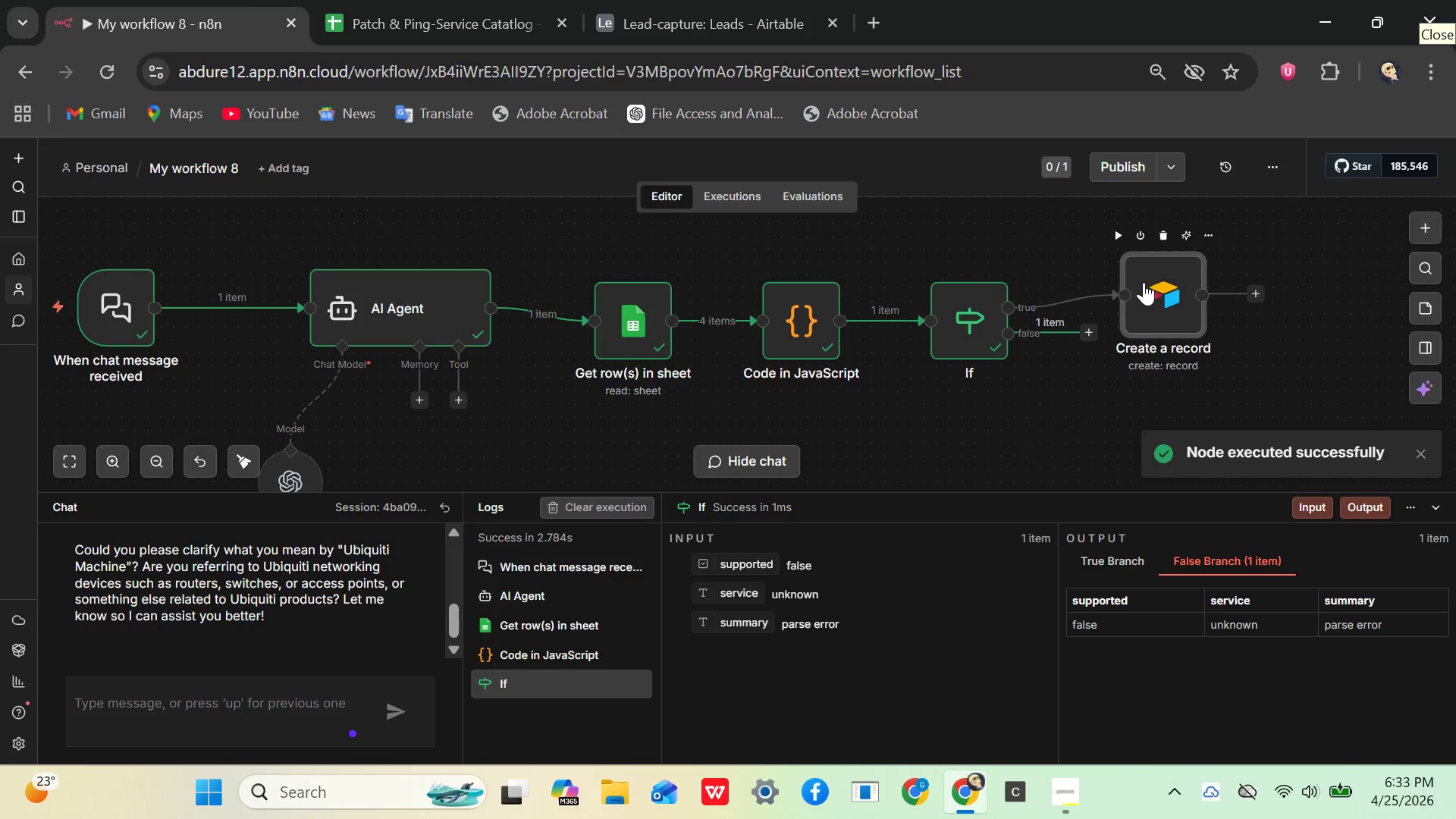 
left_click_drag(start_coordinate=[1150, 287], to_coordinate=[1153, 253])
 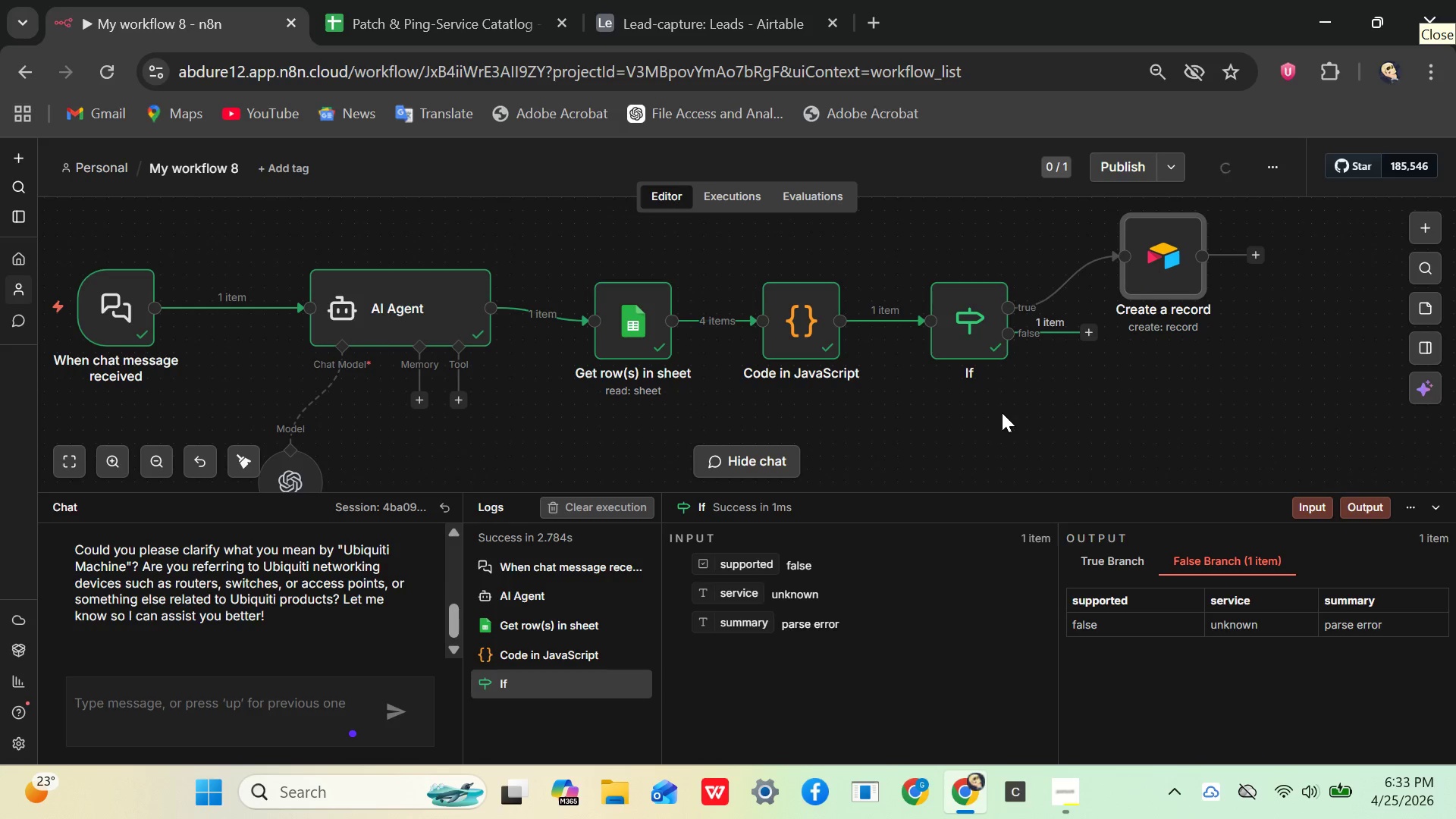 
key(Control+Minus)
 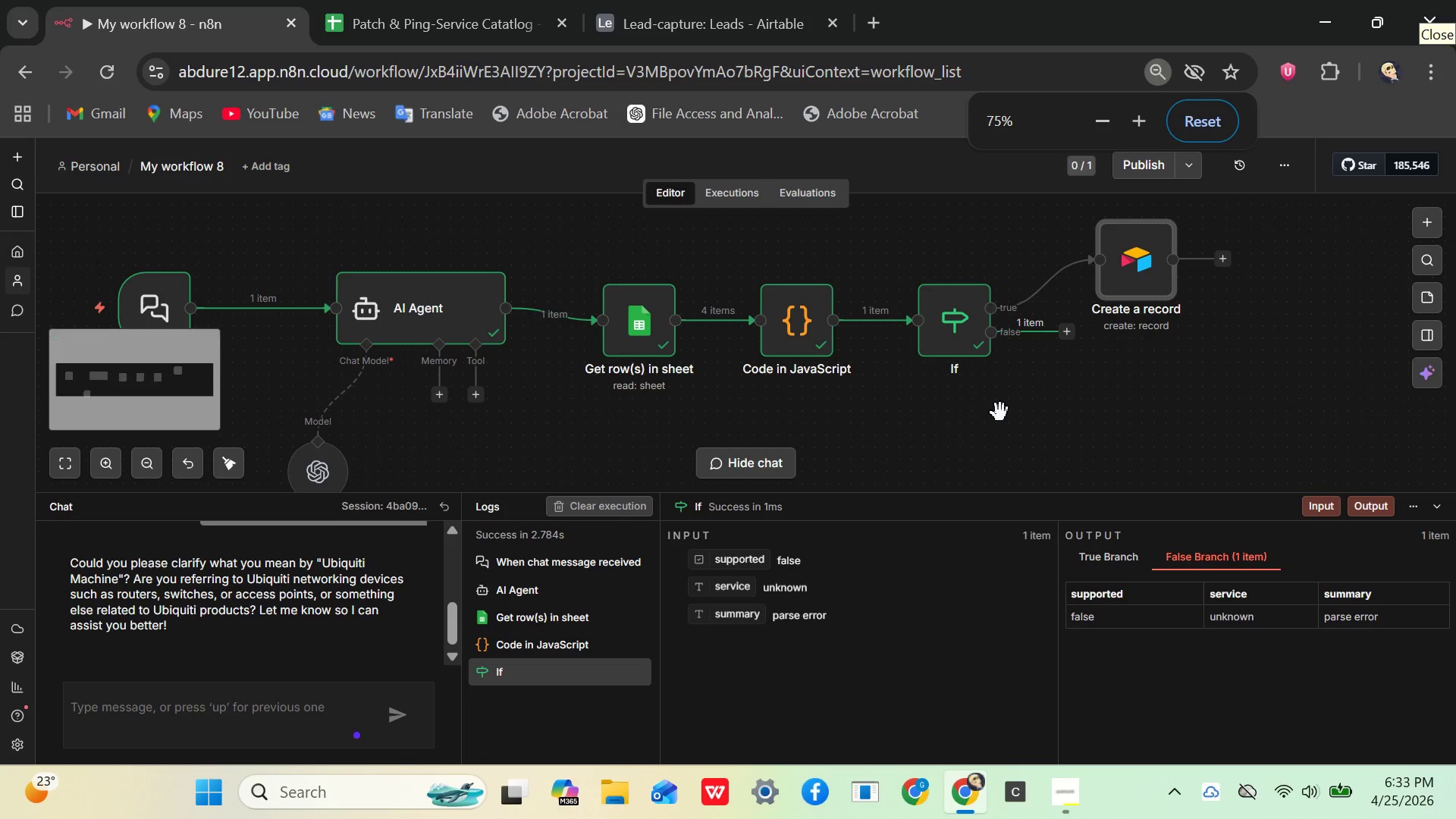 
key(Control+Minus)
 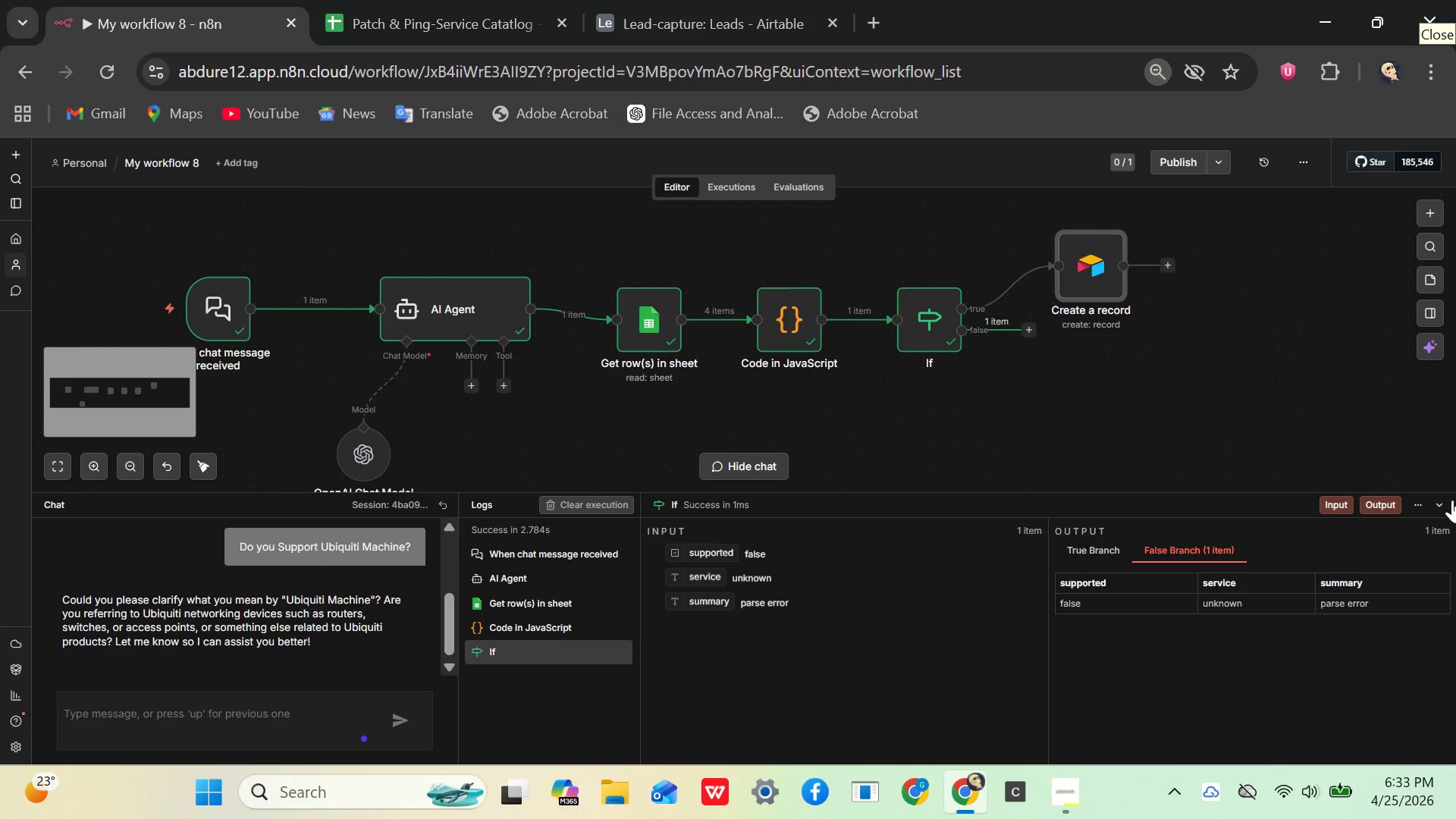 
left_click([1443, 500])
 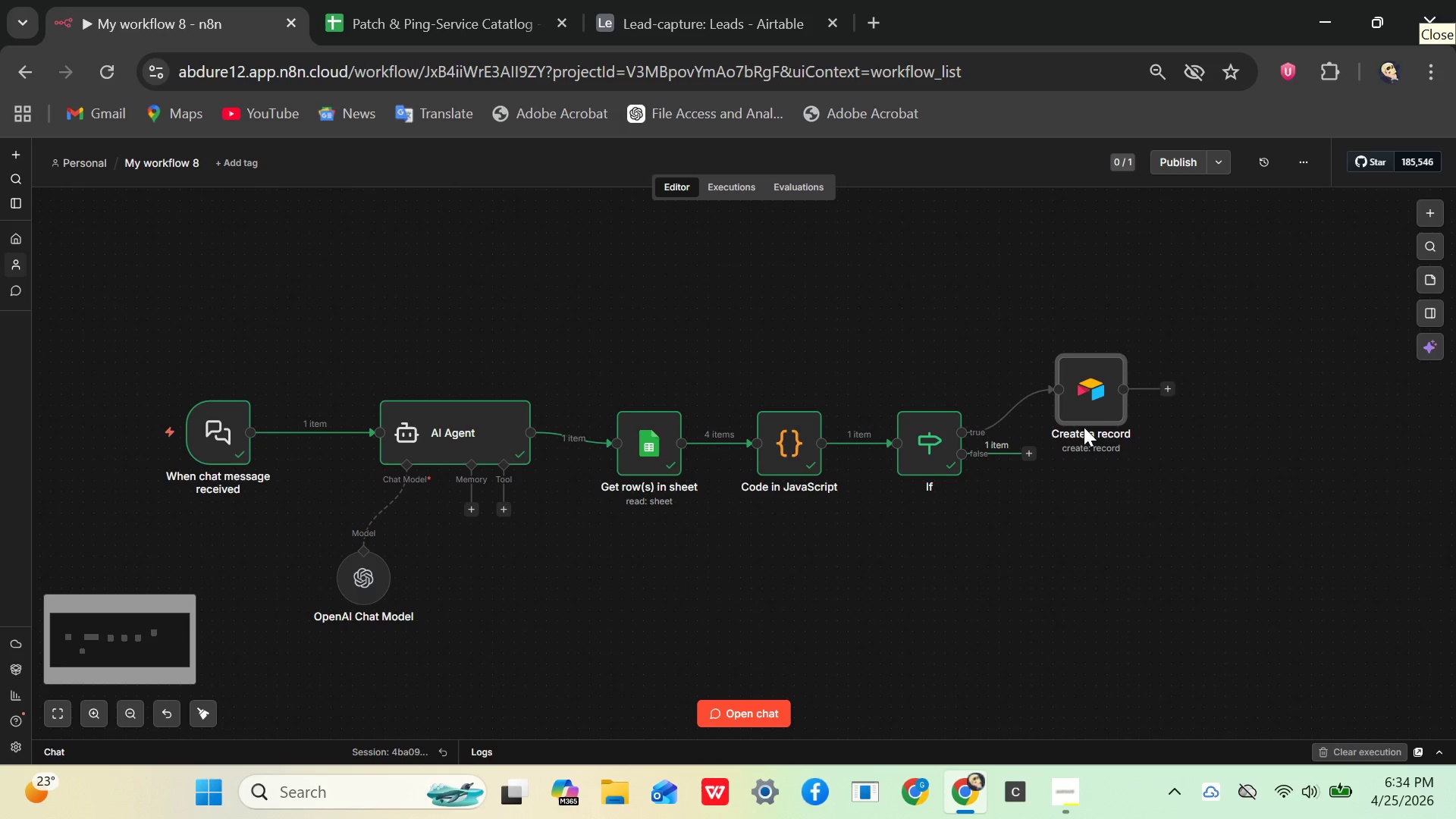 
wait(8.45)
 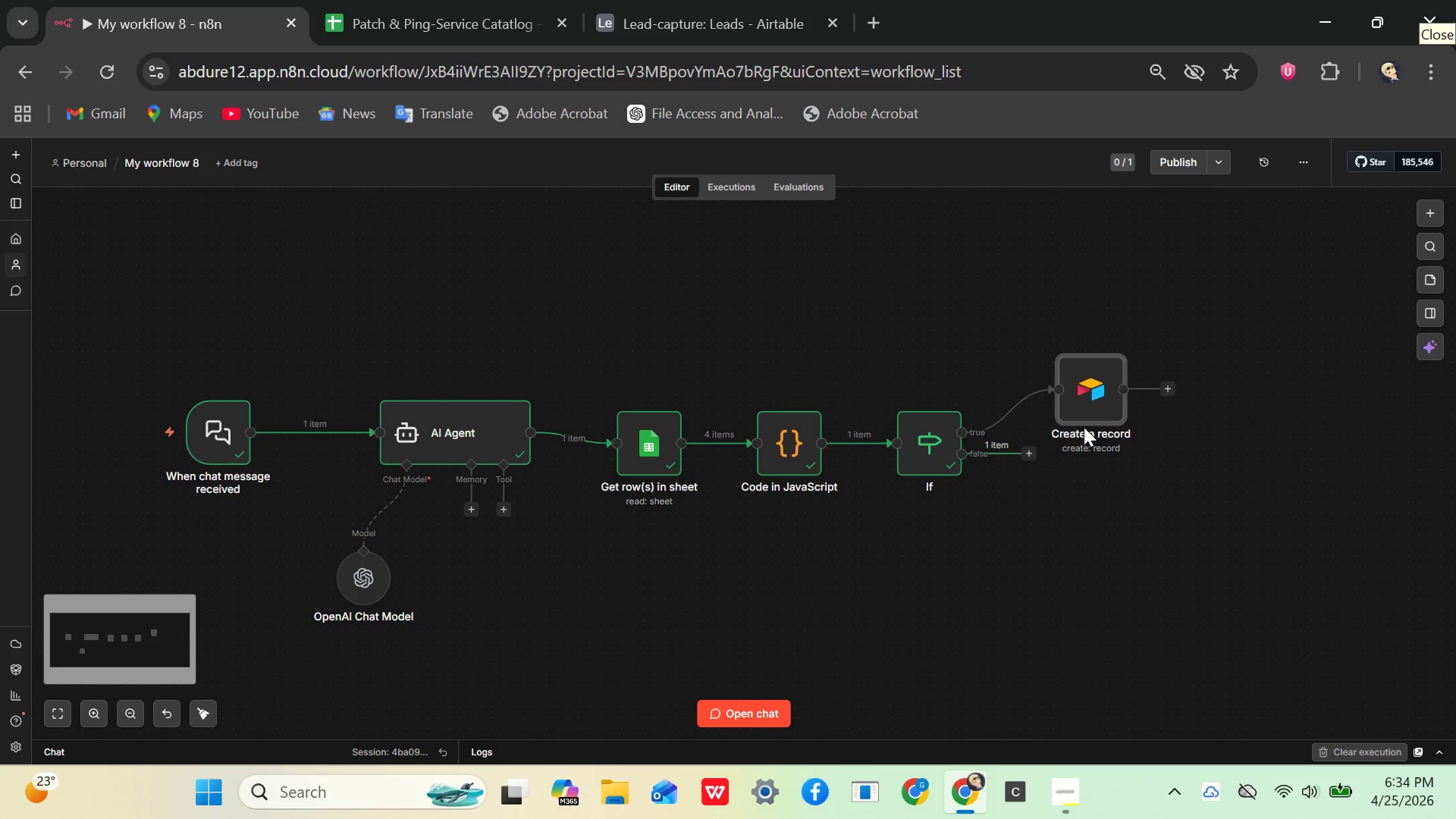 
mouse_move([855, 435])
 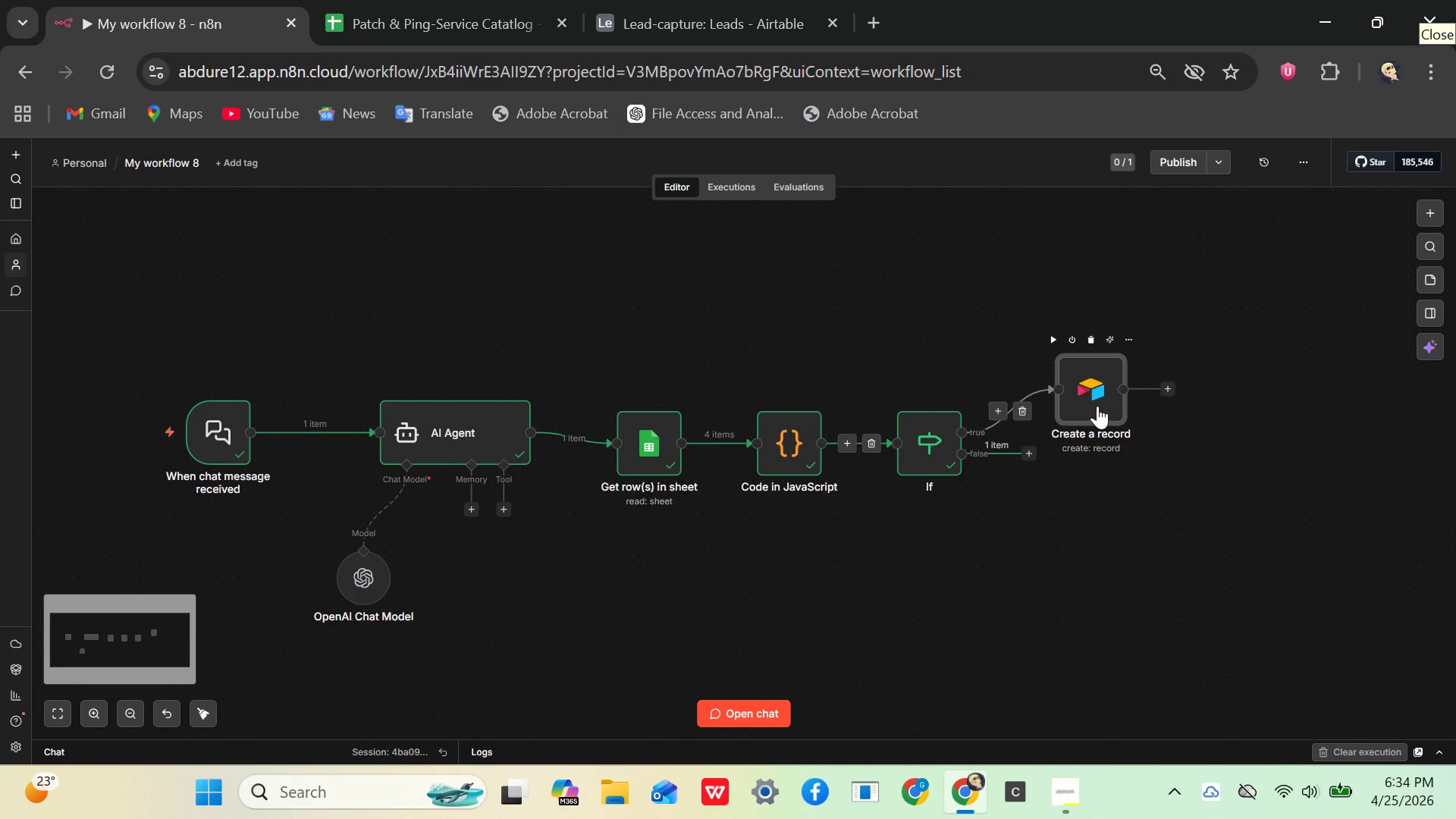 
double_click([1097, 406])
 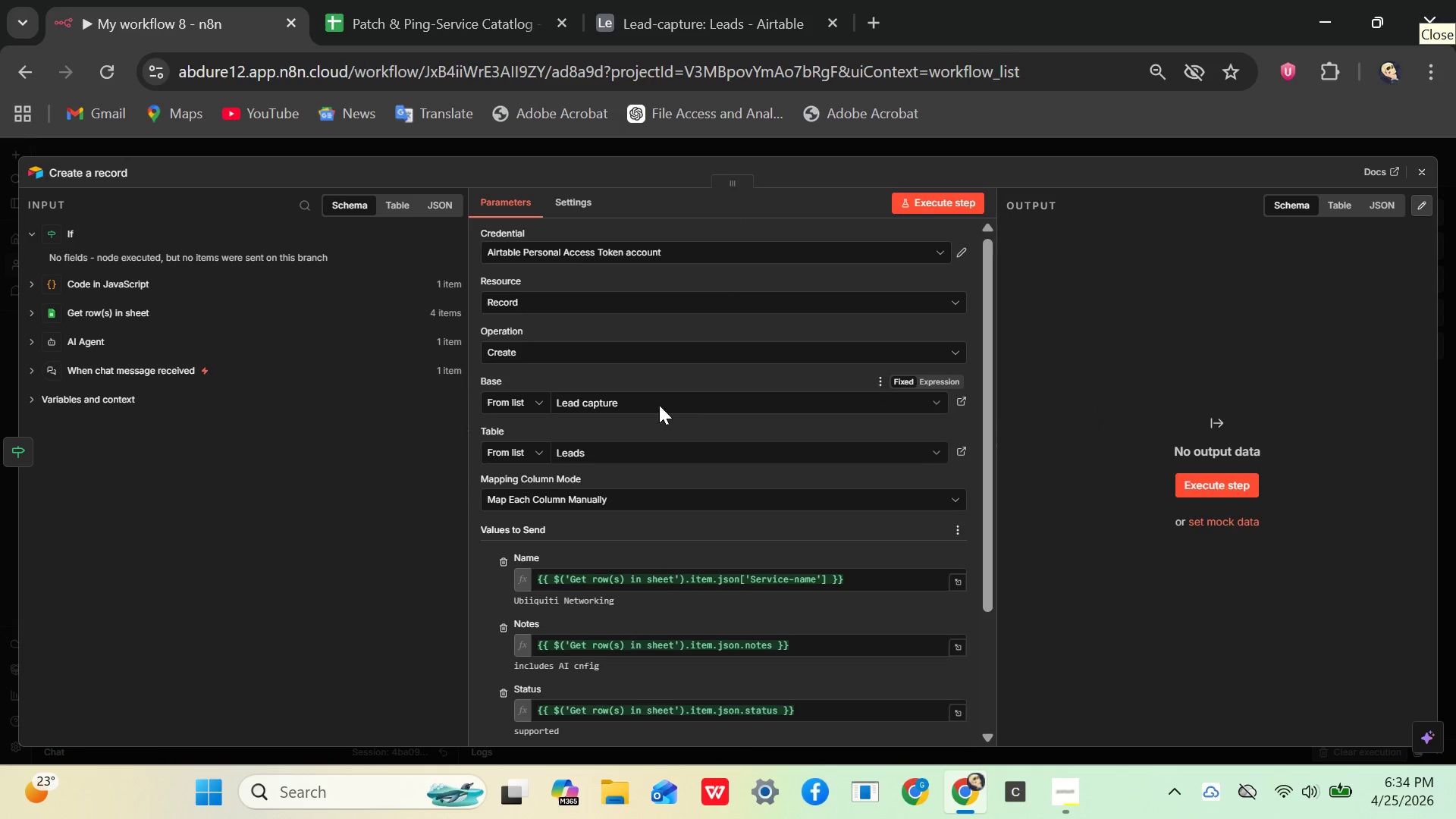 
scroll: coordinate [632, 415], scroll_direction: down, amount: 1.0
 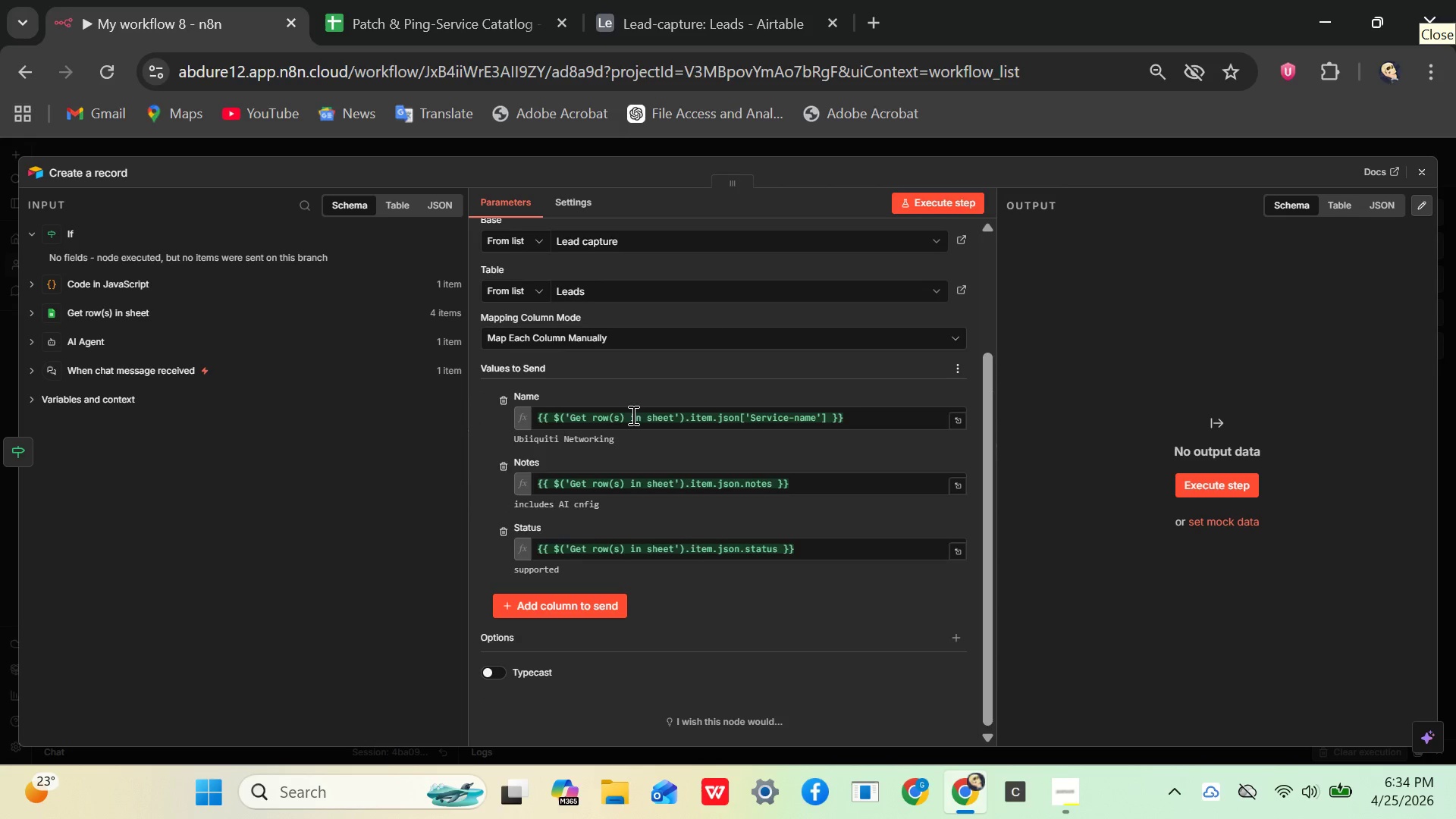 
scroll: coordinate [632, 415], scroll_direction: up, amount: 1.0
 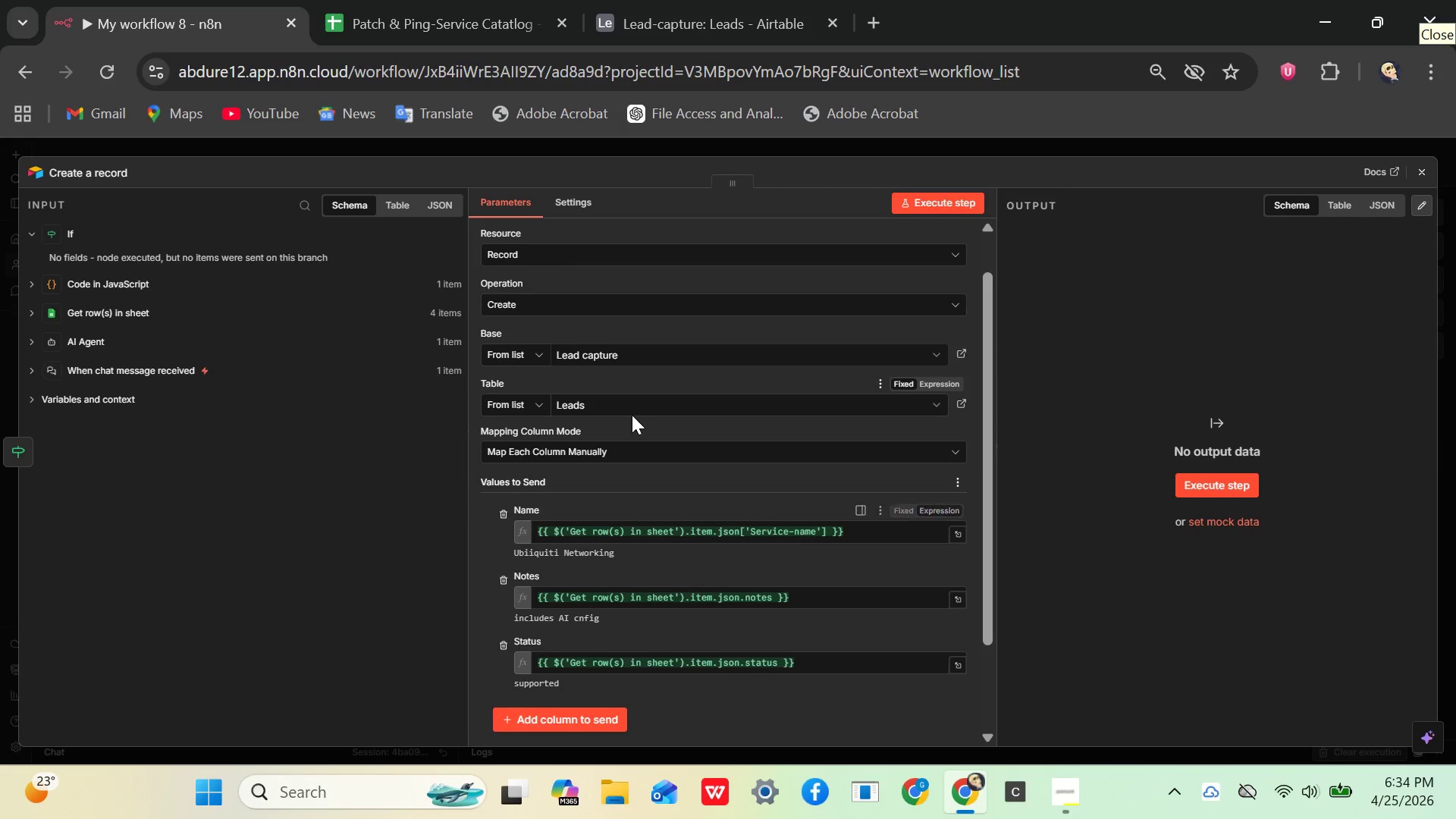 
scroll: coordinate [632, 415], scroll_direction: down, amount: 1.0
 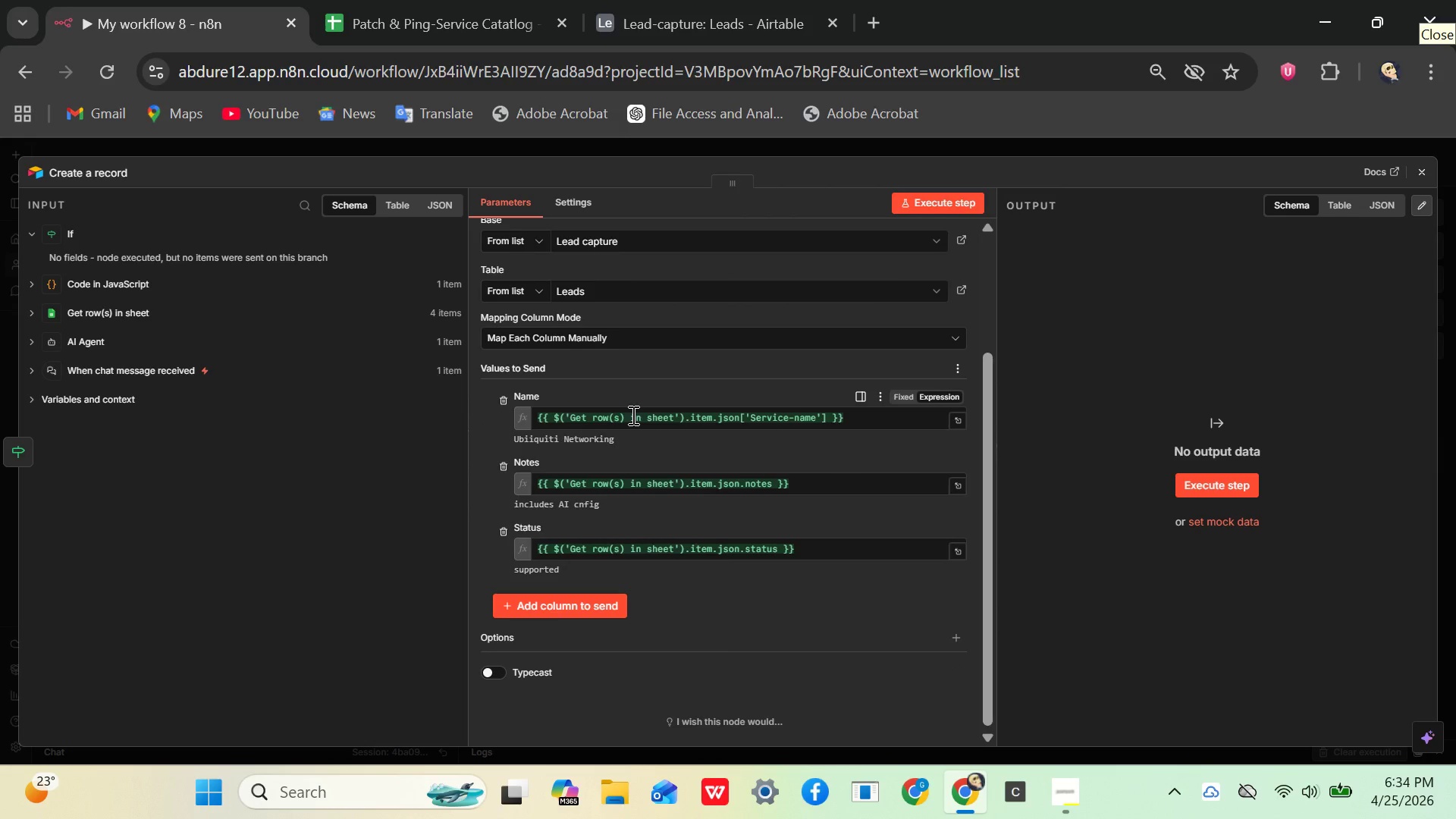 
wait(10.84)
 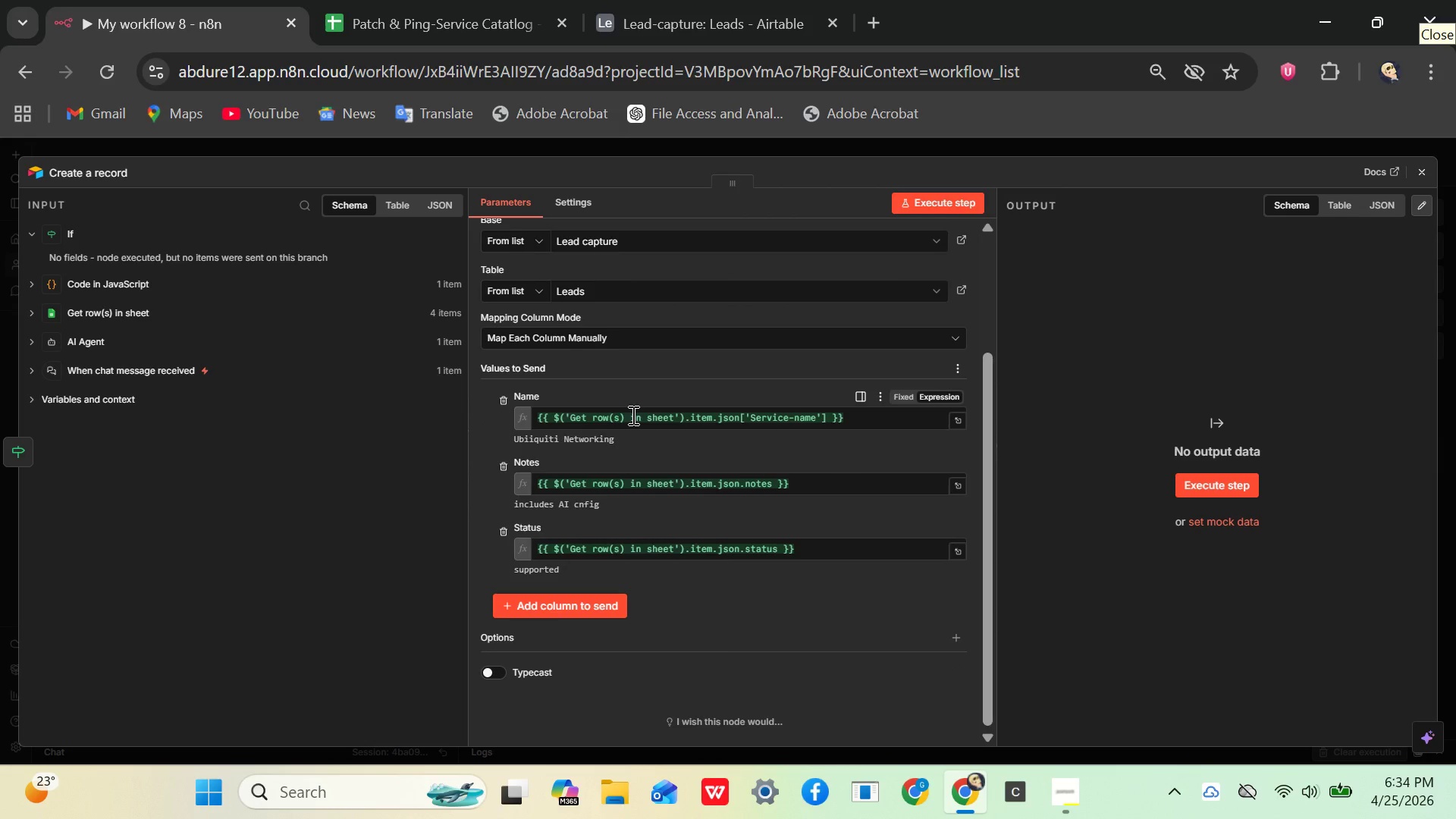 
left_click([697, 15])
 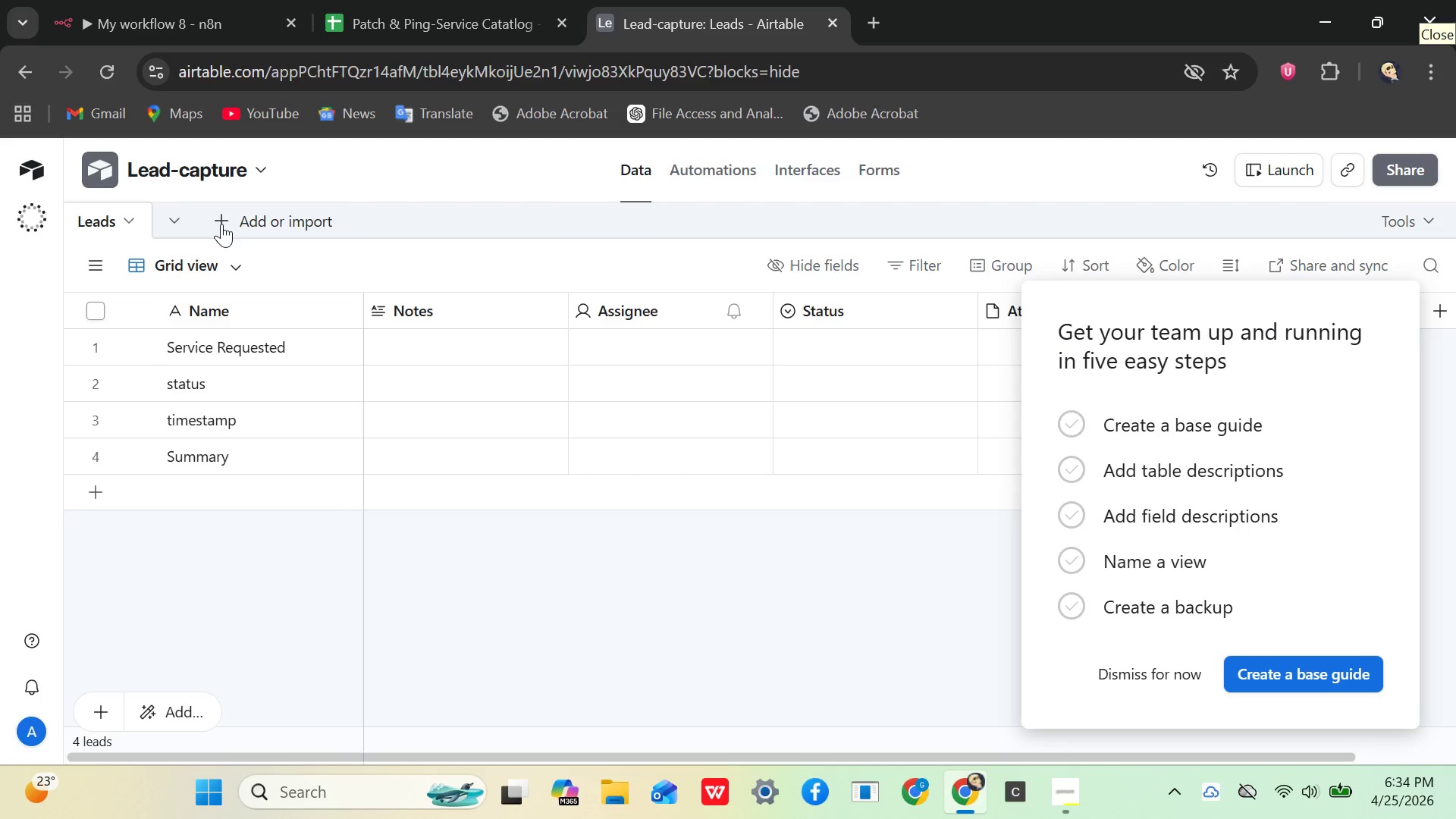 
left_click([221, 218])
 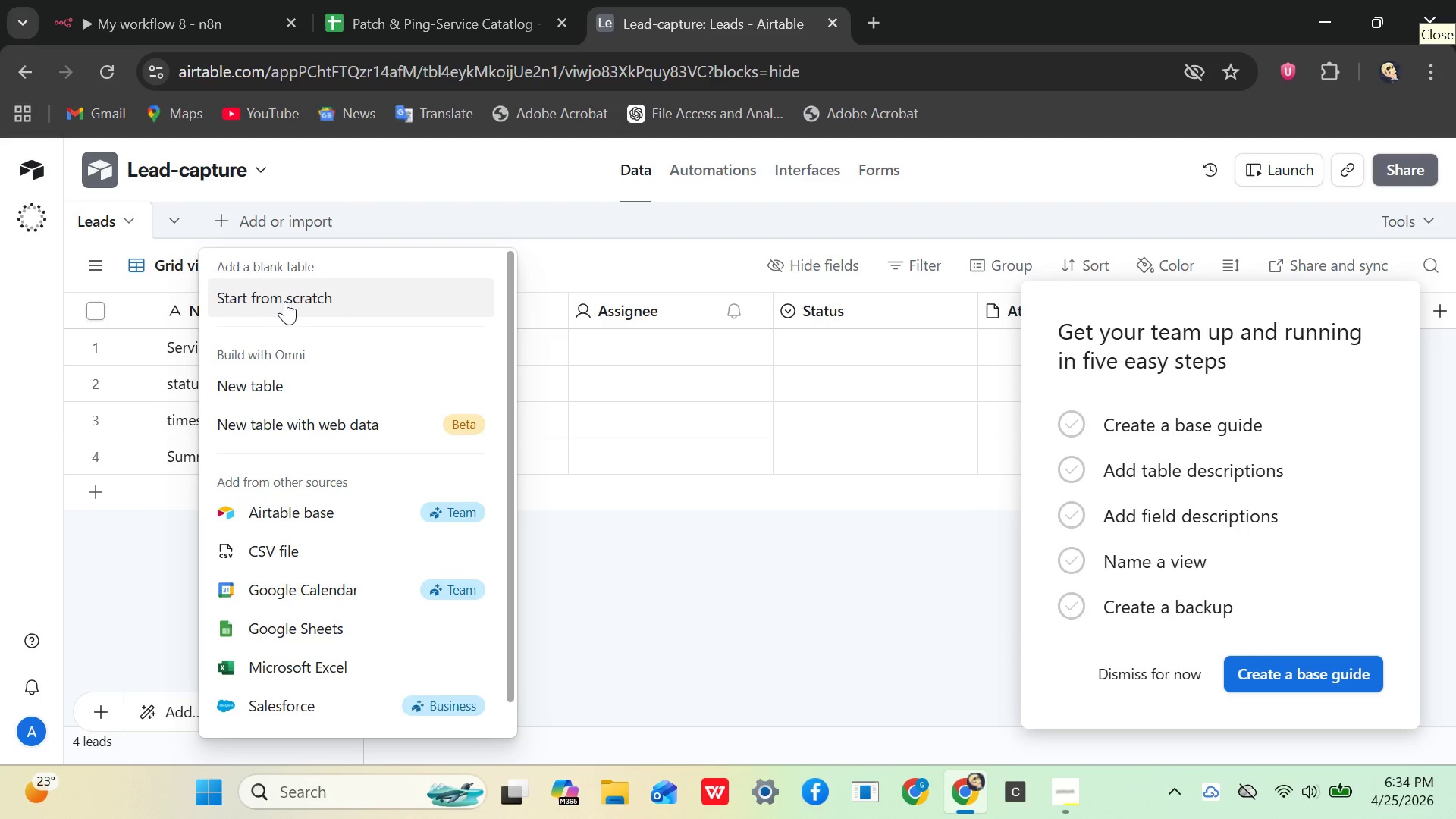 
wait(6.27)
 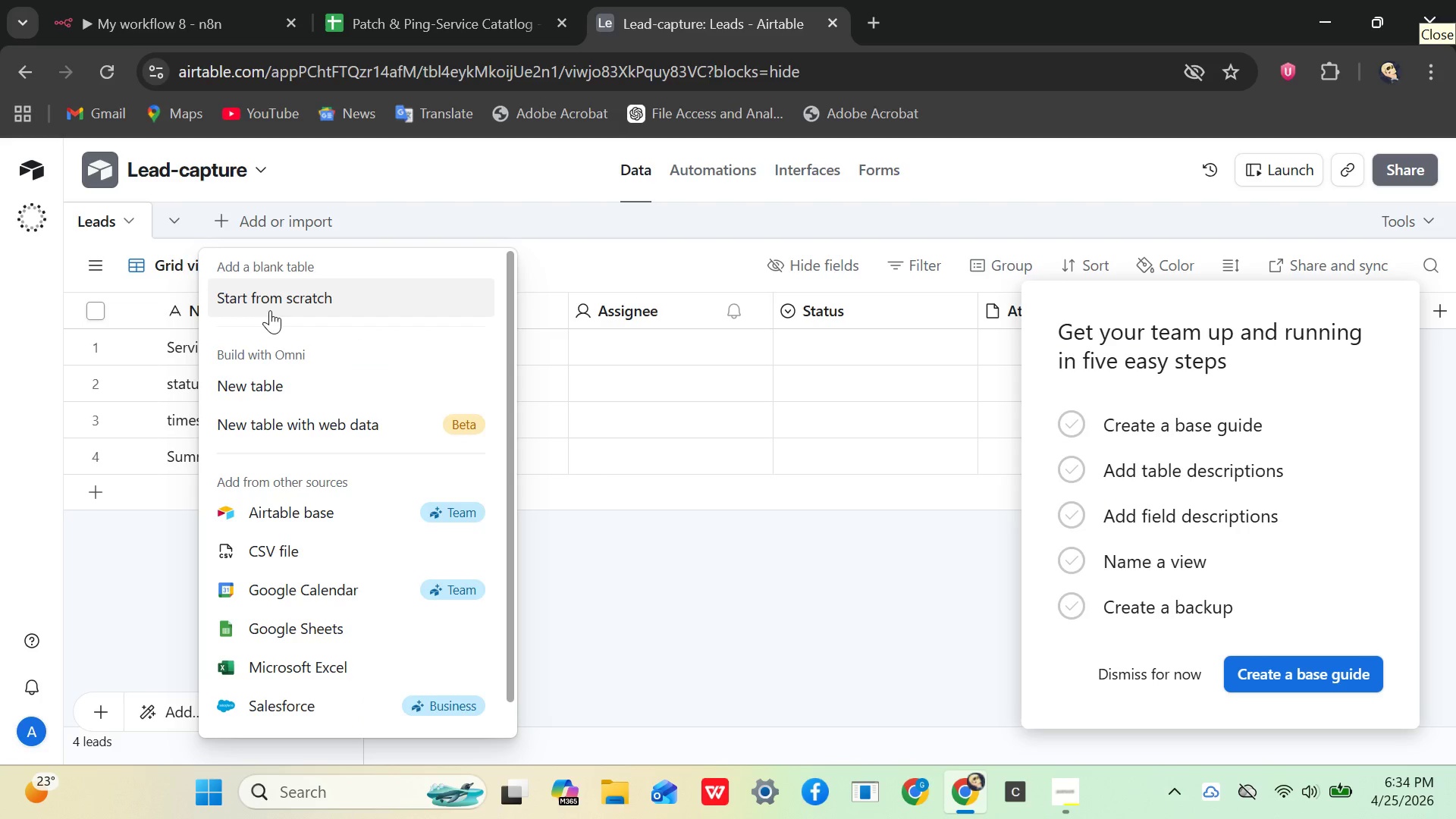 
left_click([328, 298])
 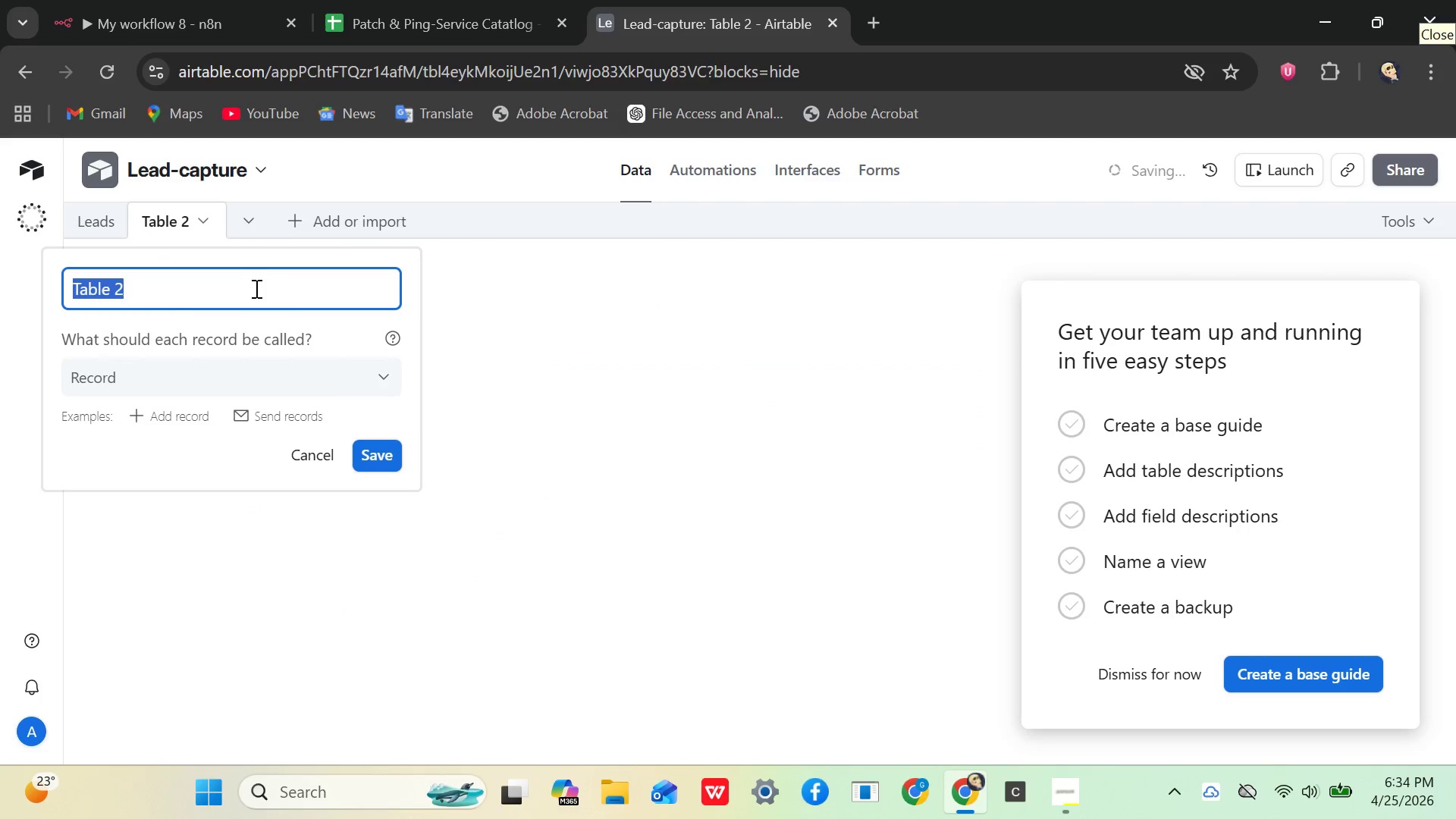 
left_click([249, 290])
 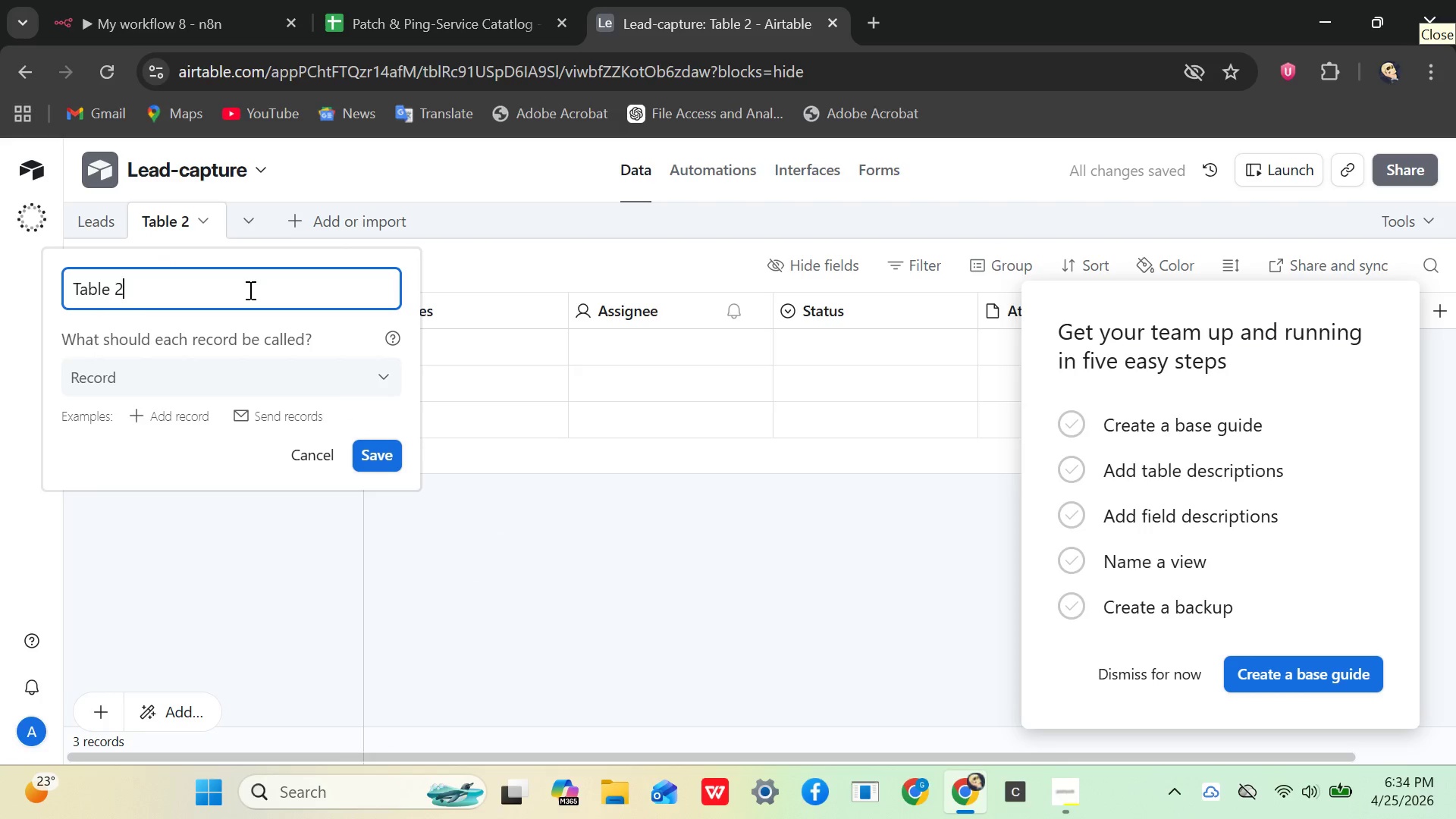 
key(Backspace)
key(Backspace)
key(Backspace)
key(Backspace)
key(Backspace)
key(Backspace)
key(Backspace)
key(Backspace)
type(leads 2)
 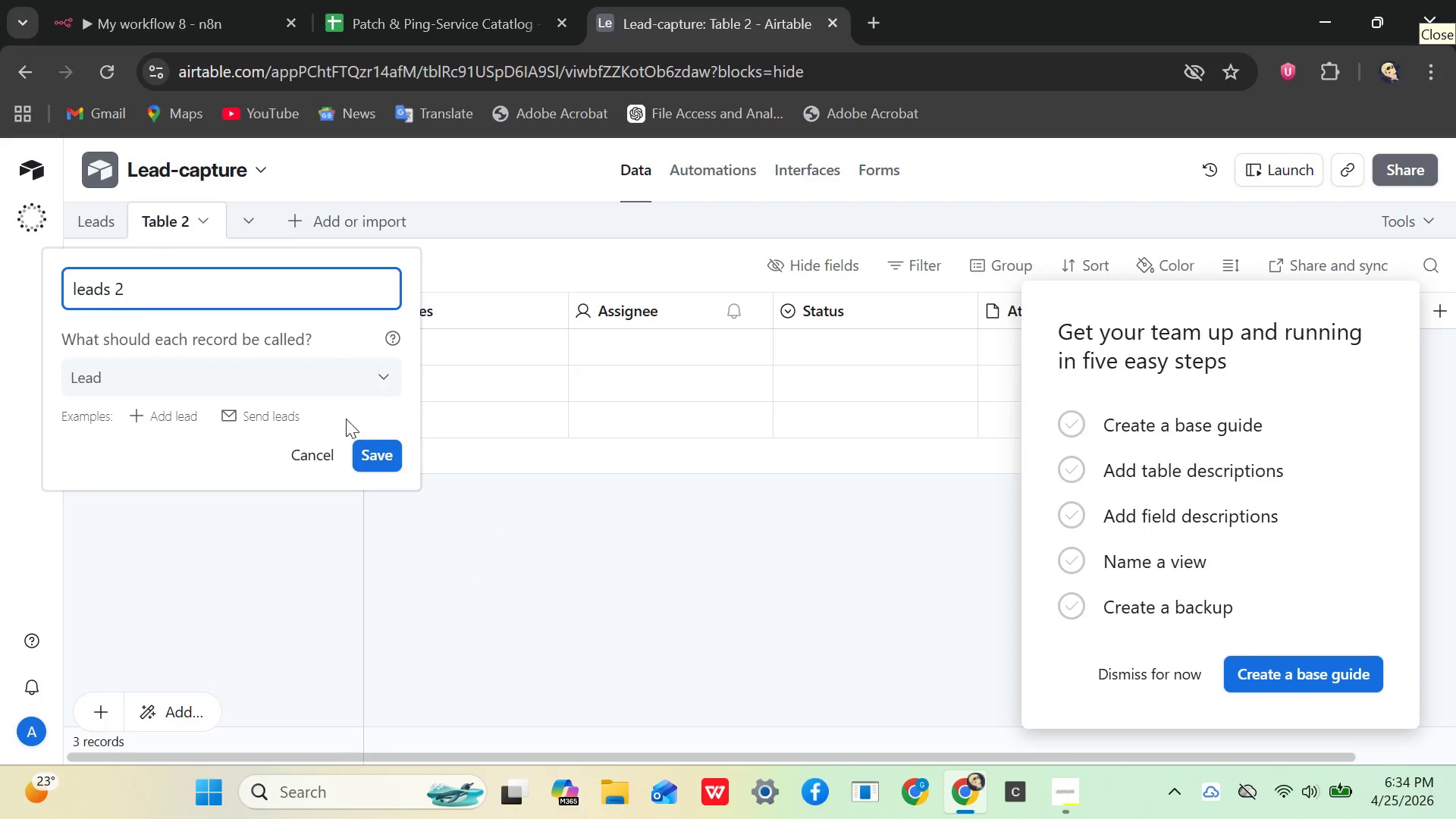 
left_click([378, 450])
 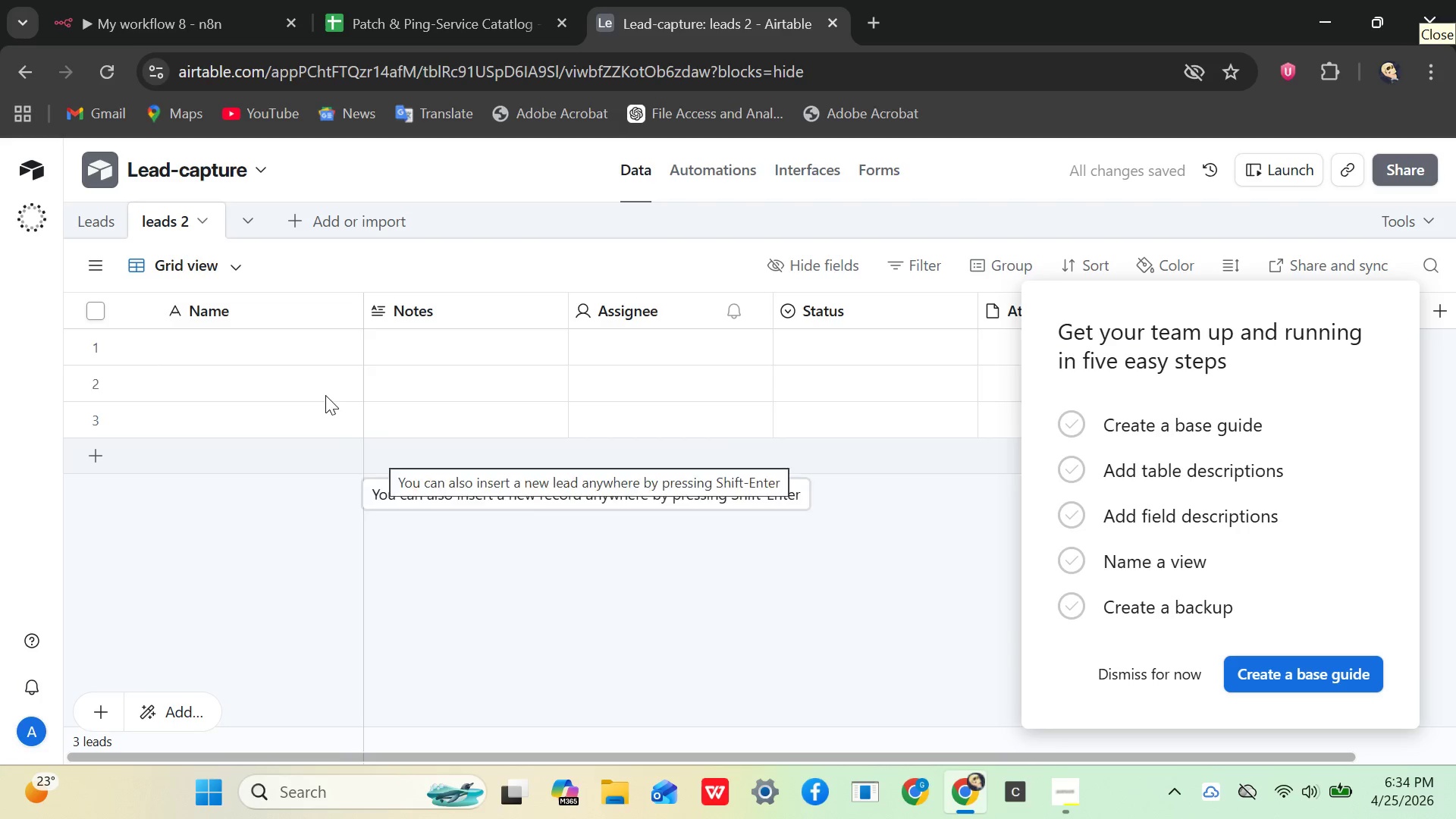 
left_click([173, 345])
 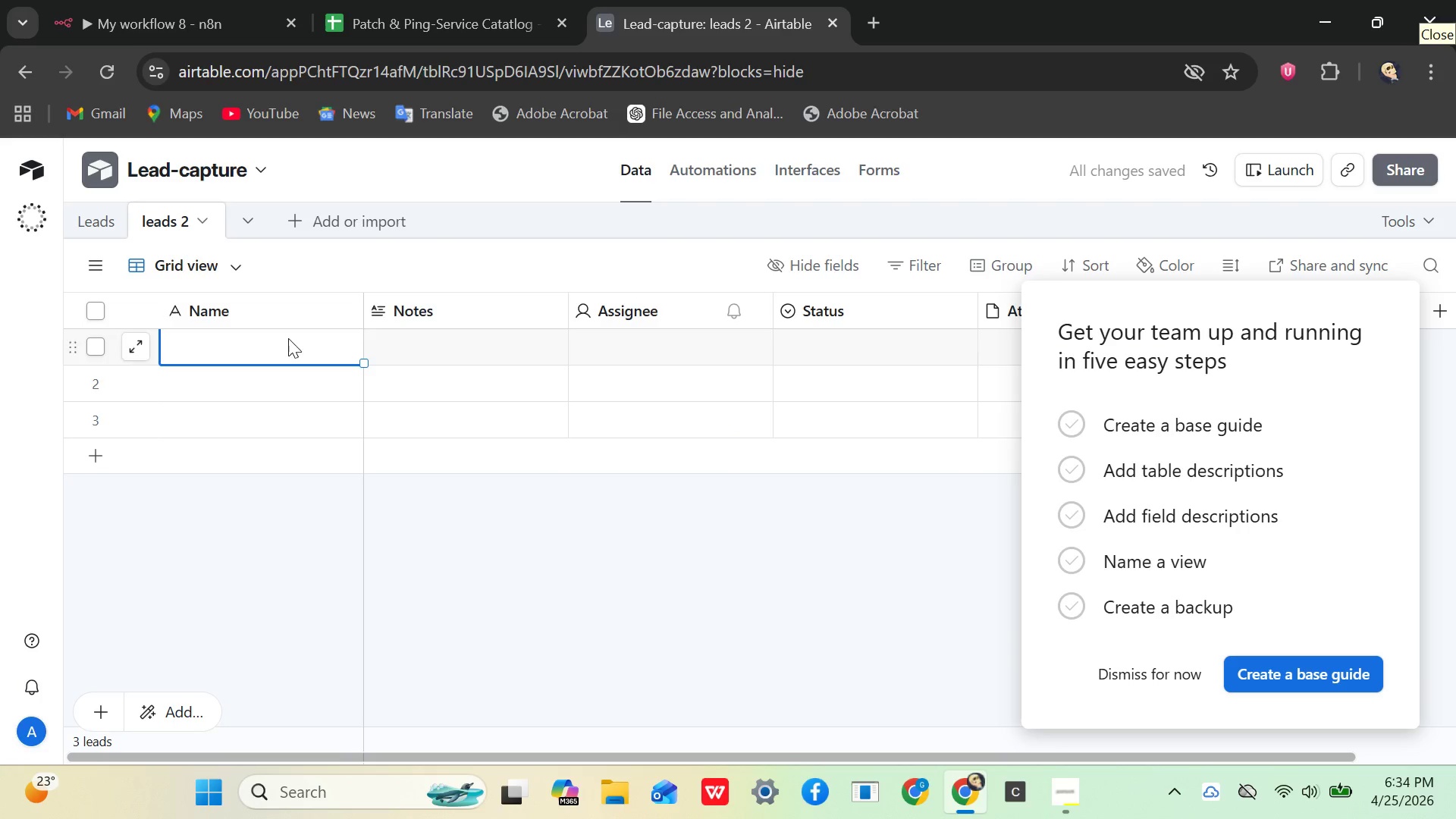 
left_click([444, 343])
 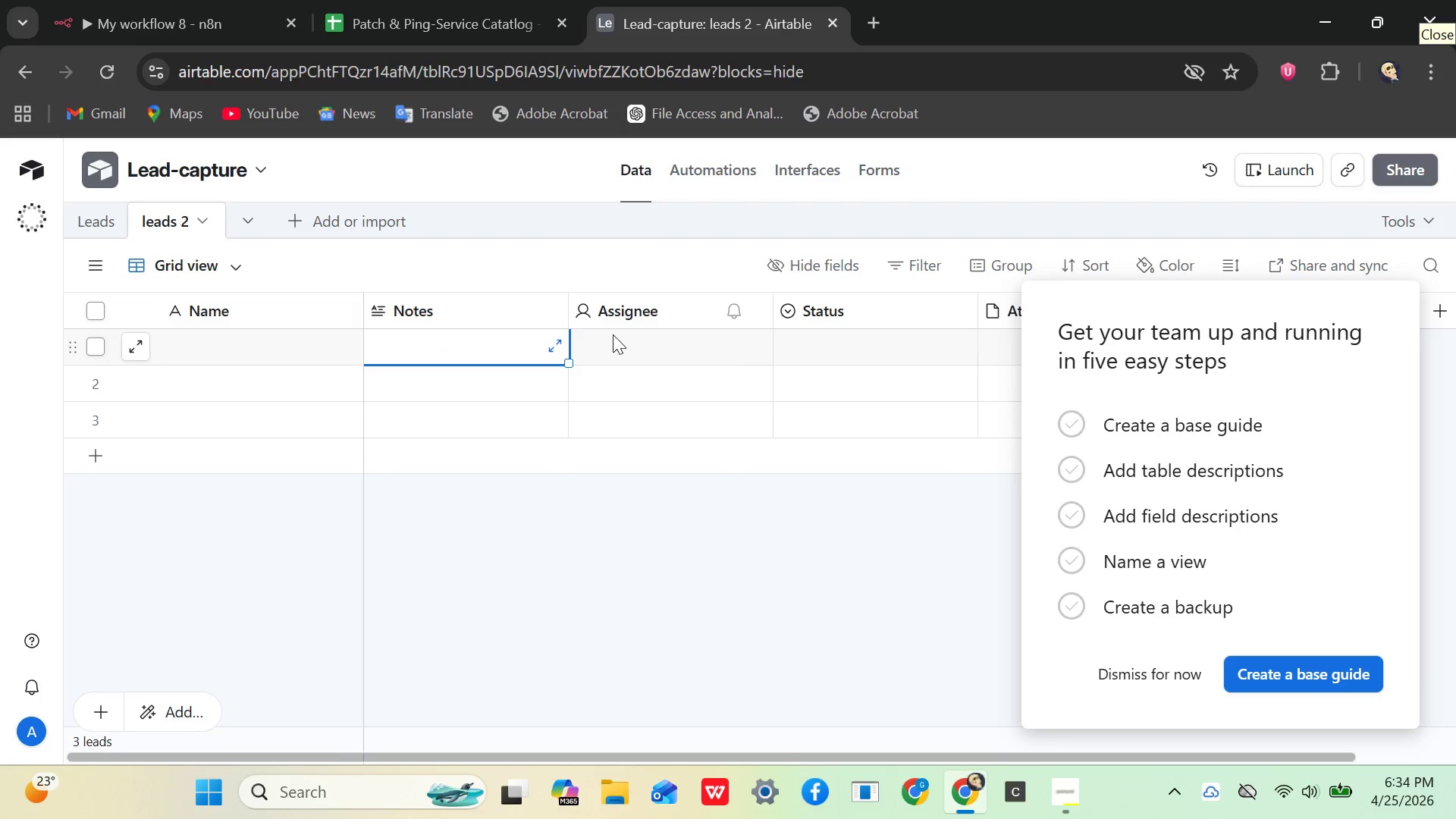 
left_click([613, 334])
 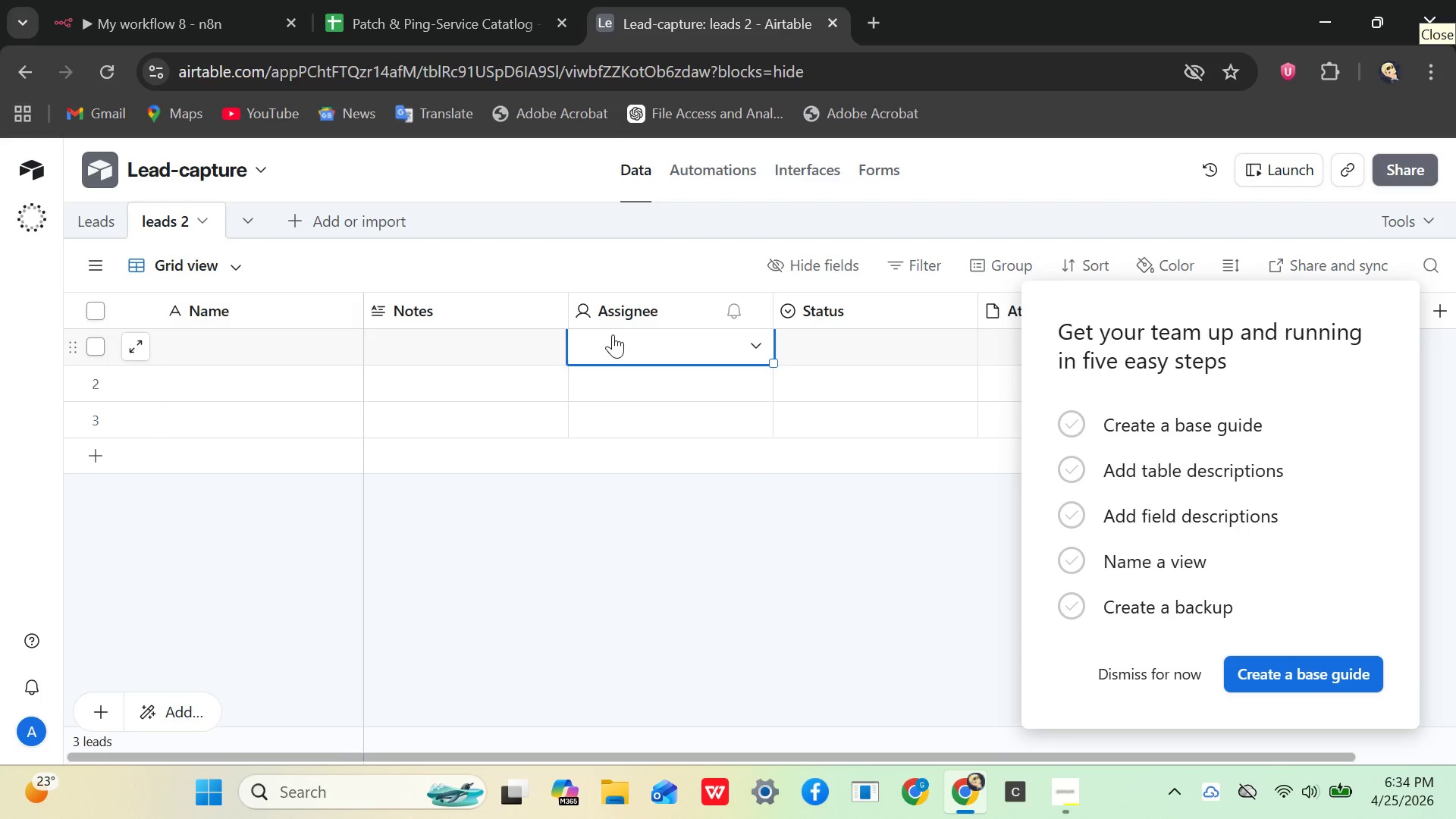 
type(status)
 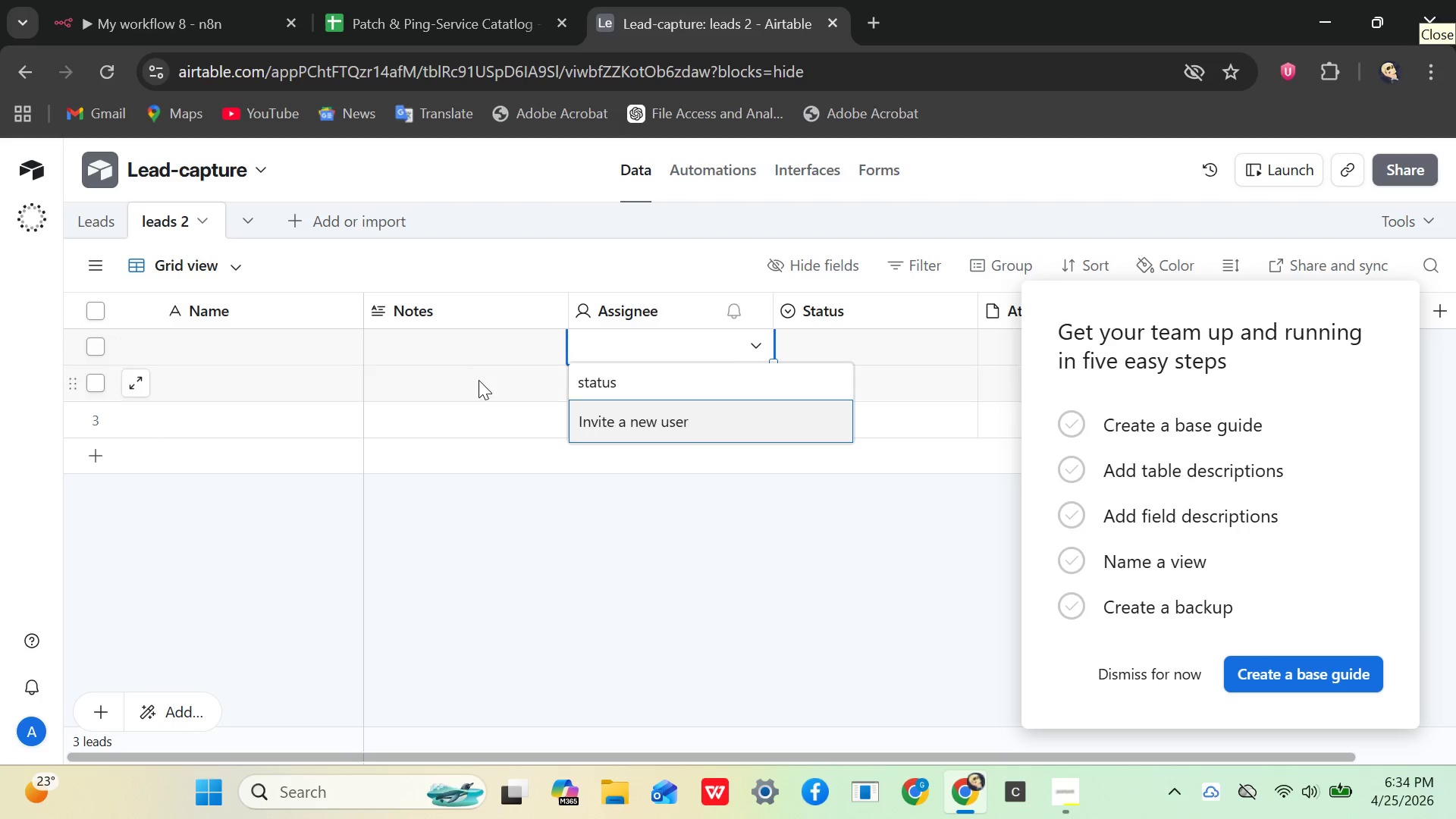 
left_click([473, 382])
 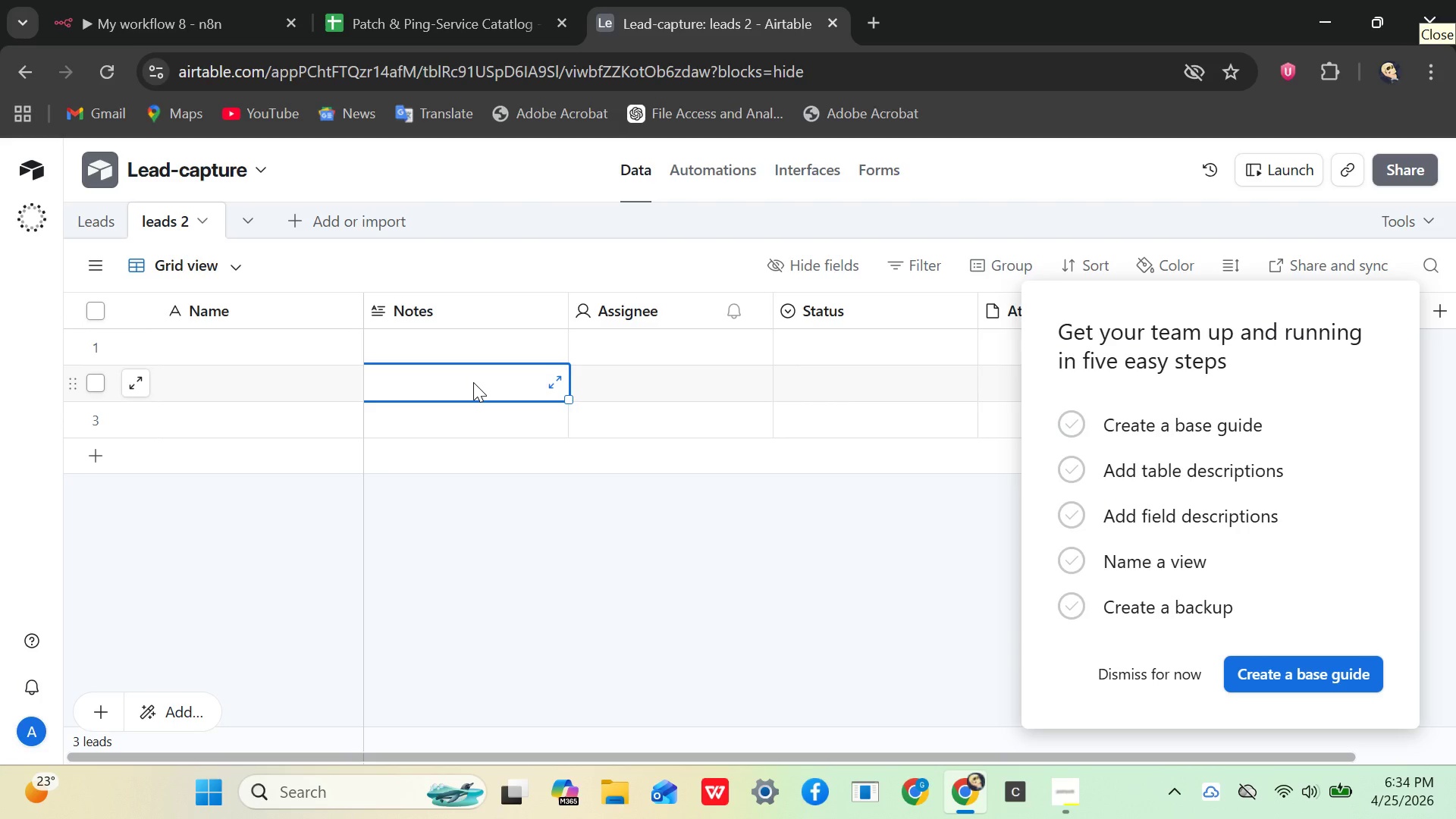 
type(summary)
 